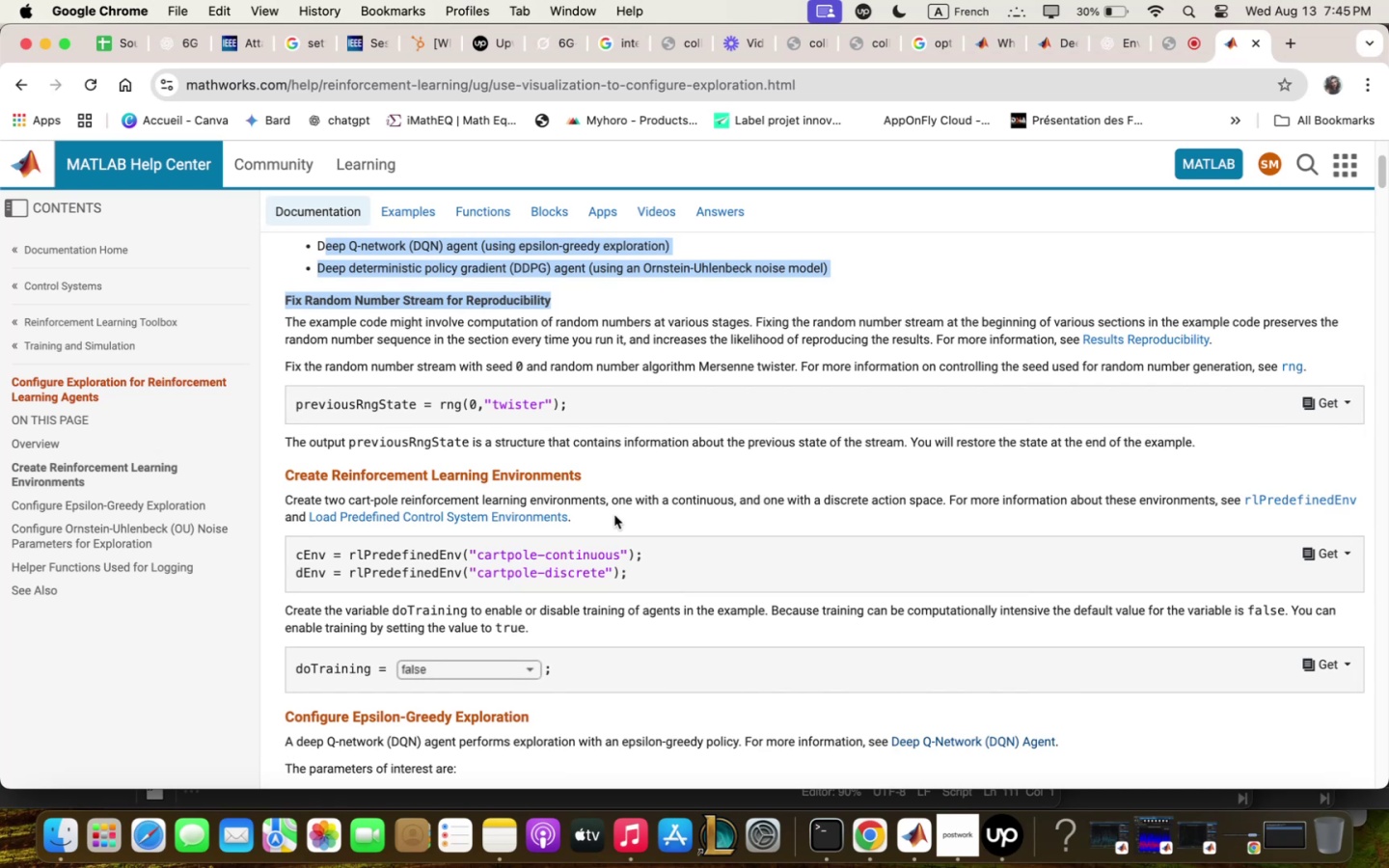 
wait(17.12)
 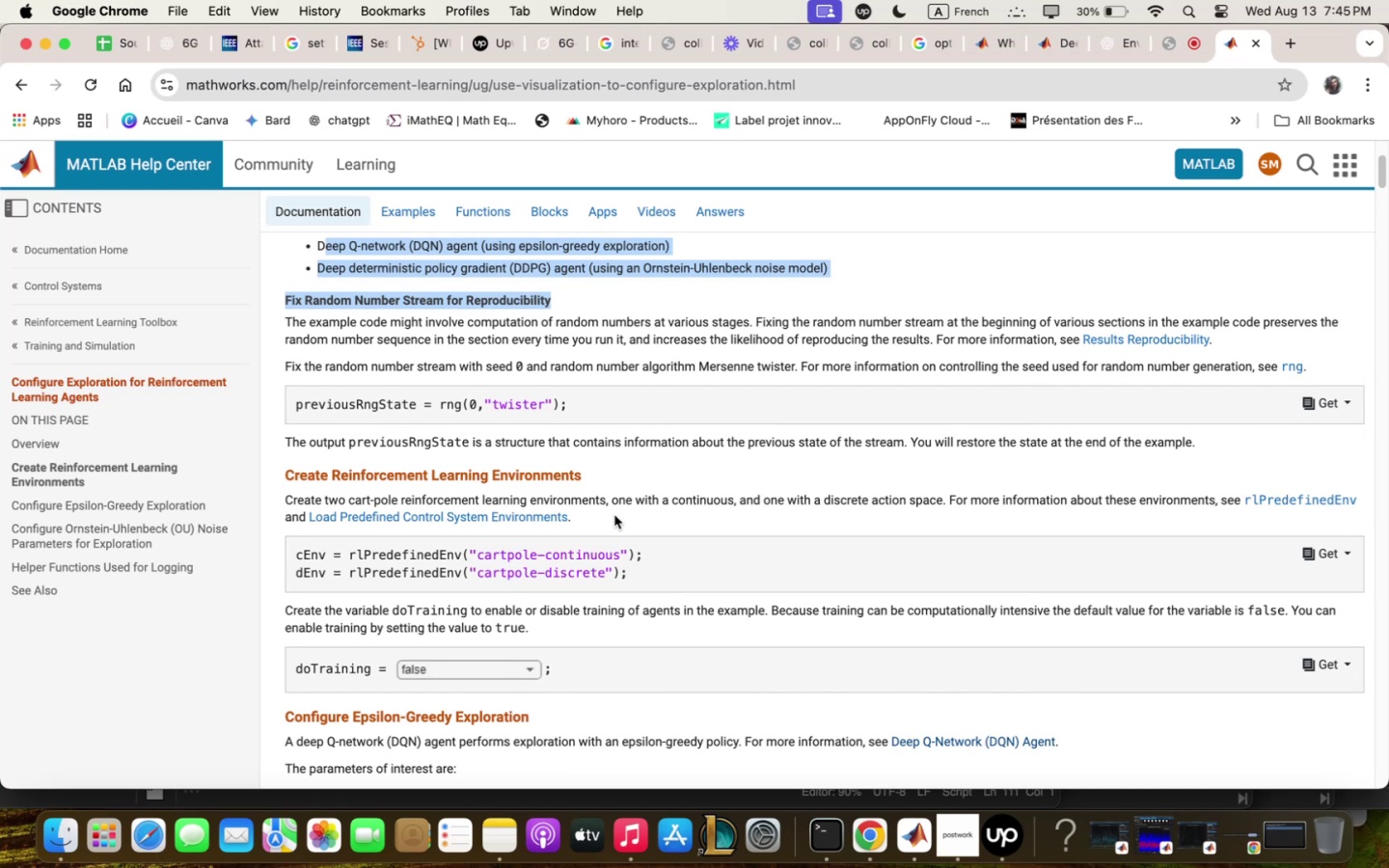 
scroll: coordinate [608, 488], scroll_direction: down, amount: 18.0
 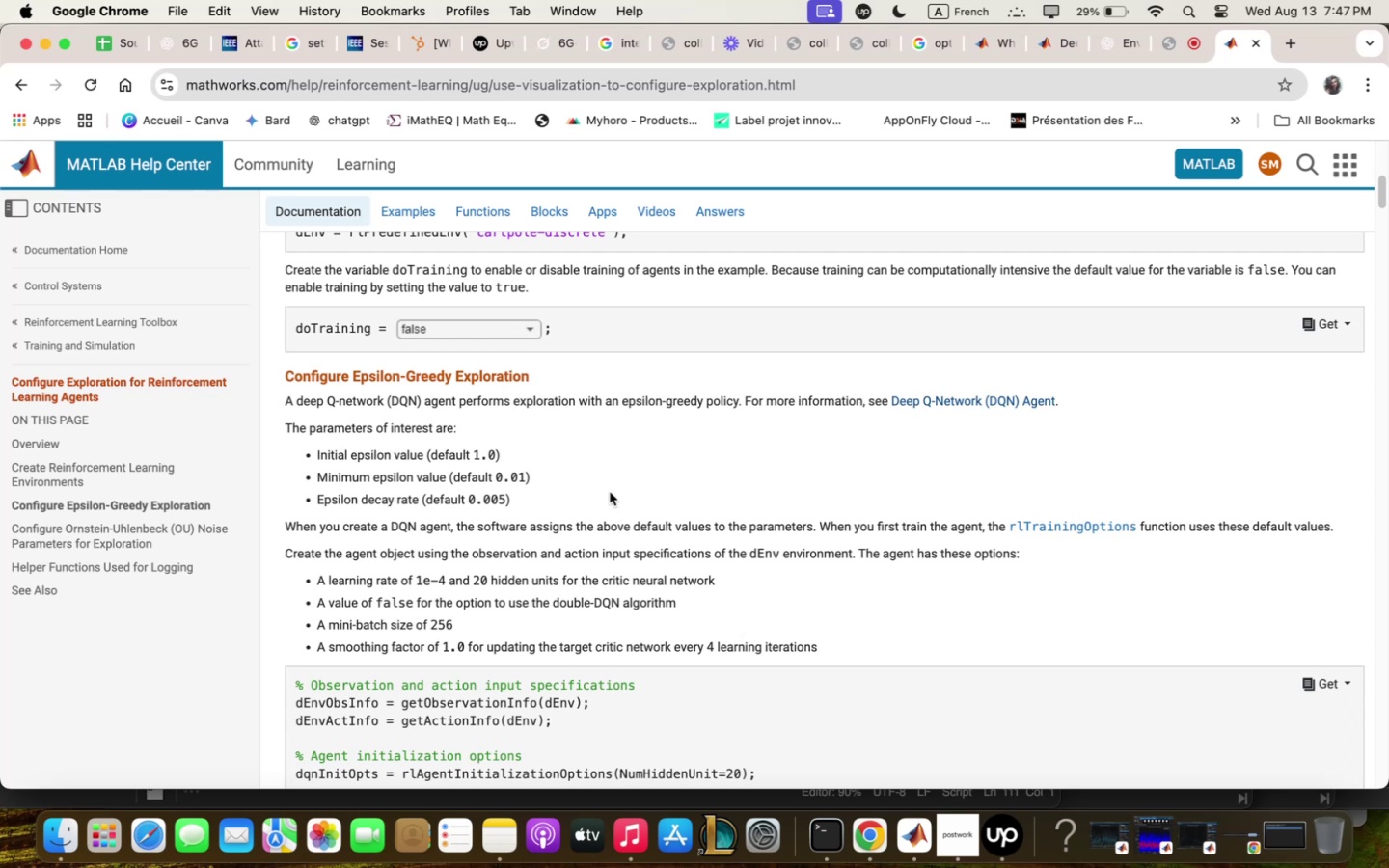 
wait(113.88)
 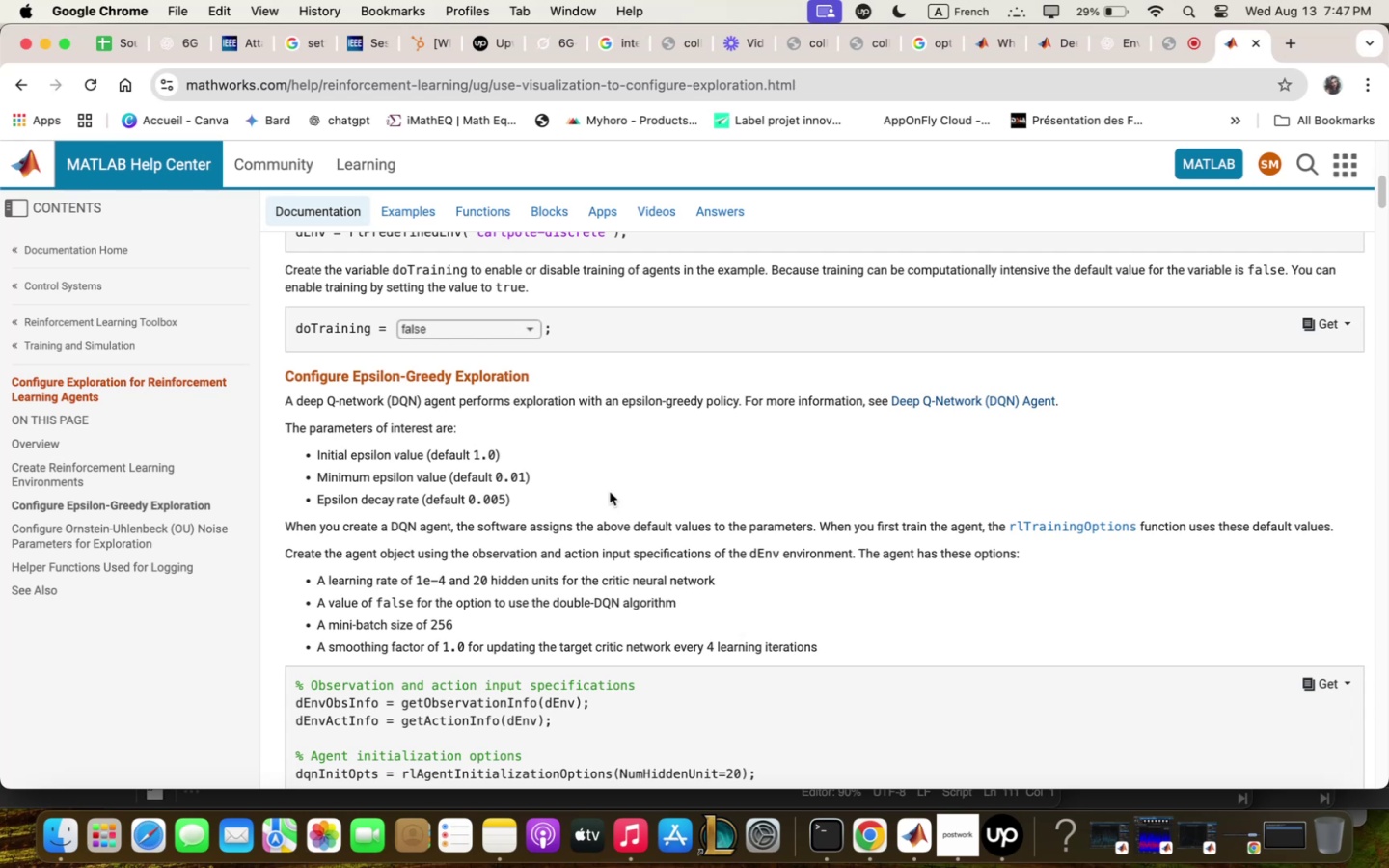 
scroll: coordinate [757, 432], scroll_direction: down, amount: 12.0
 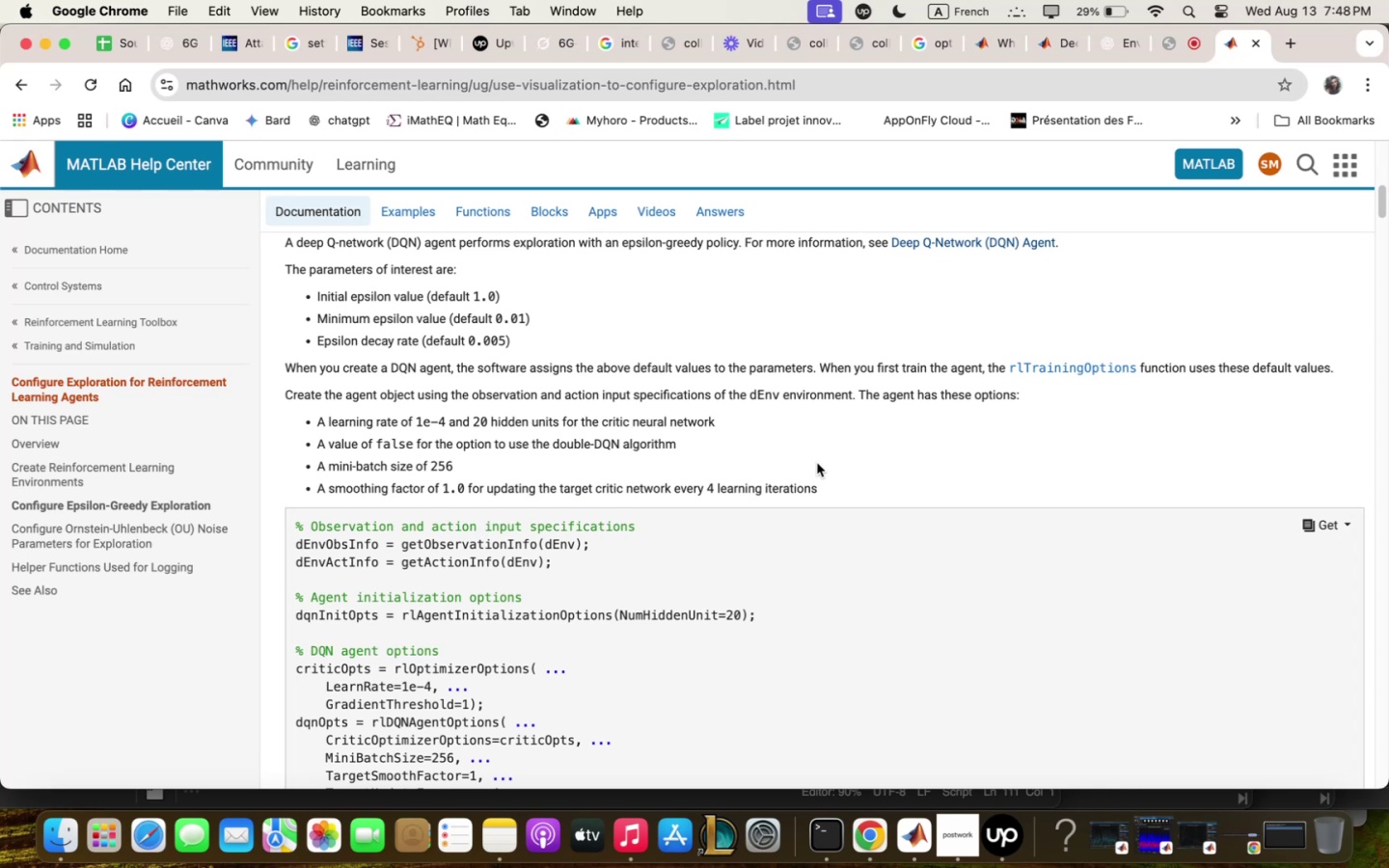 
wait(96.48)
 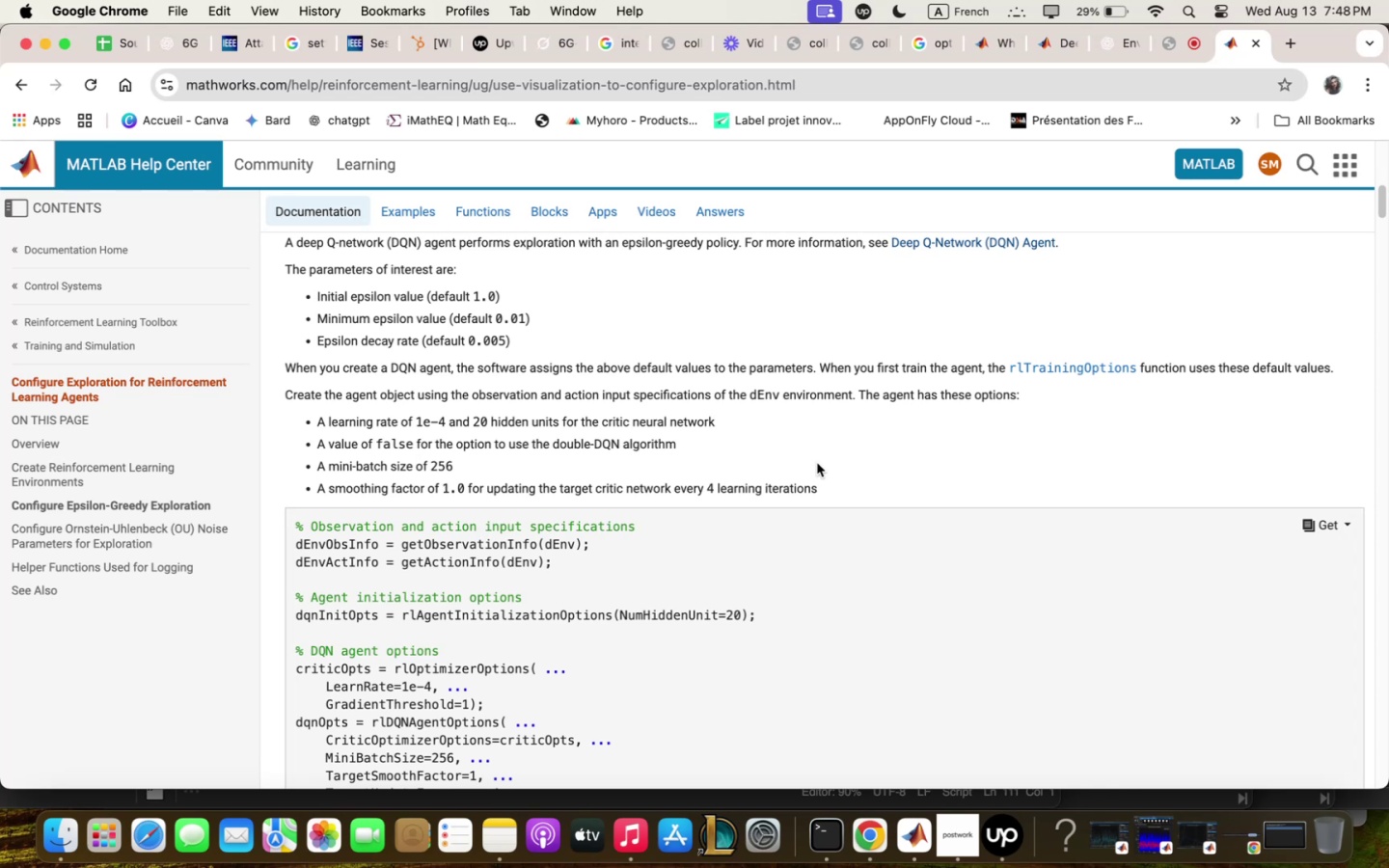 
scroll: coordinate [661, 442], scroll_direction: up, amount: 3.0
 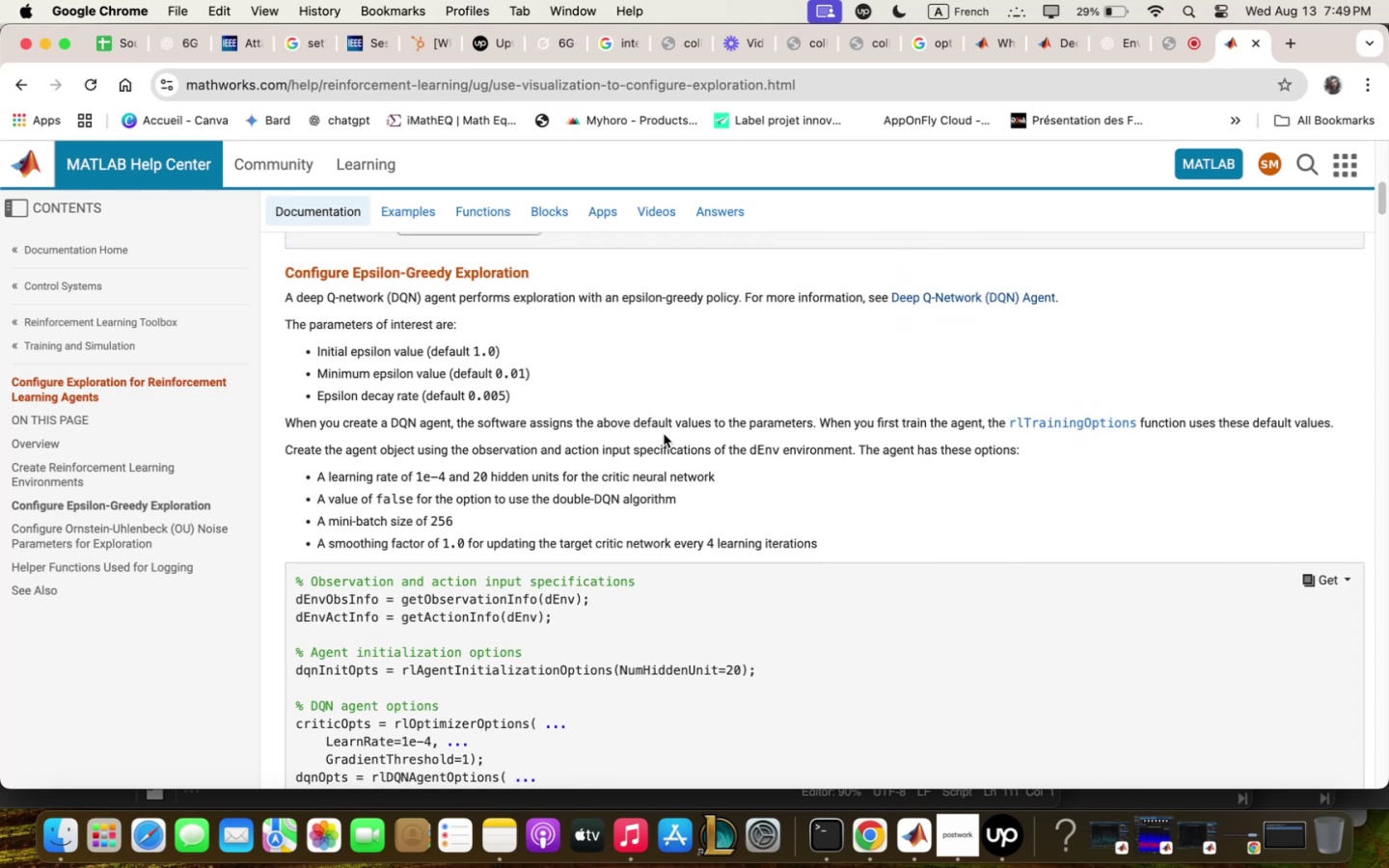 
scroll: coordinate [666, 431], scroll_direction: down, amount: 2.0
 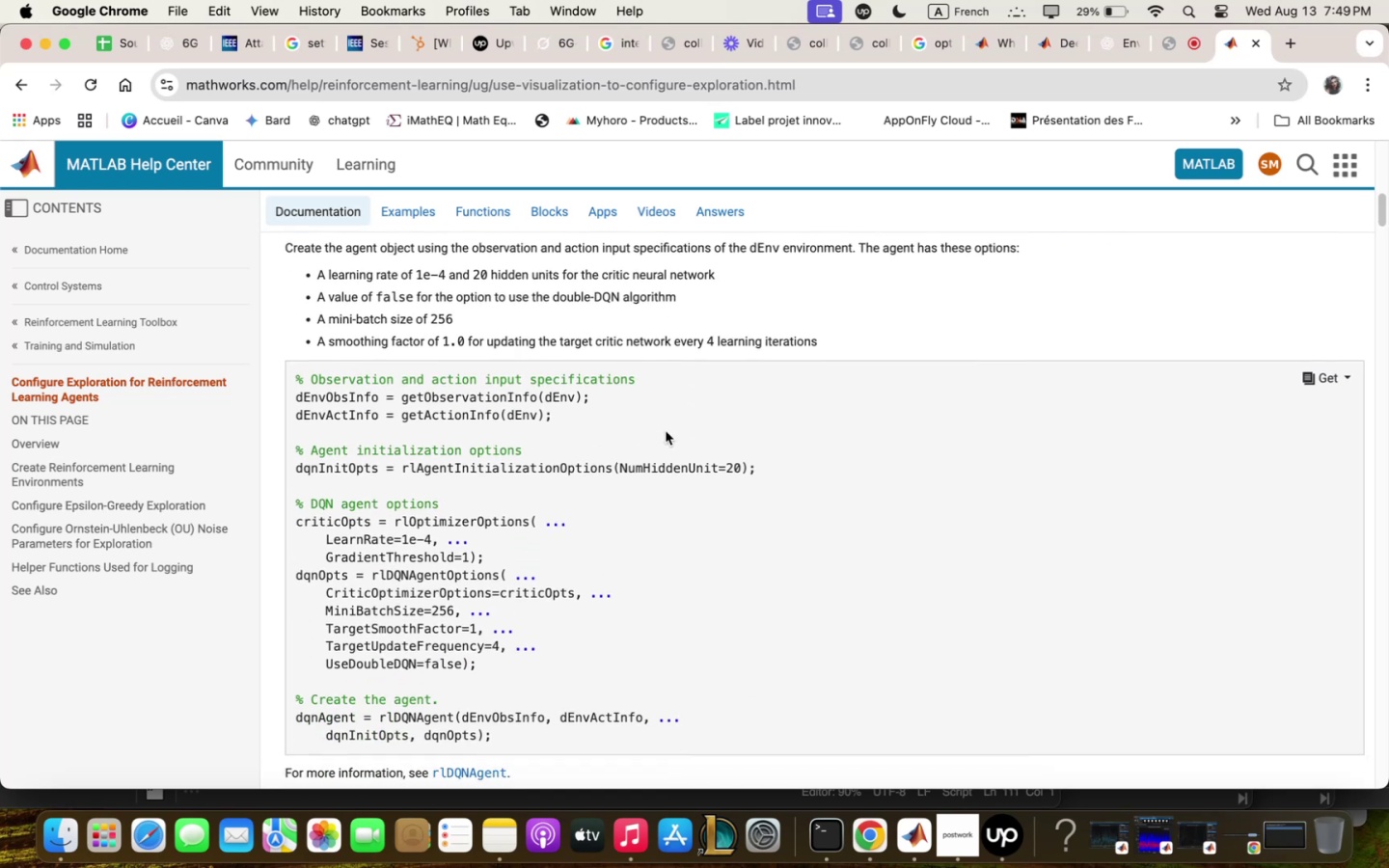 
scroll: coordinate [666, 430], scroll_direction: up, amount: 3.0
 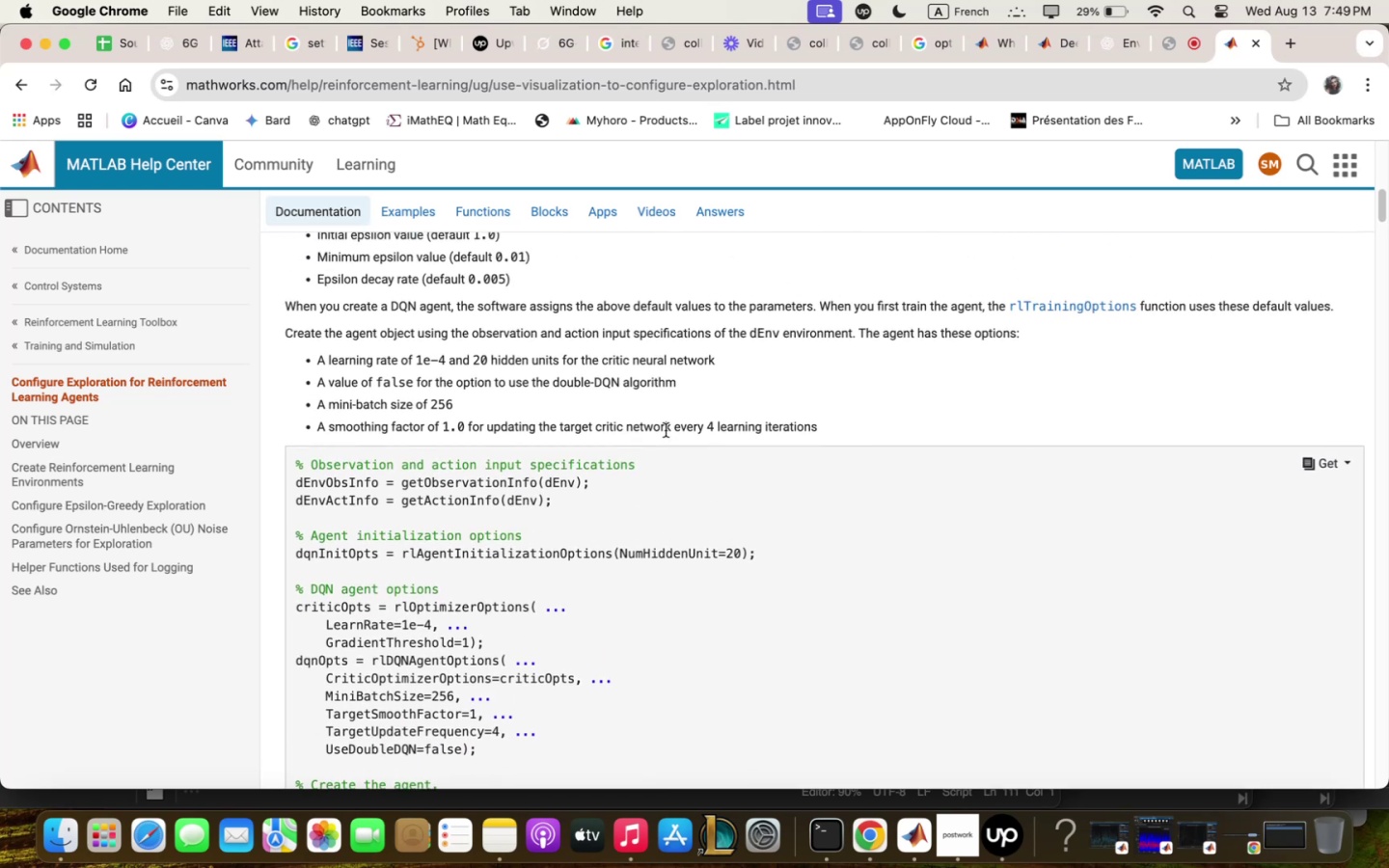 
scroll: coordinate [666, 430], scroll_direction: down, amount: 3.0
 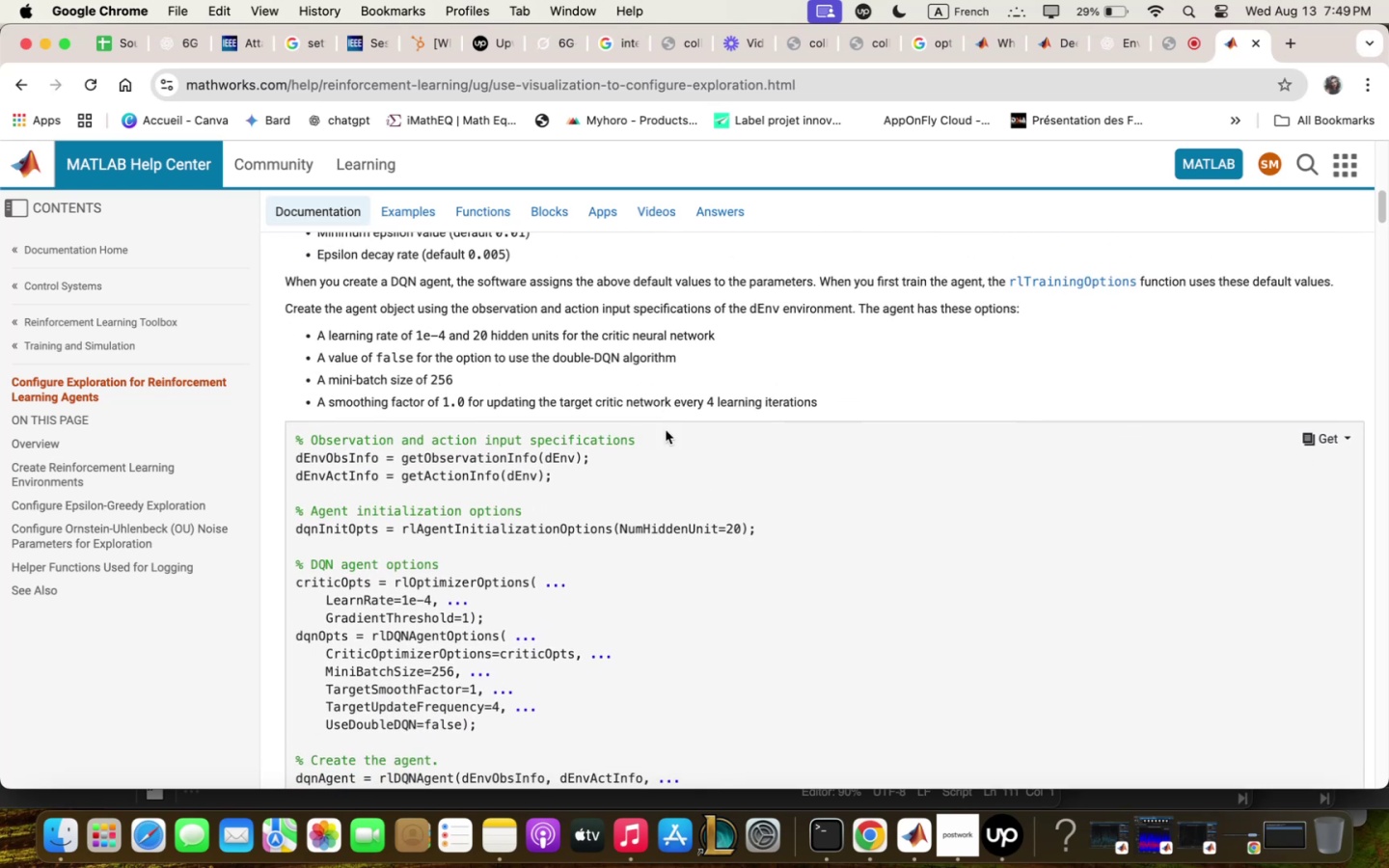 
scroll: coordinate [666, 430], scroll_direction: up, amount: 2.0
 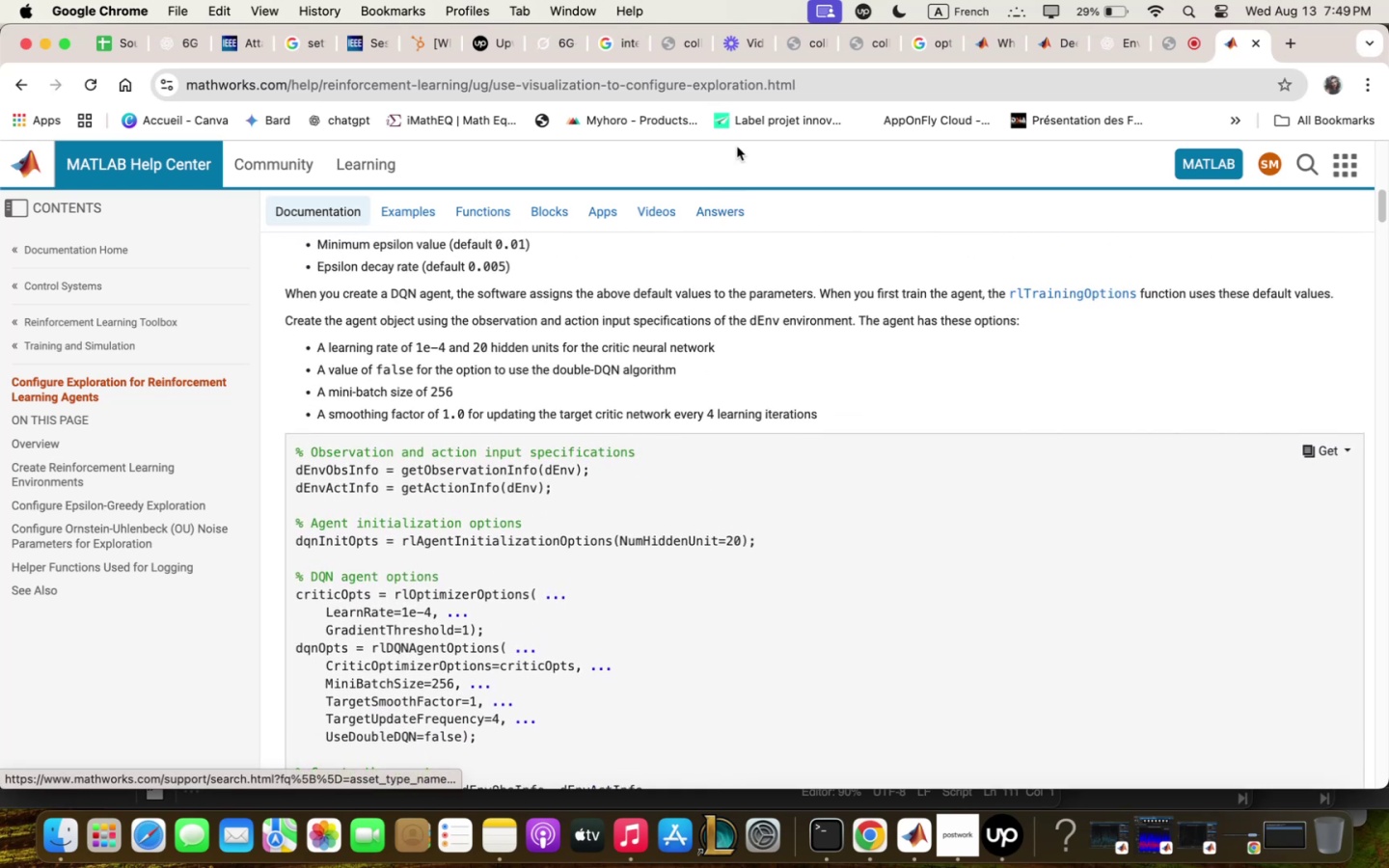 
scroll: coordinate [822, 321], scroll_direction: down, amount: 6.0
 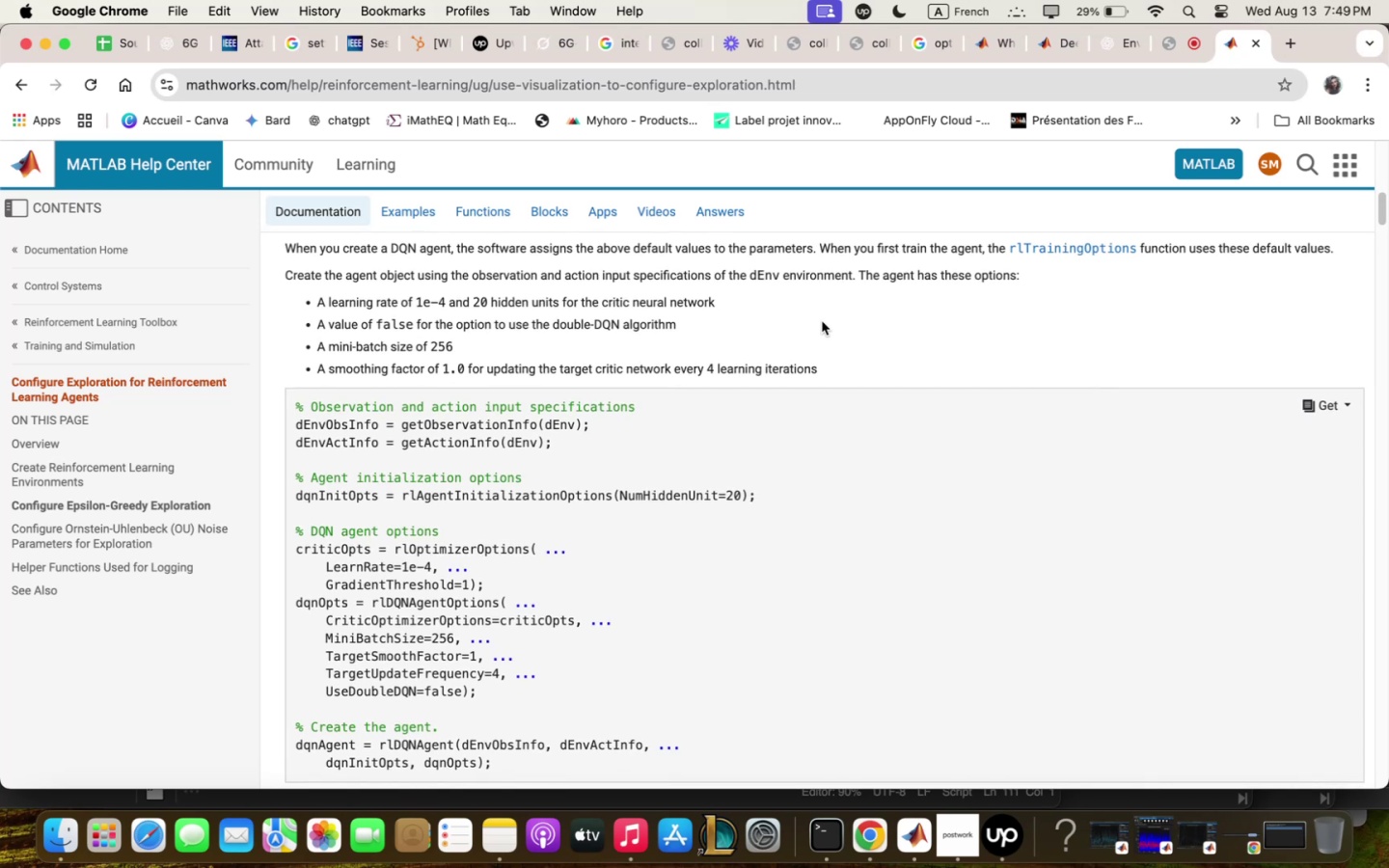 
key(ArrowDown)
 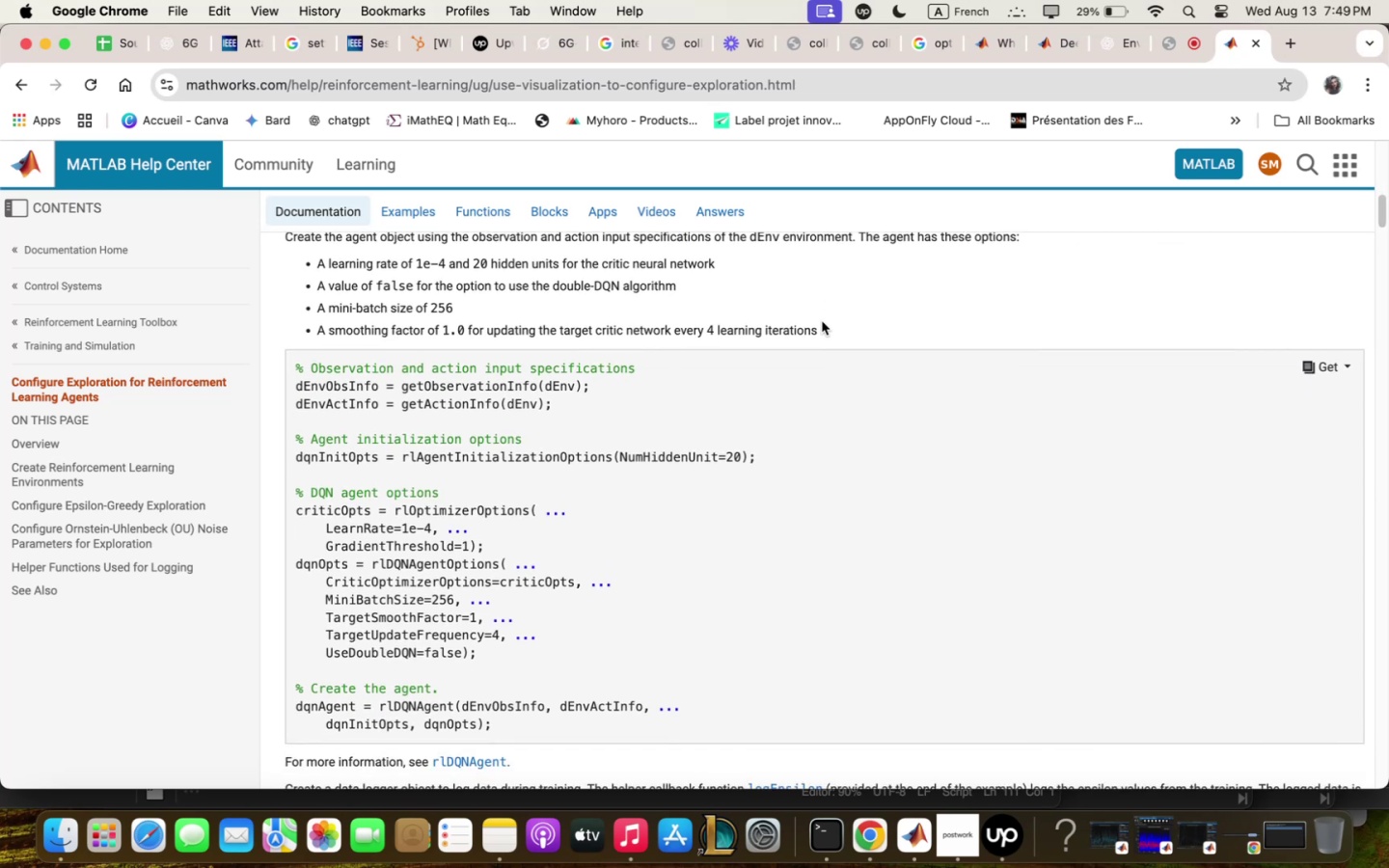 
key(ArrowUp)
 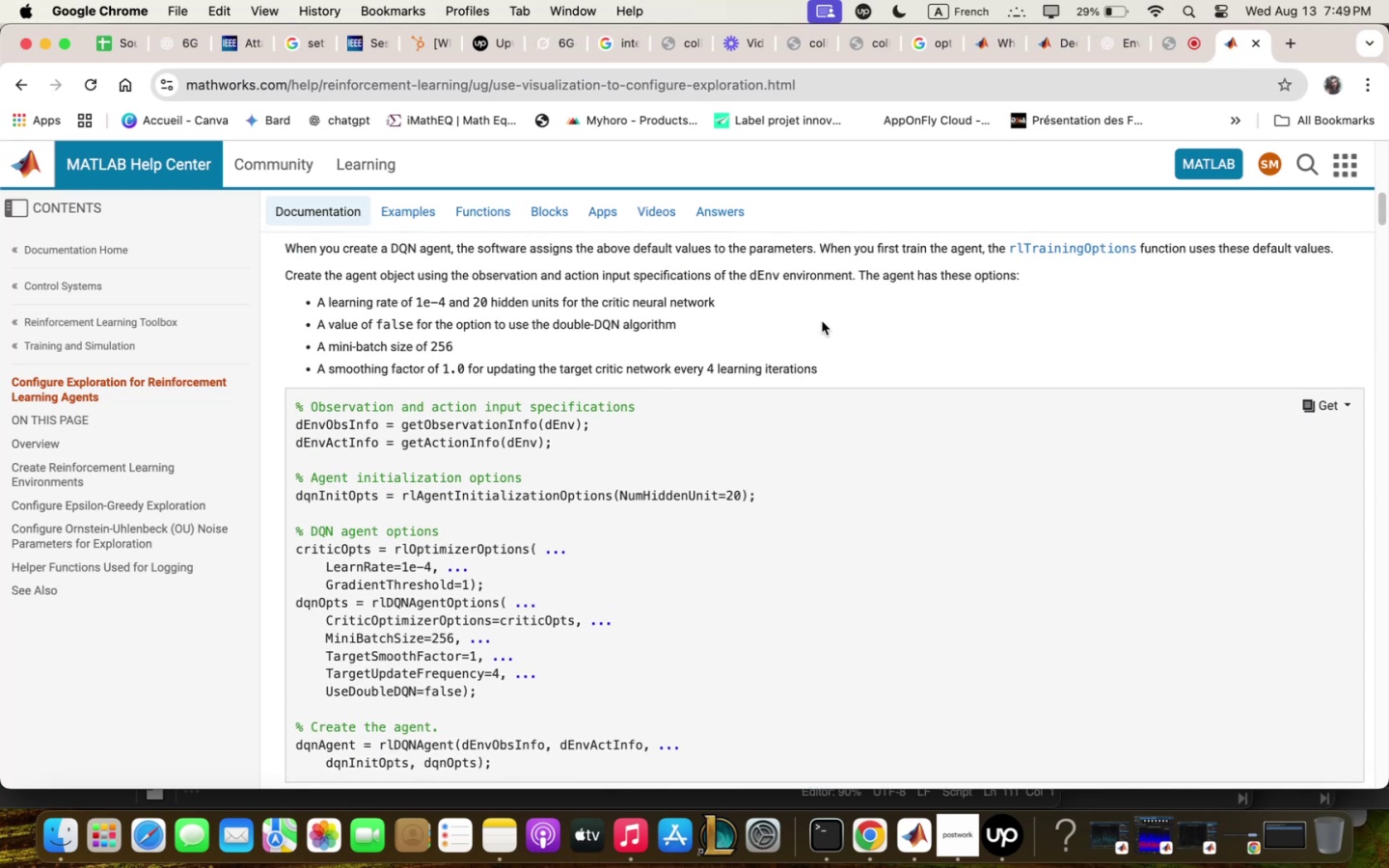 
wait(7.45)
 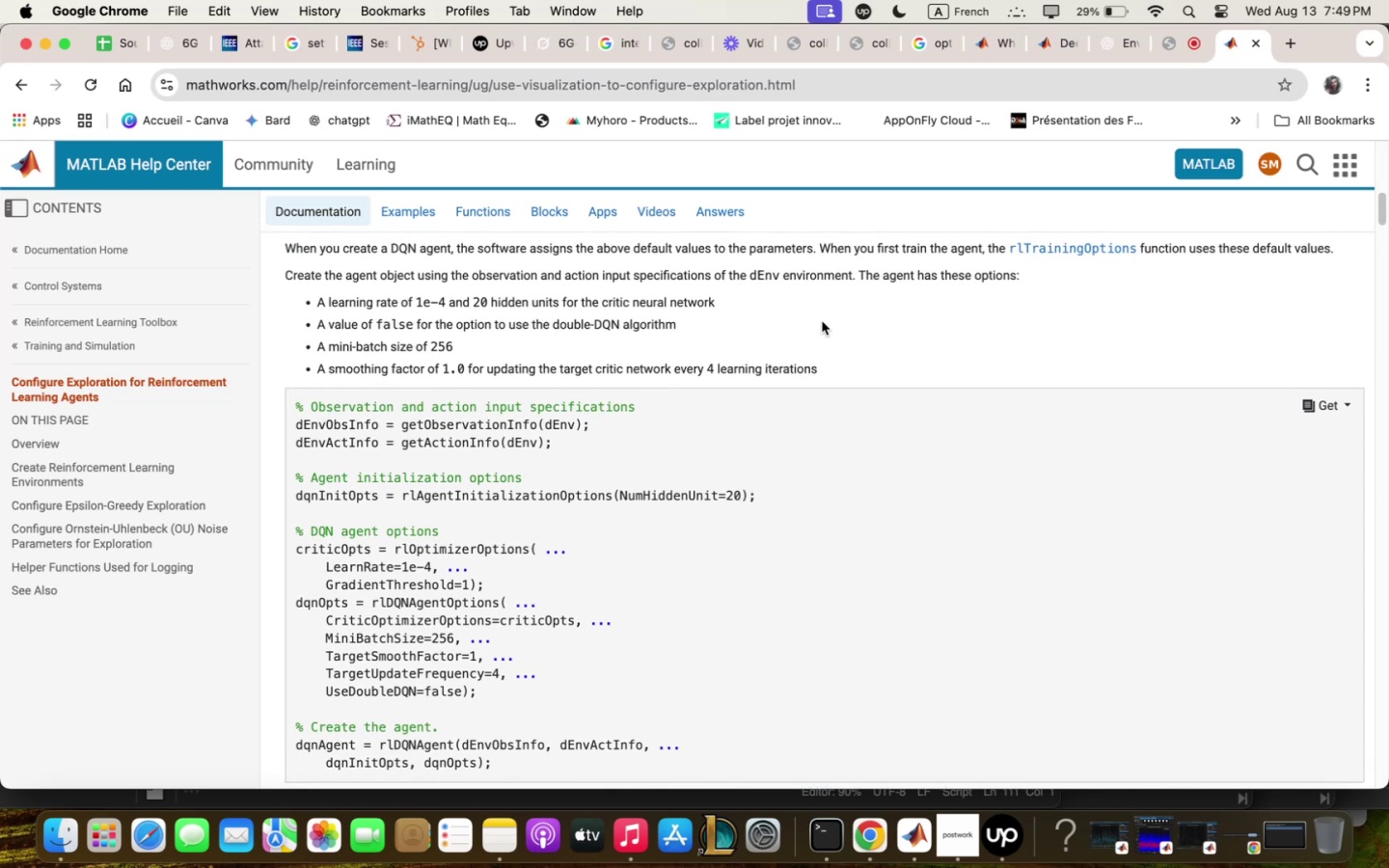 
key(ArrowDown)
 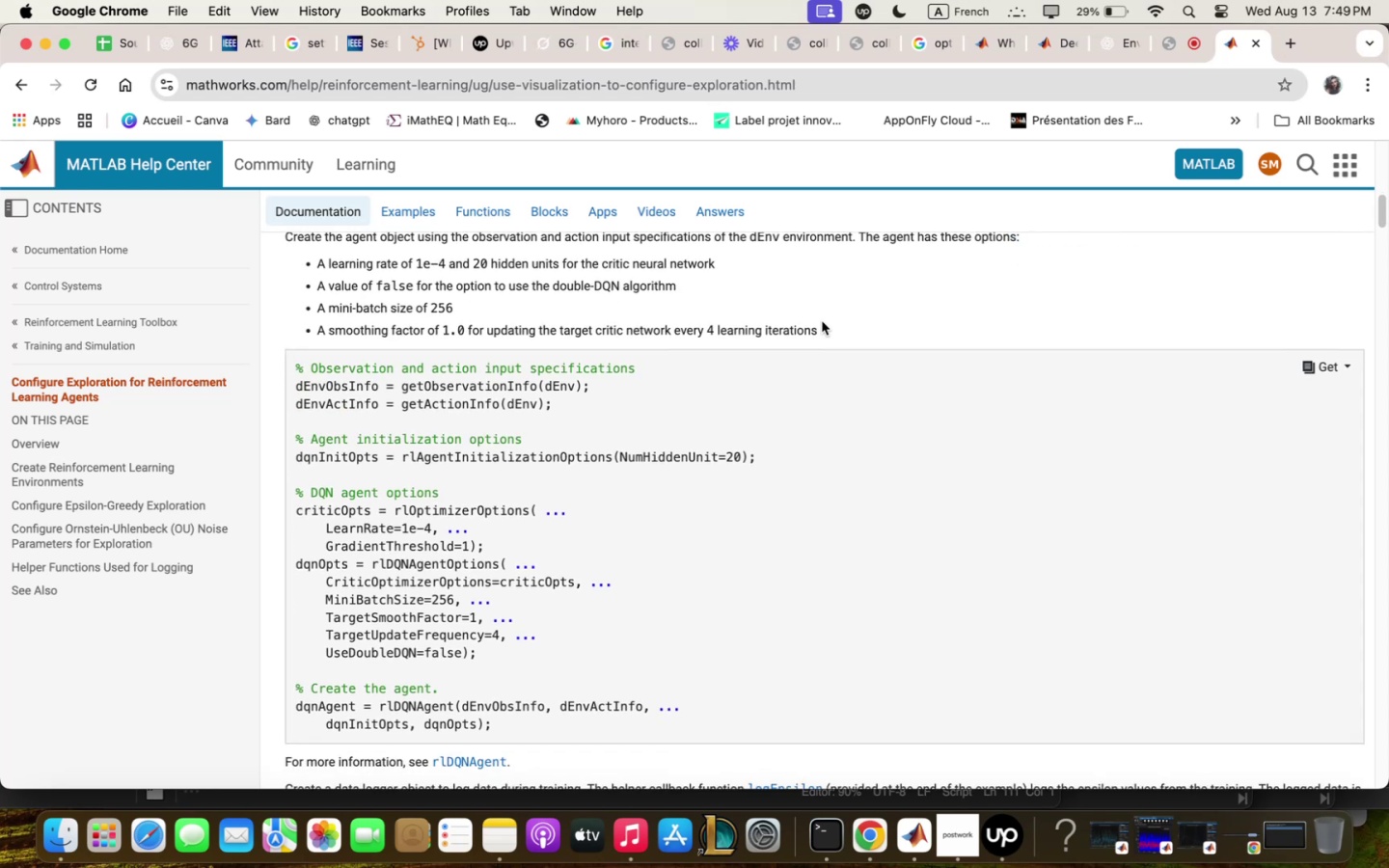 
wait(6.51)
 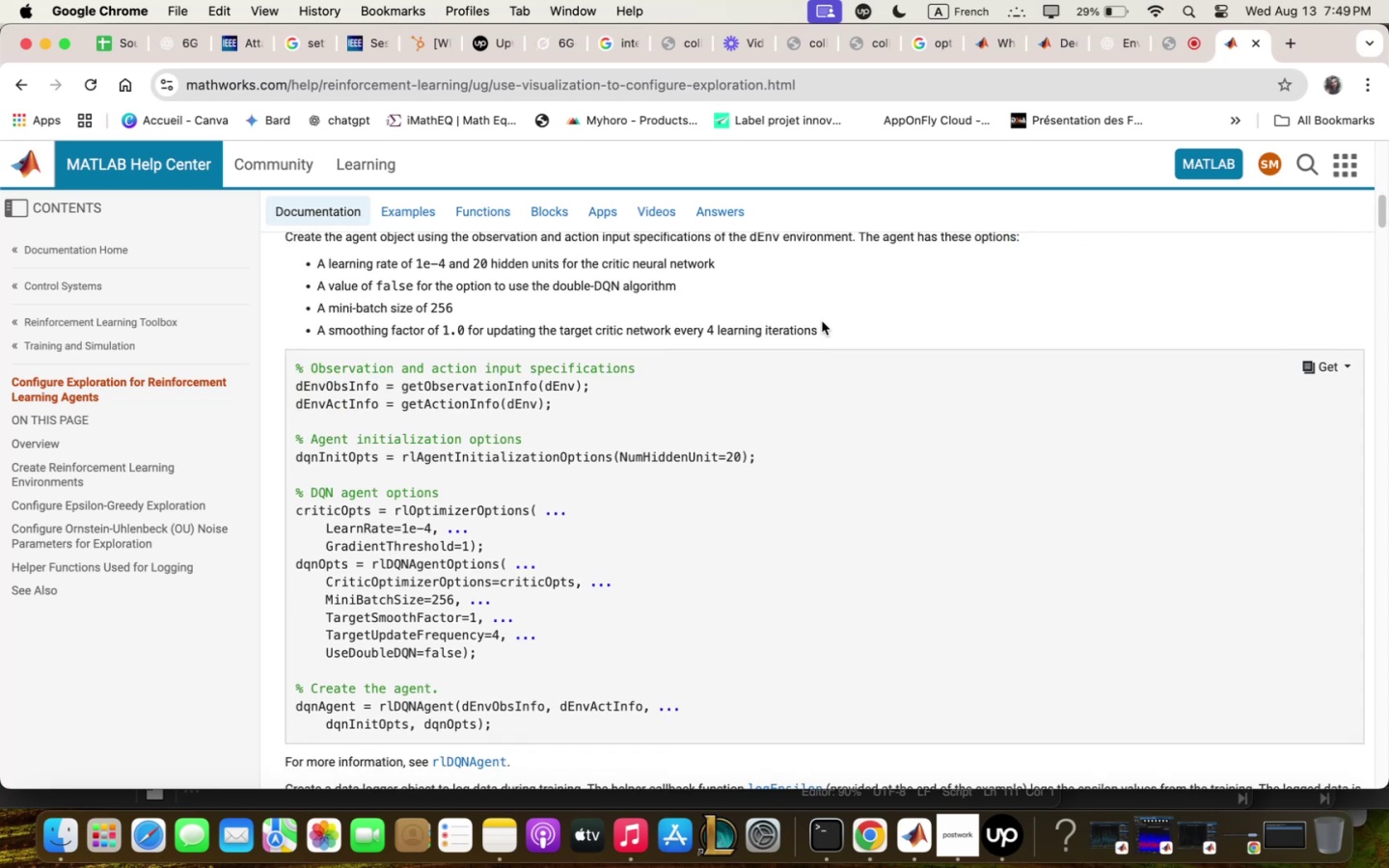 
left_click([1009, 847])
 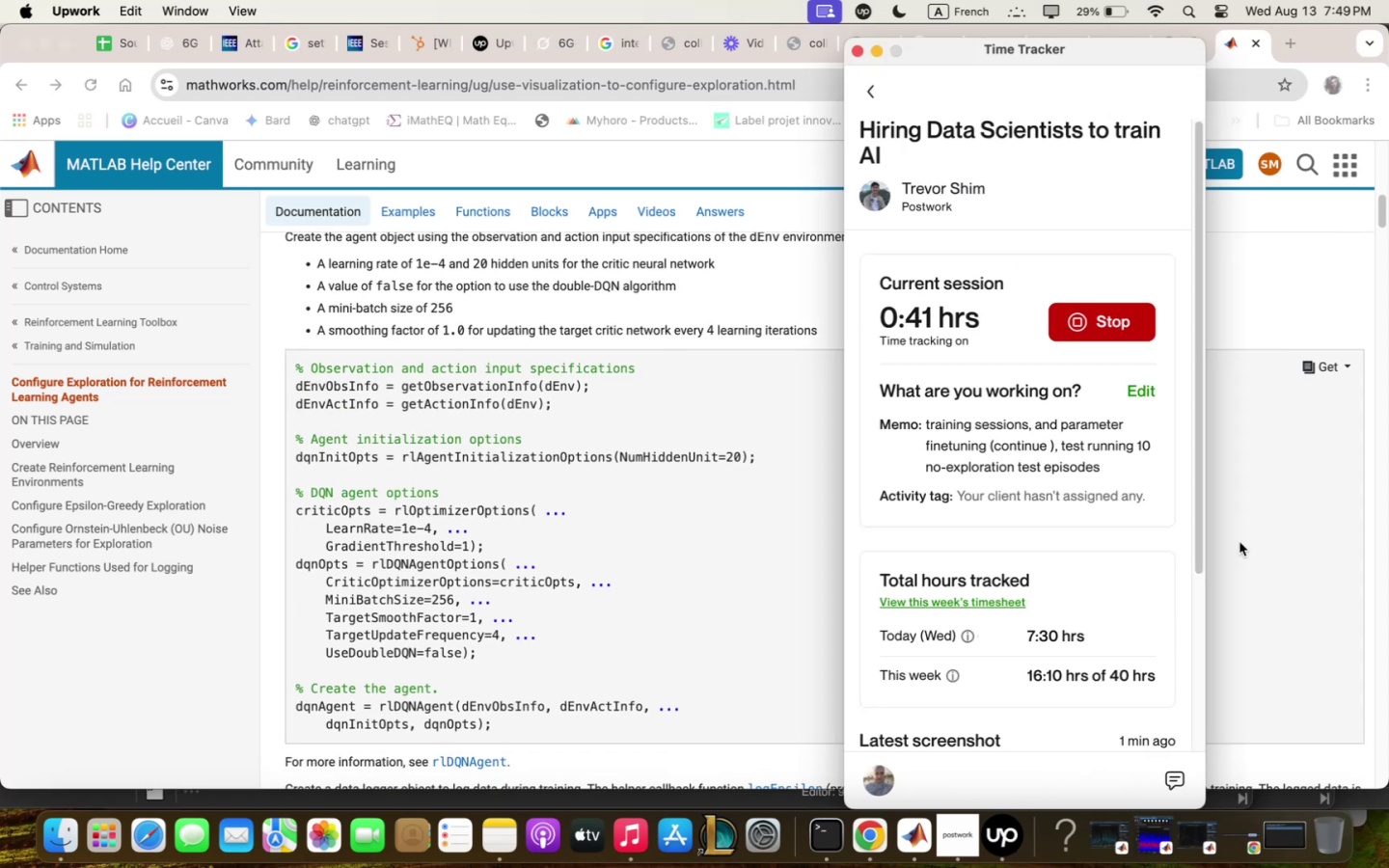 
left_click([1264, 504])
 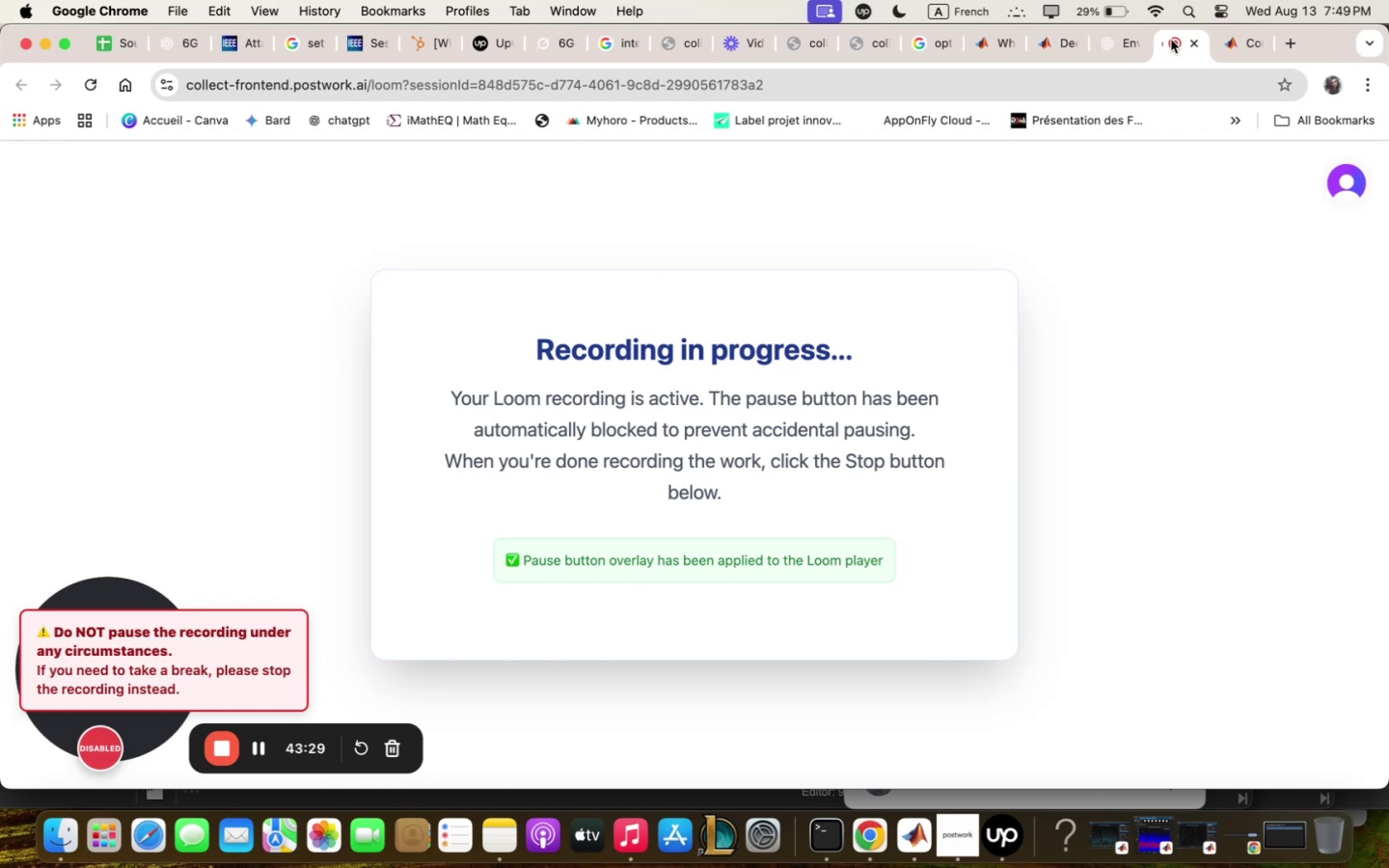 
left_click([1238, 36])
 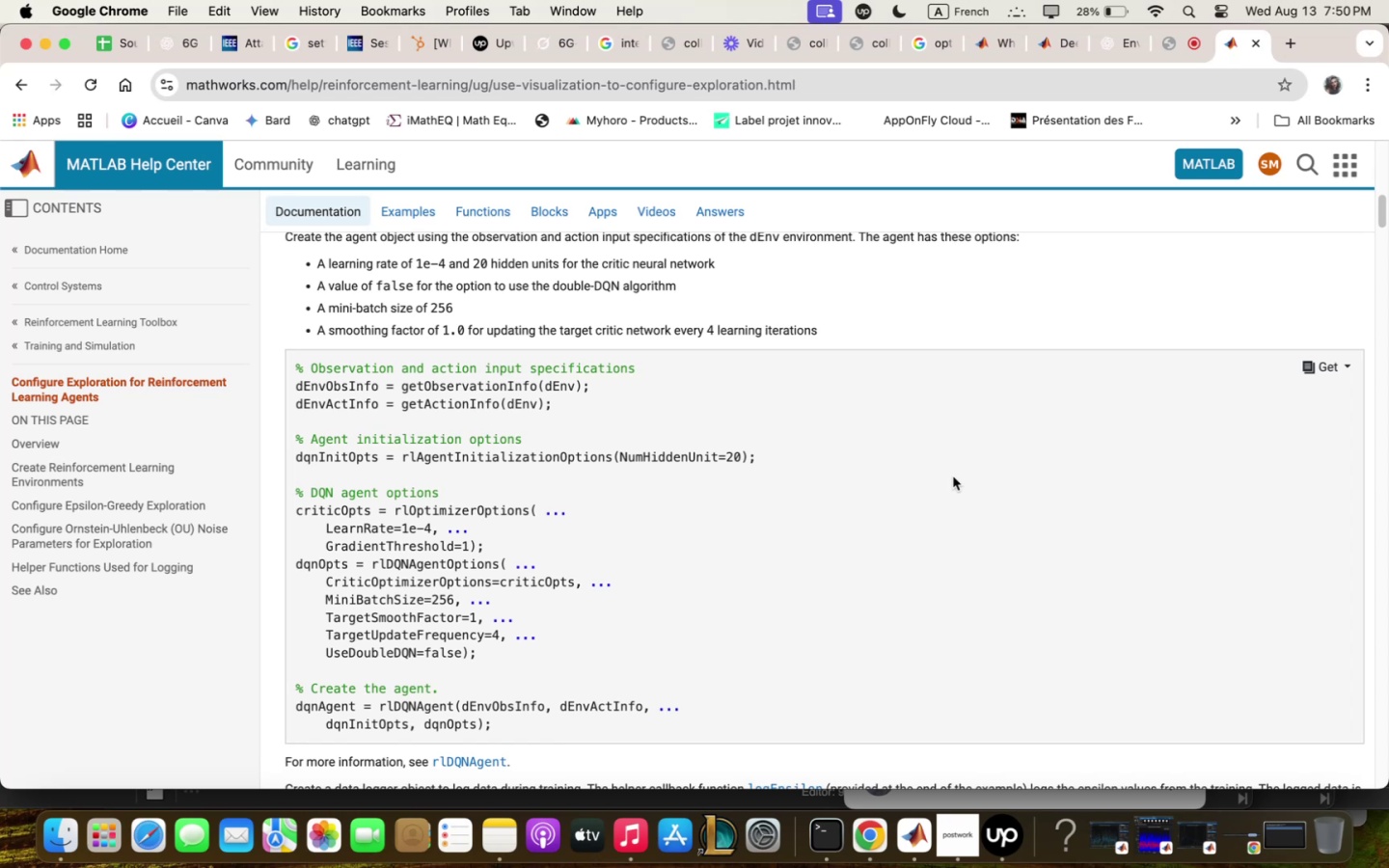 
wait(38.84)
 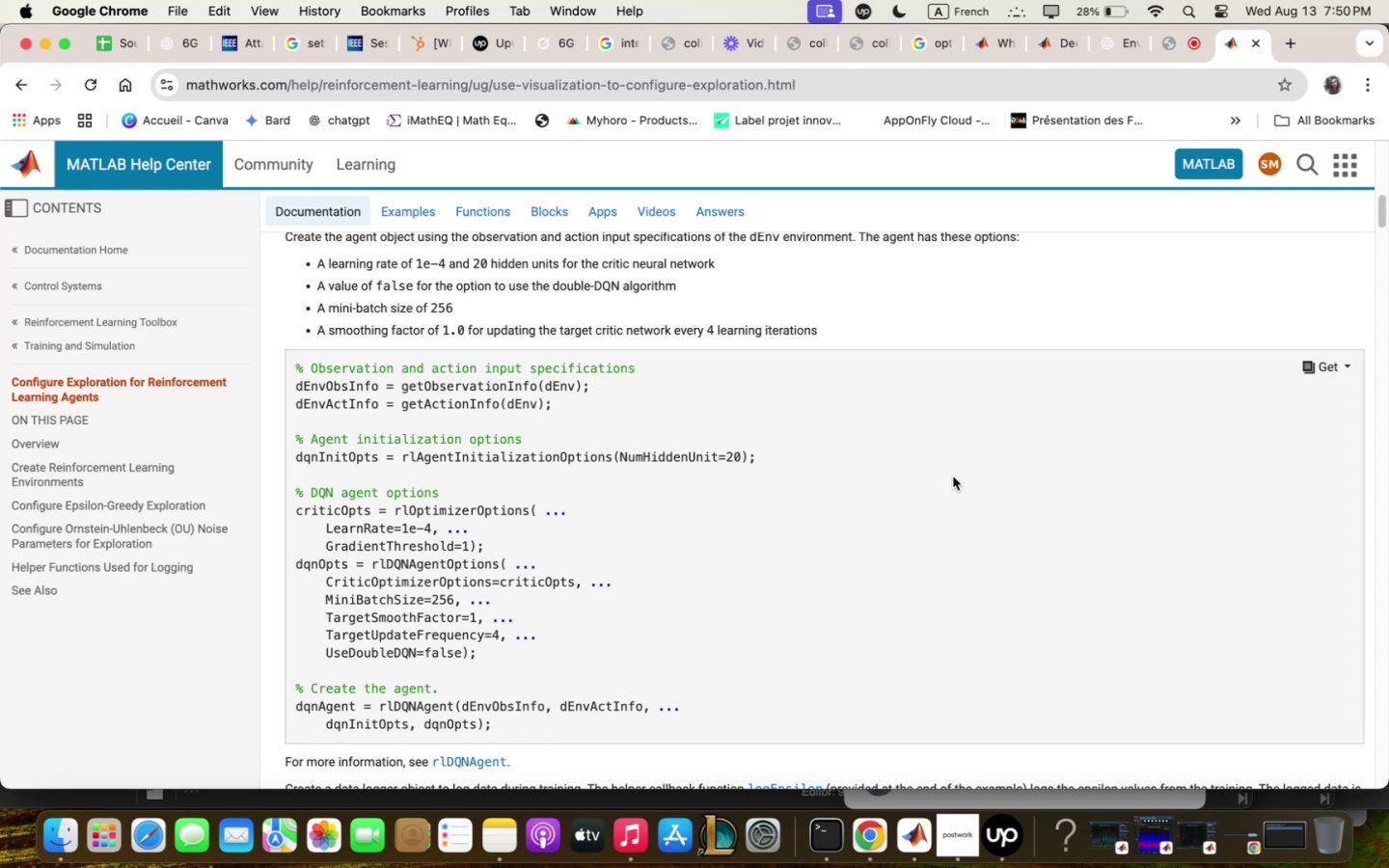 
scroll: coordinate [934, 406], scroll_direction: down, amount: 9.0
 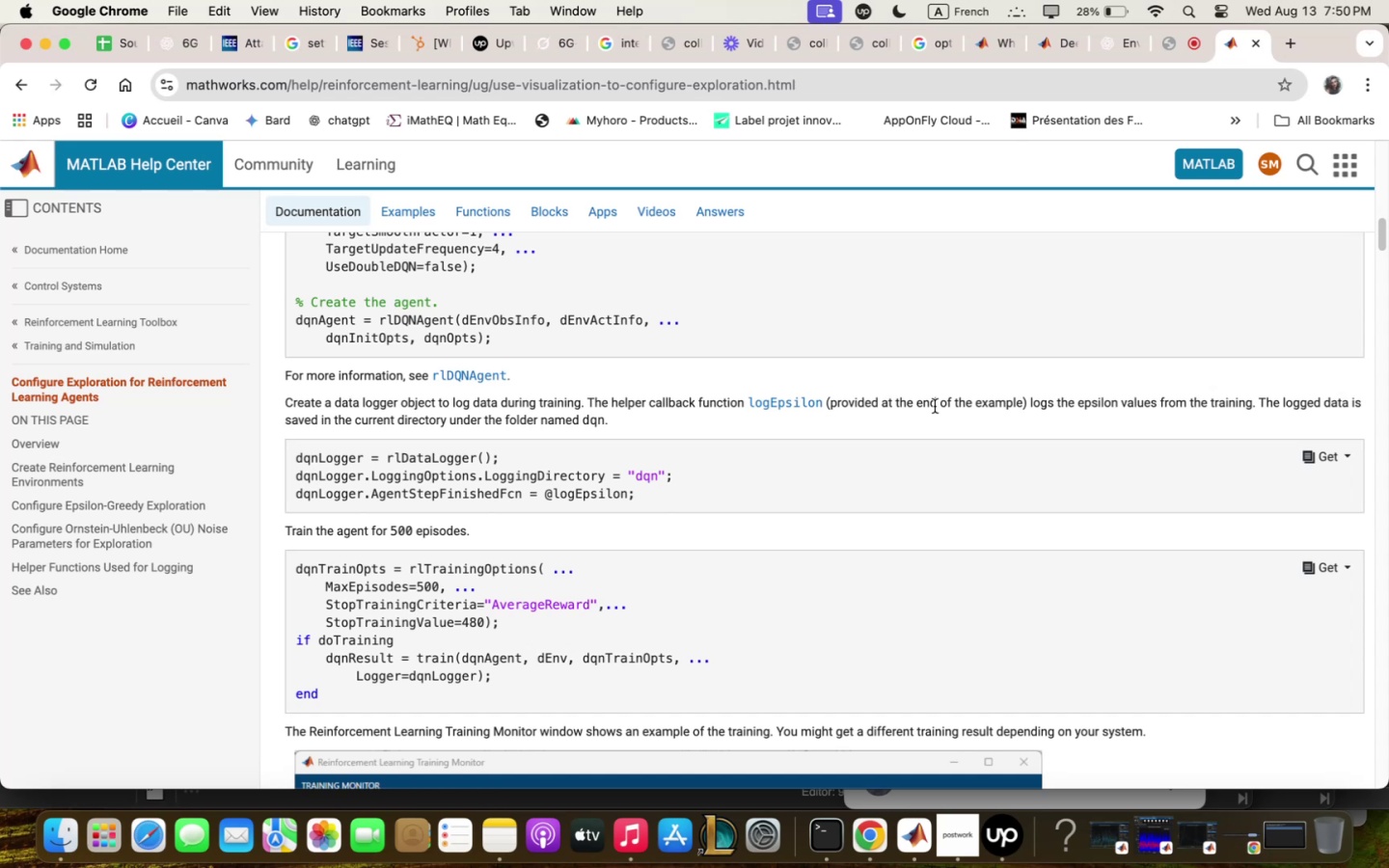 
wait(13.95)
 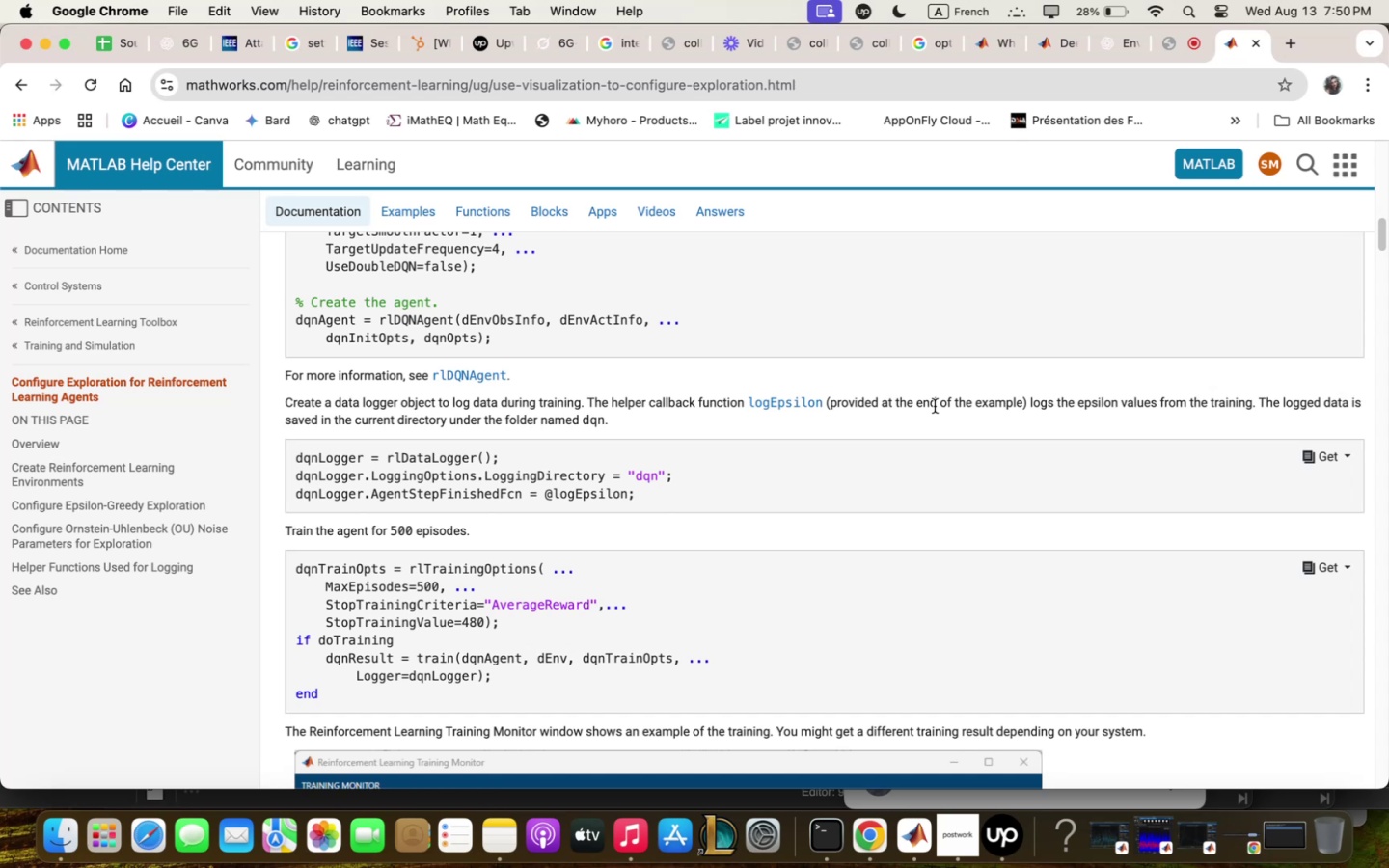 
left_click_drag(start_coordinate=[289, 402], to_coordinate=[645, 493])
 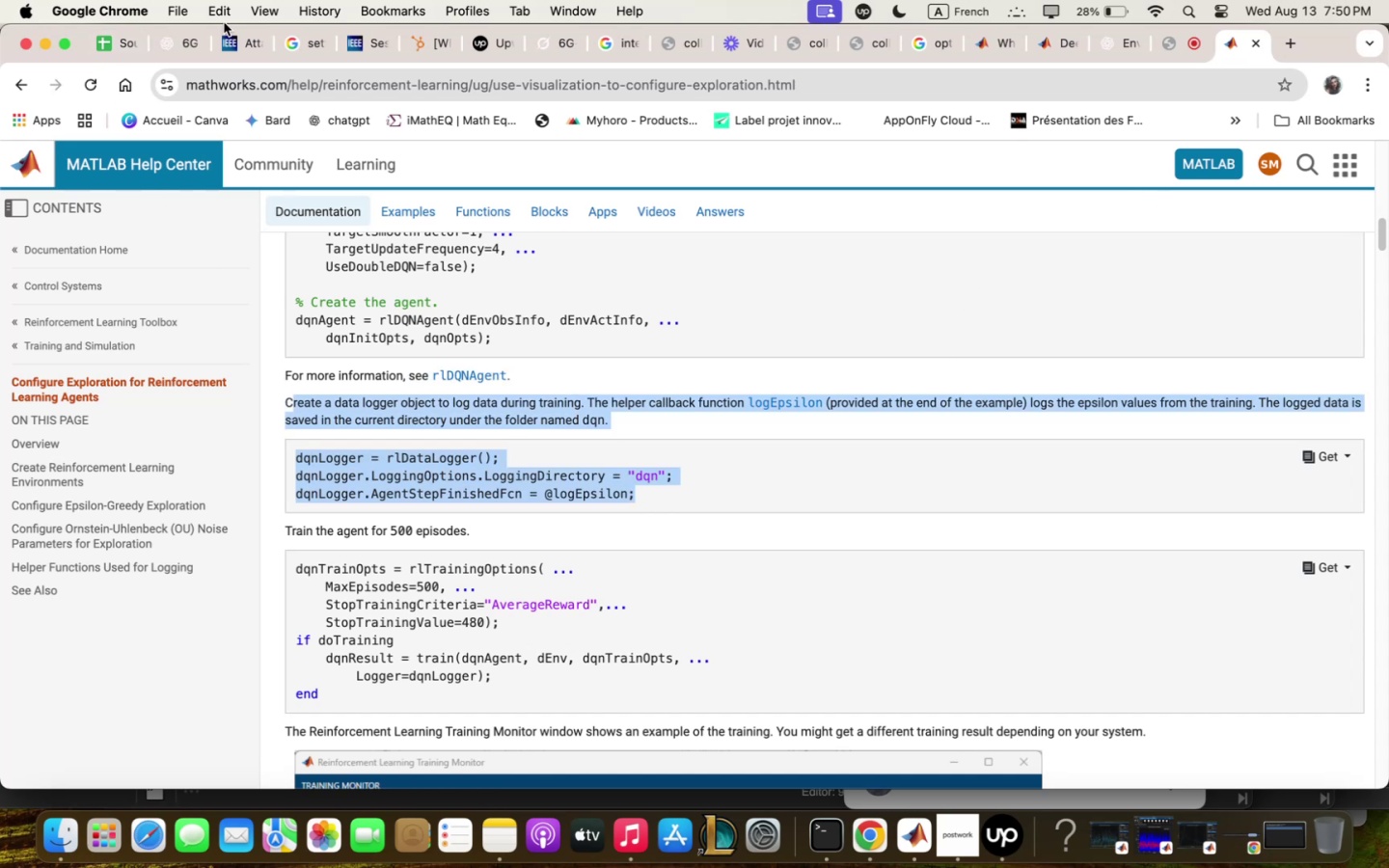 
left_click([172, 41])
 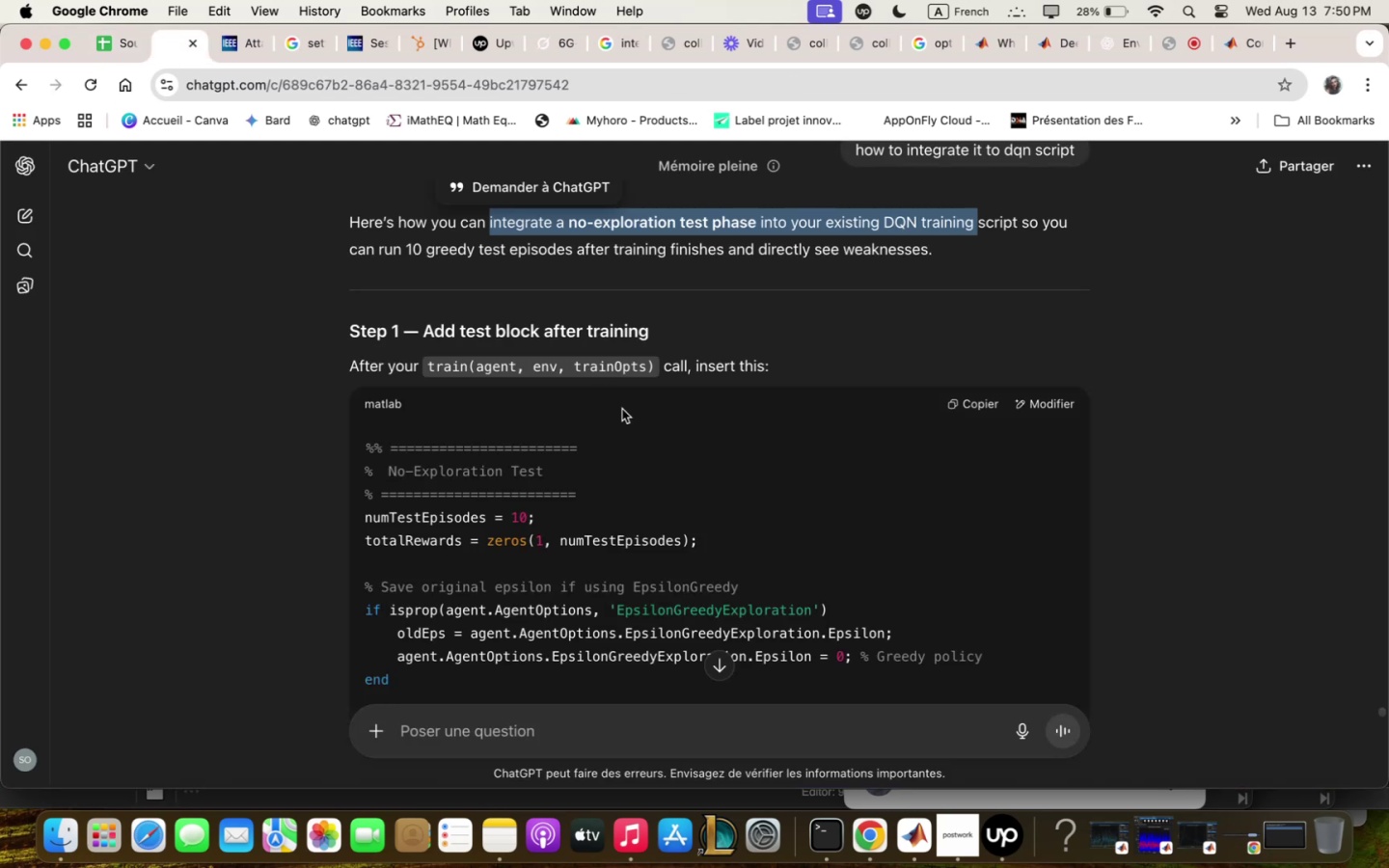 
scroll: coordinate [653, 431], scroll_direction: down, amount: 69.0
 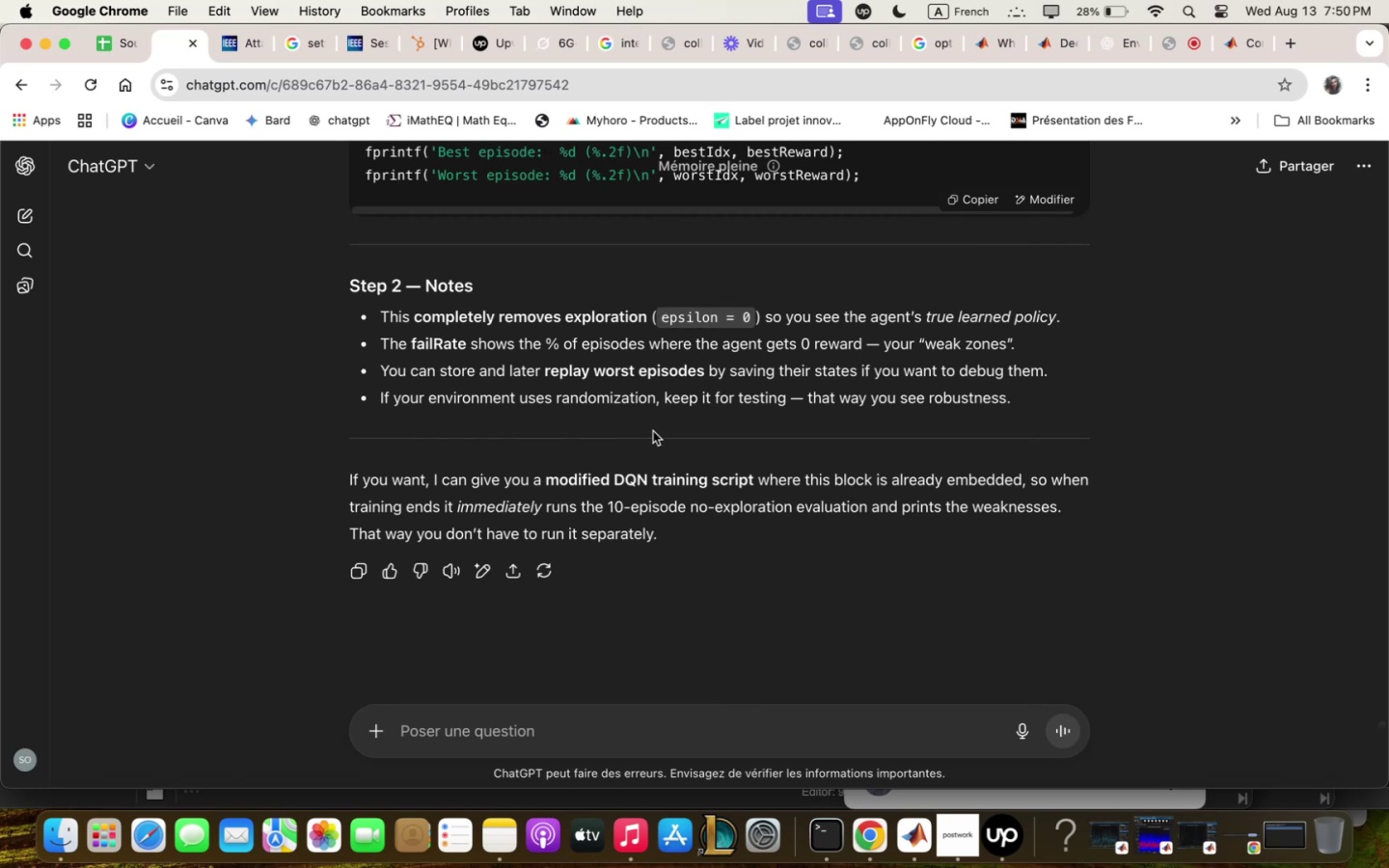 
scroll: coordinate [648, 441], scroll_direction: up, amount: 20.0
 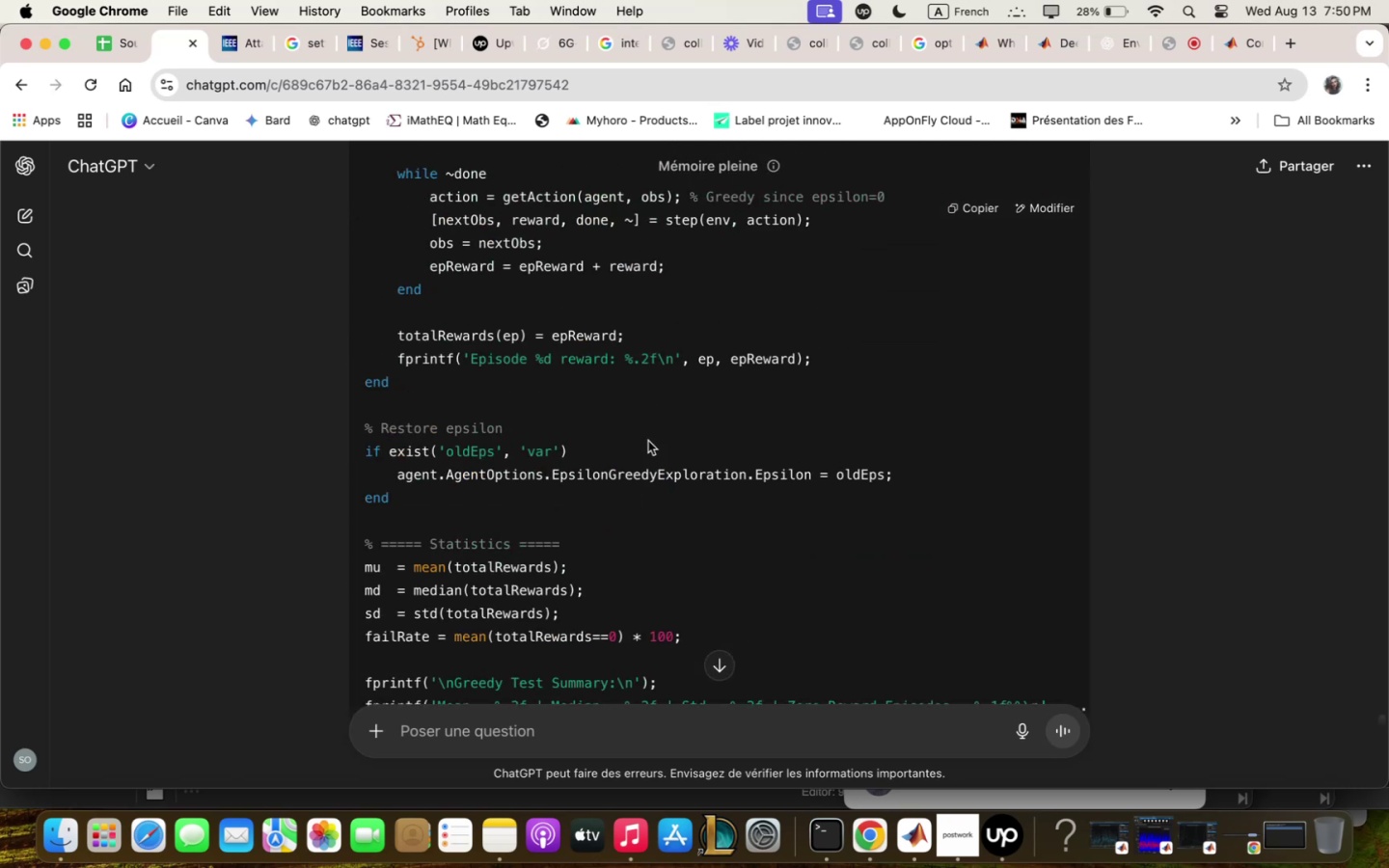 
scroll: coordinate [648, 441], scroll_direction: down, amount: 3.0
 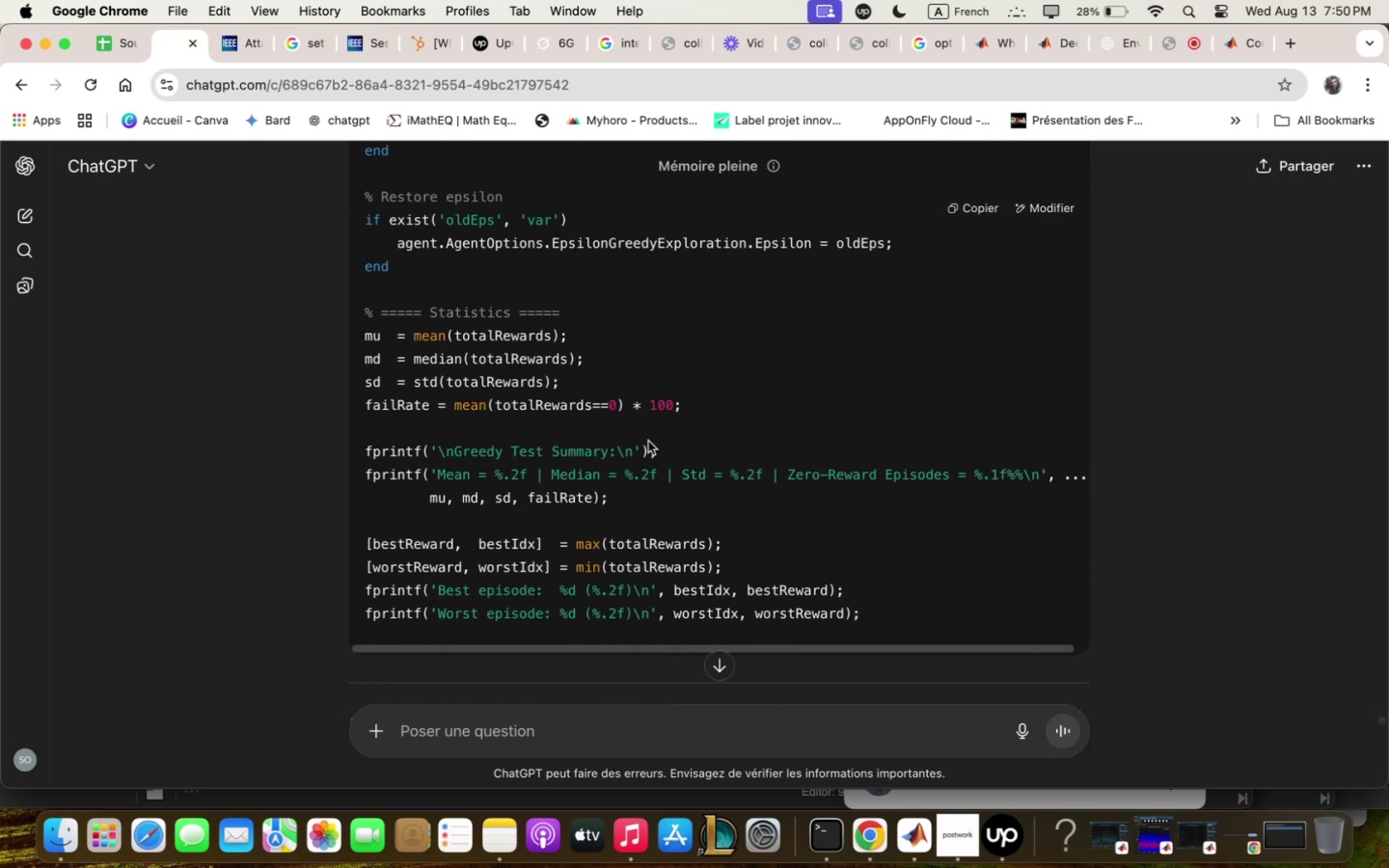 
scroll: coordinate [686, 382], scroll_direction: up, amount: 30.0
 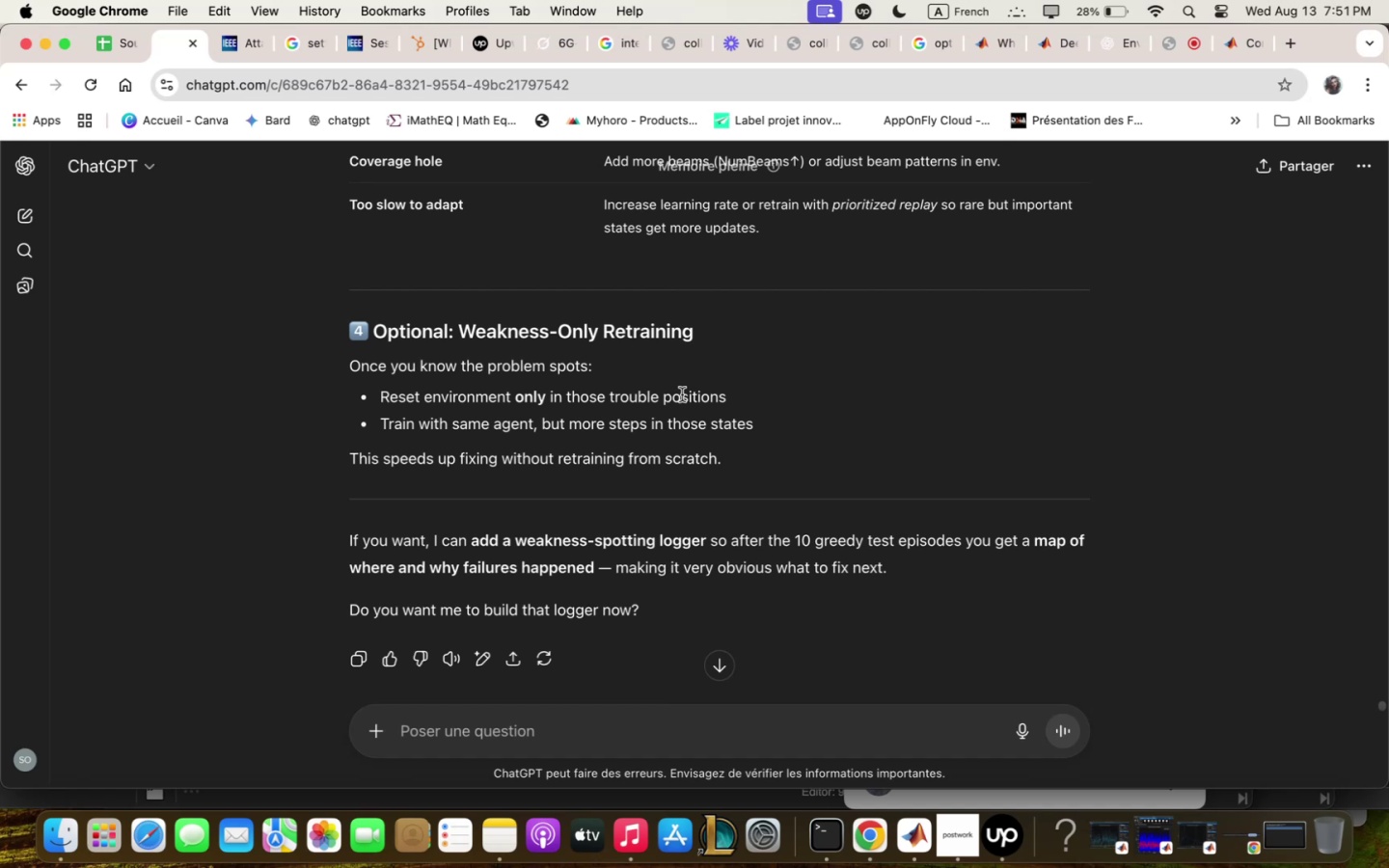 
wait(28.34)
 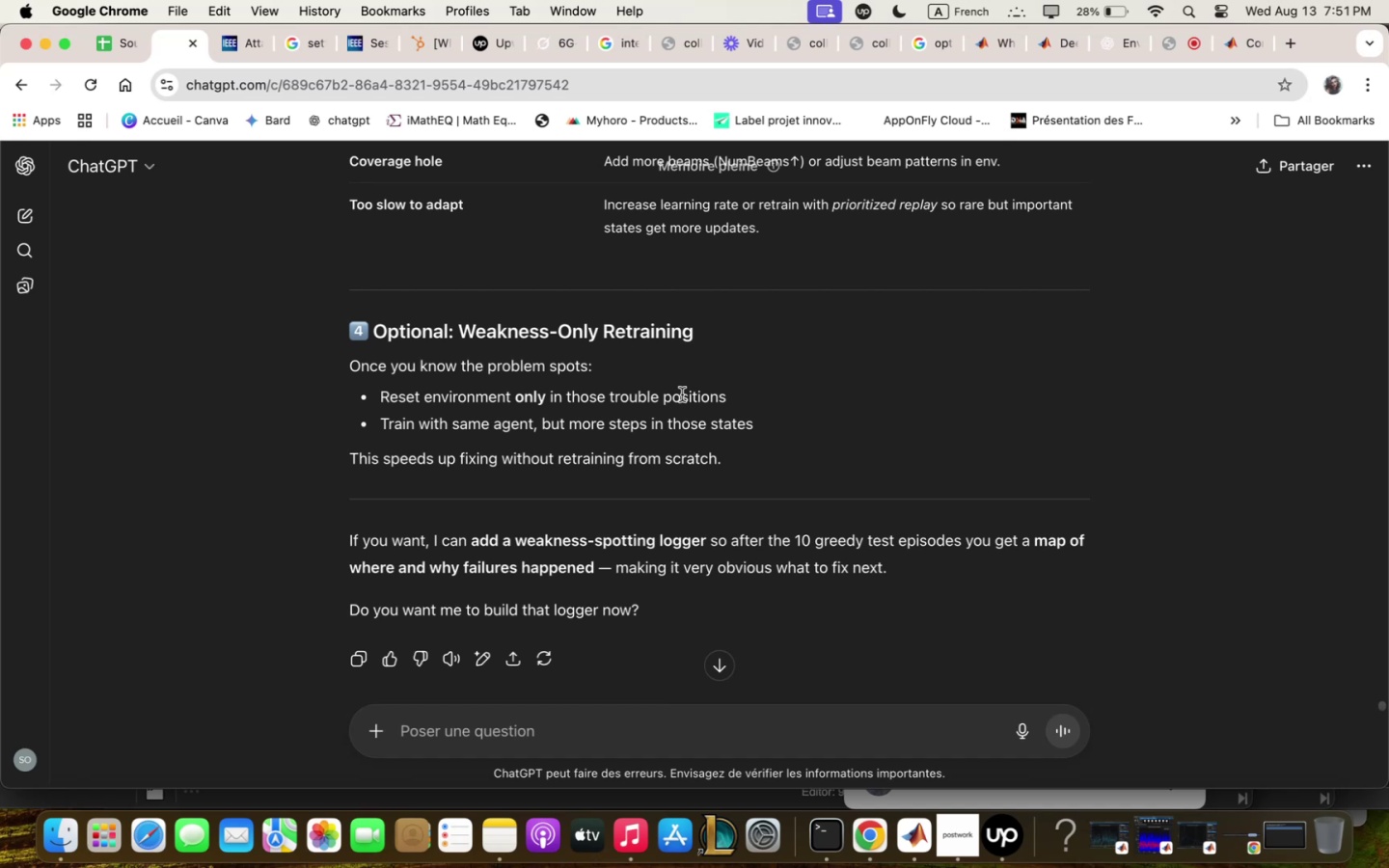 
left_click_drag(start_coordinate=[474, 539], to_coordinate=[712, 540])
 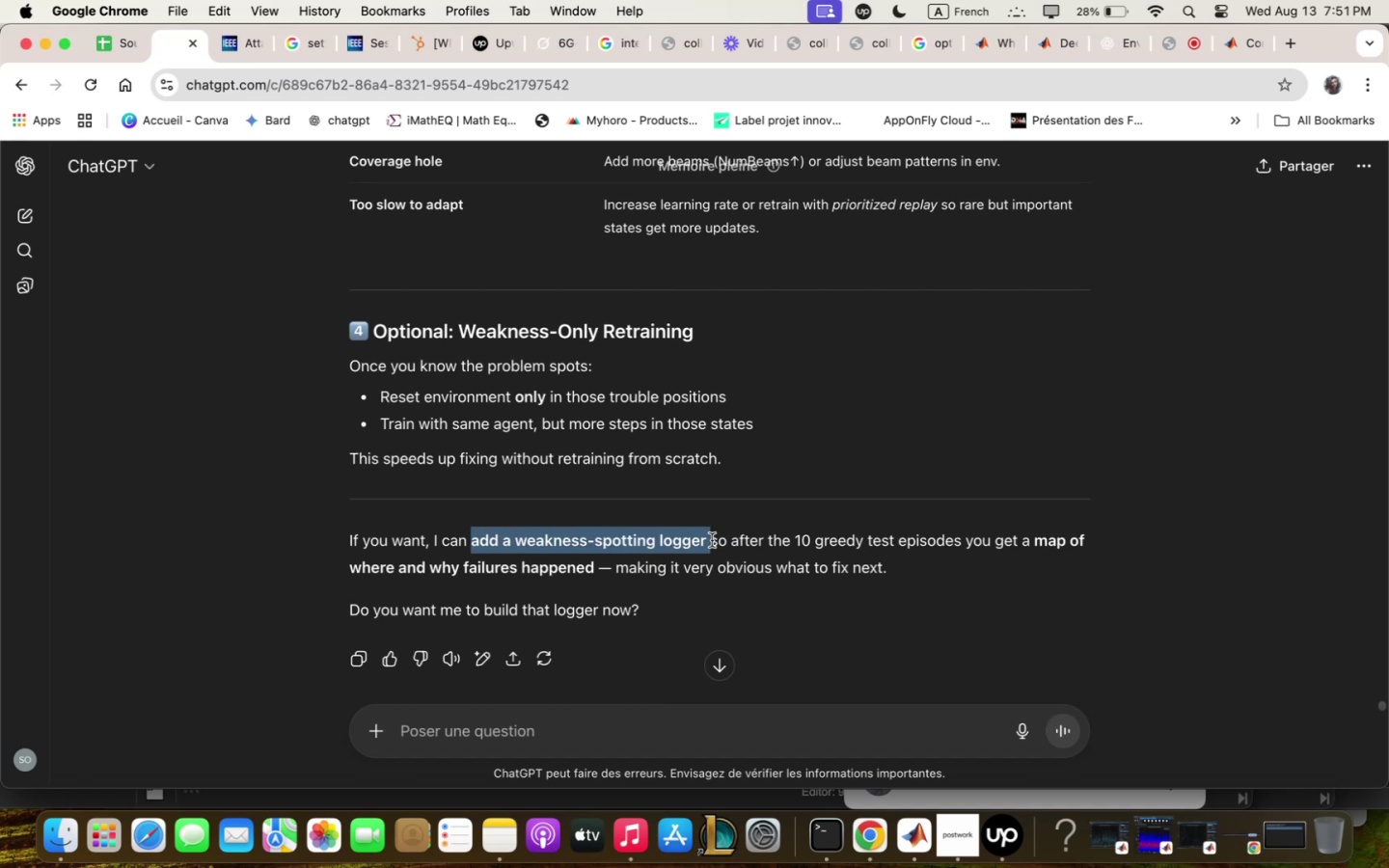 
key(Meta+C)
 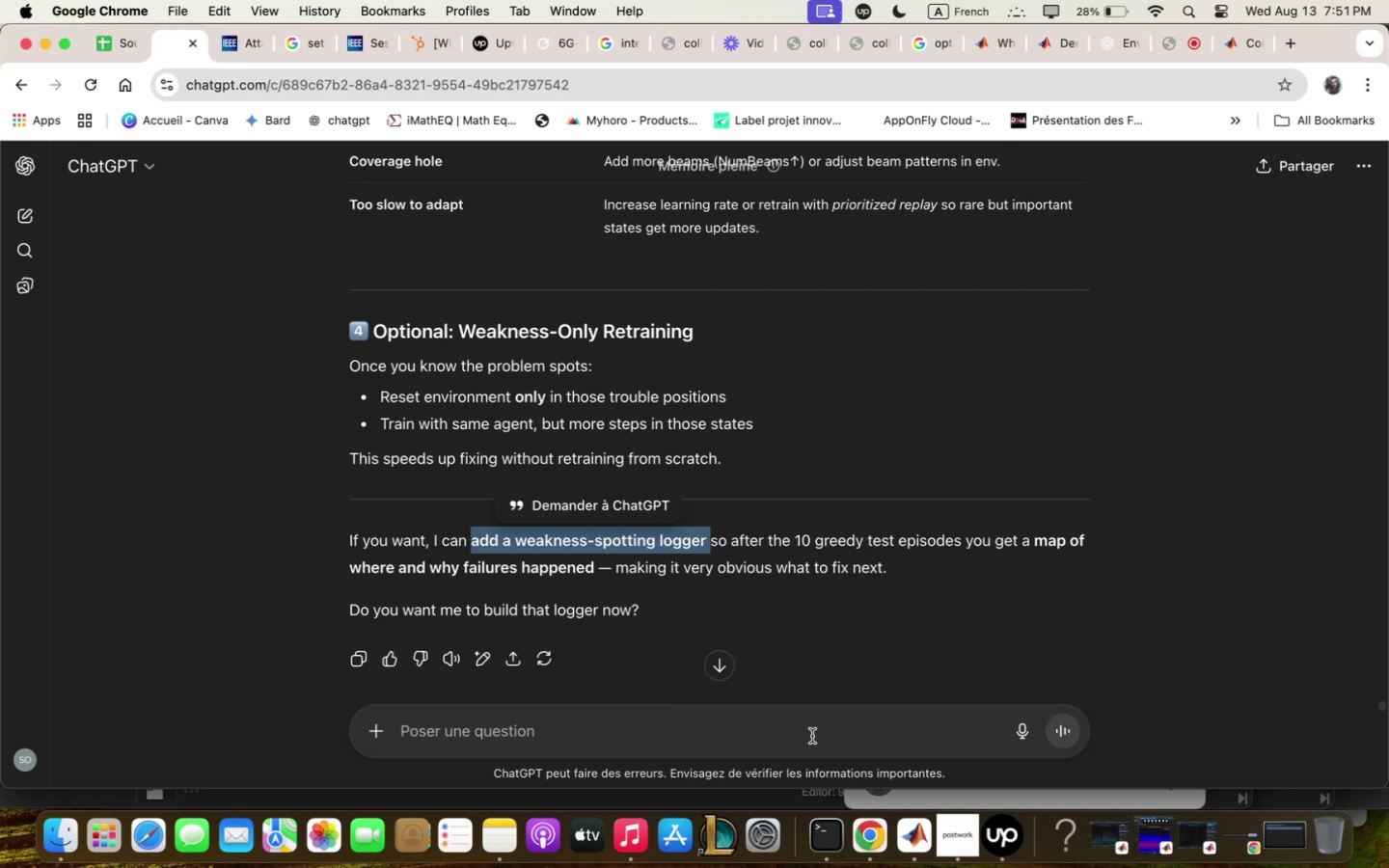 
left_click([813, 732])
 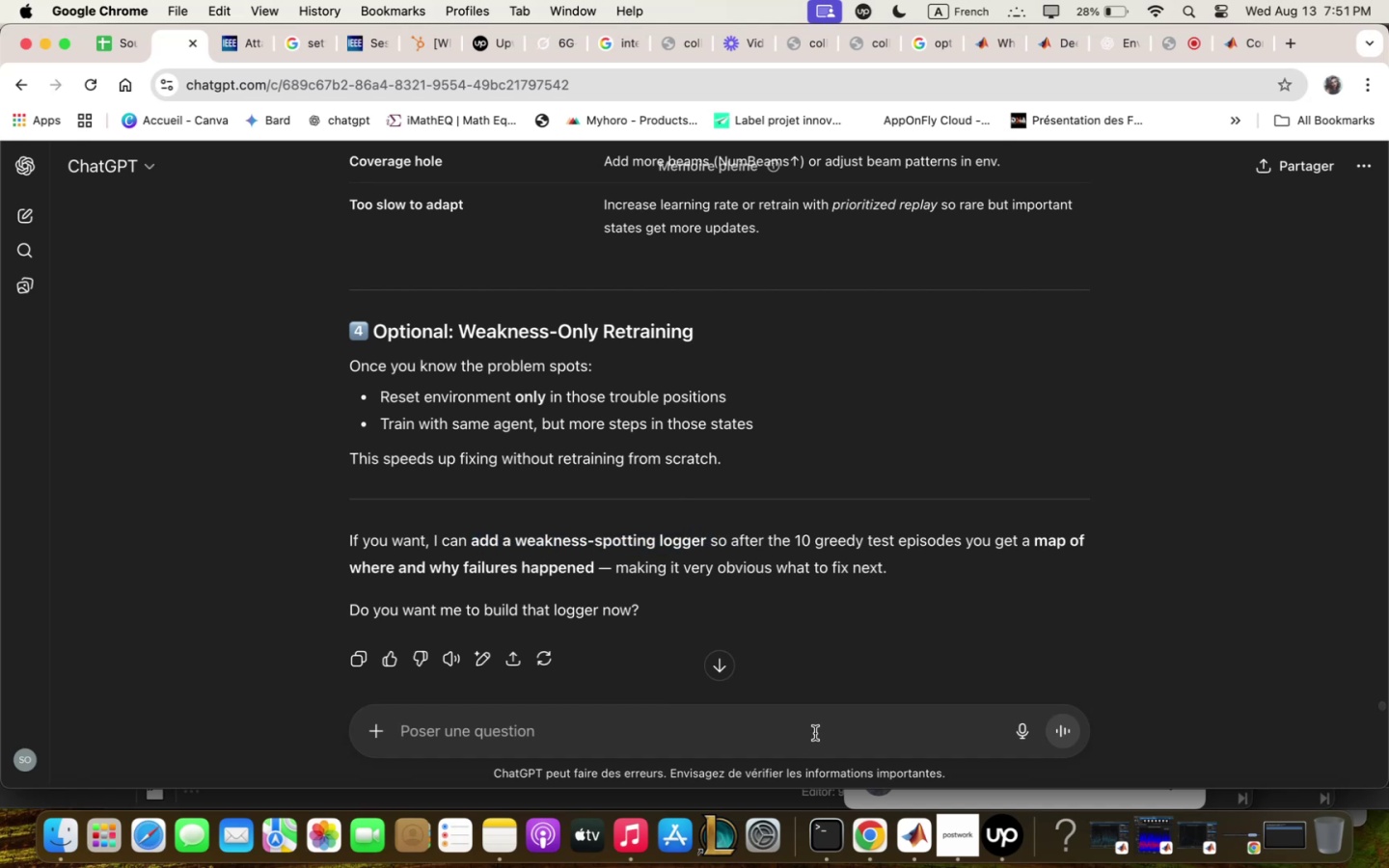 
type(should i qdd the )
key(Backspace)
key(Backspace)
key(Backspace)
key(Backspace)
 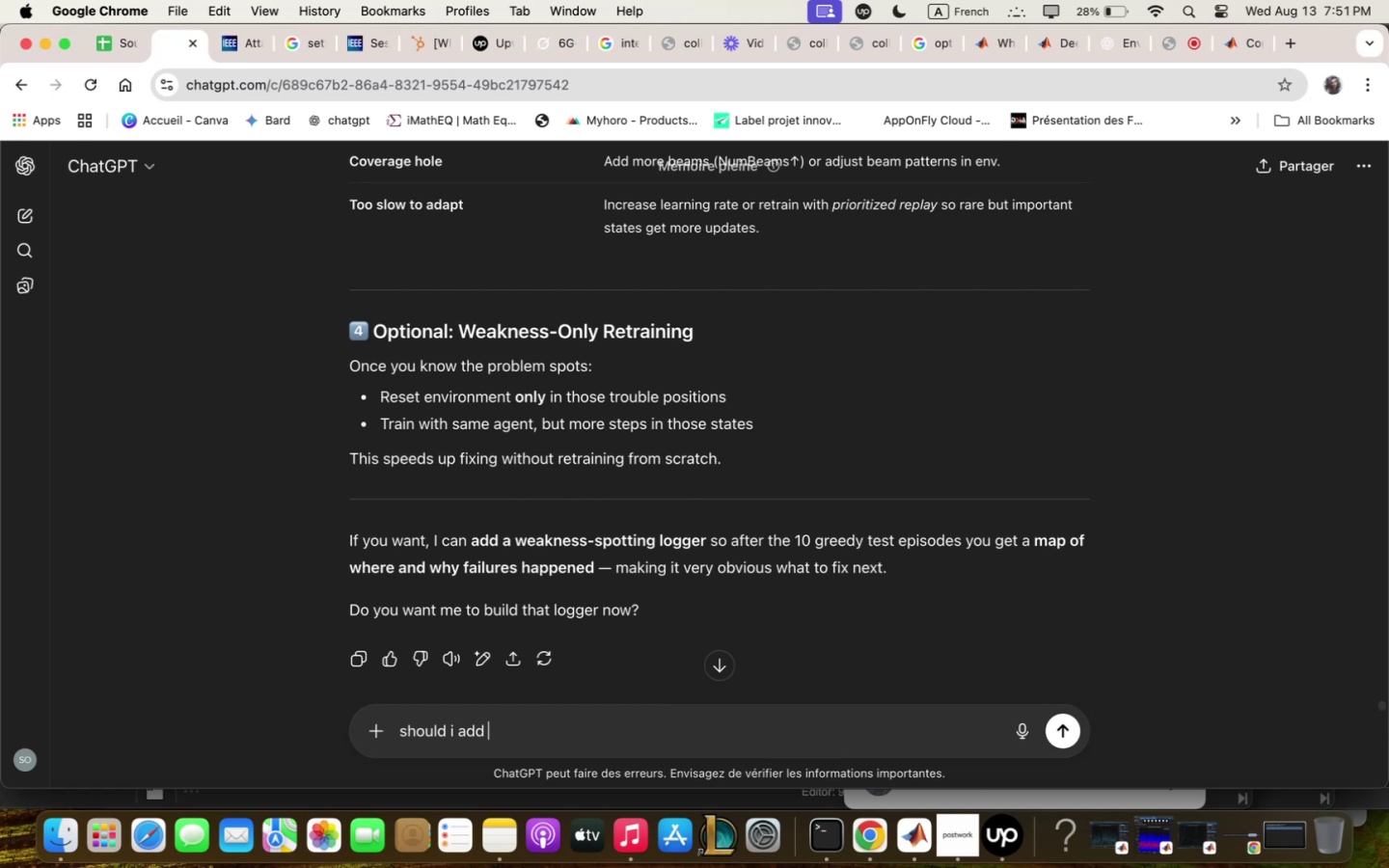 
key(Meta+V)
 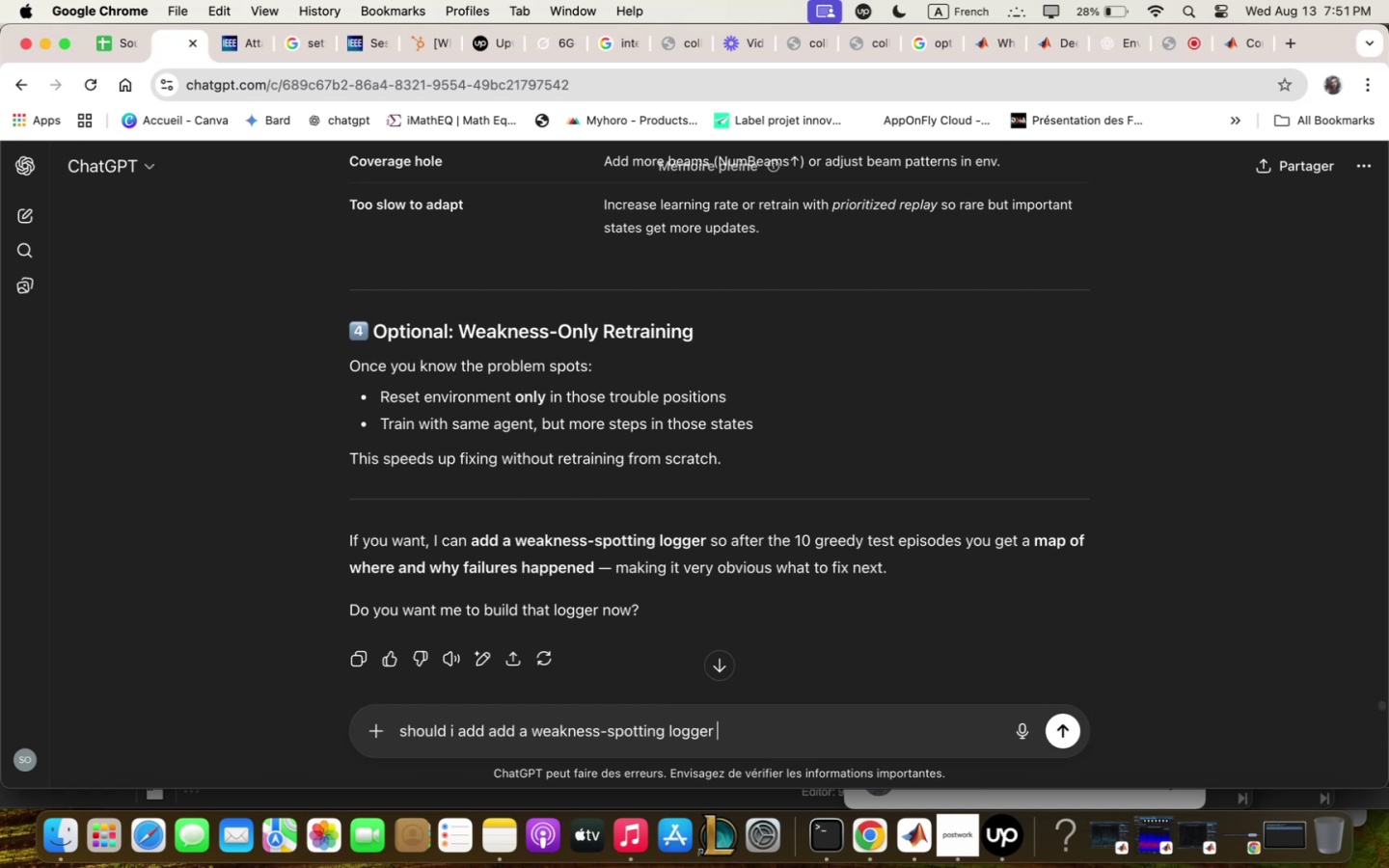 
key(Space)
 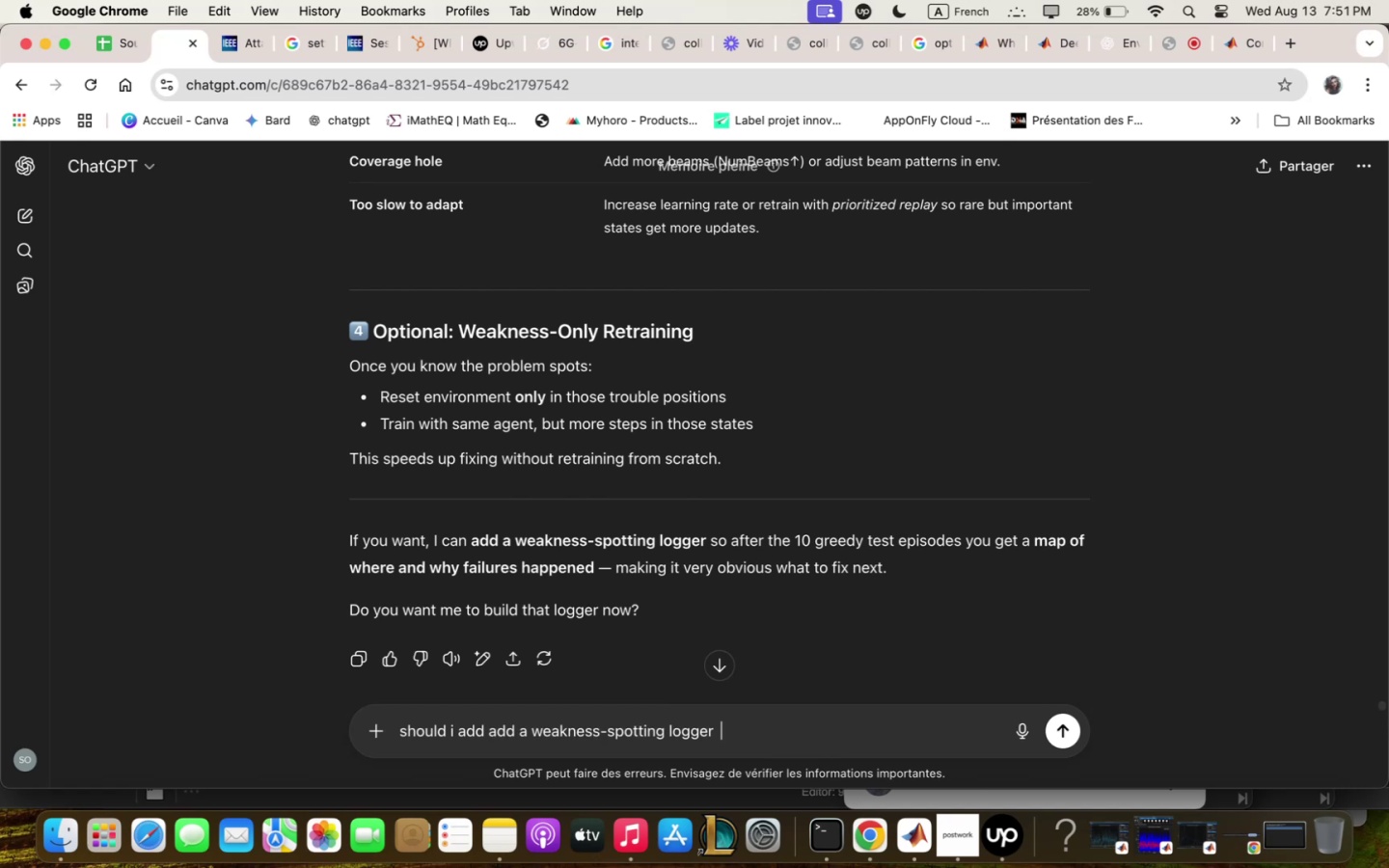 
key(Enter)
 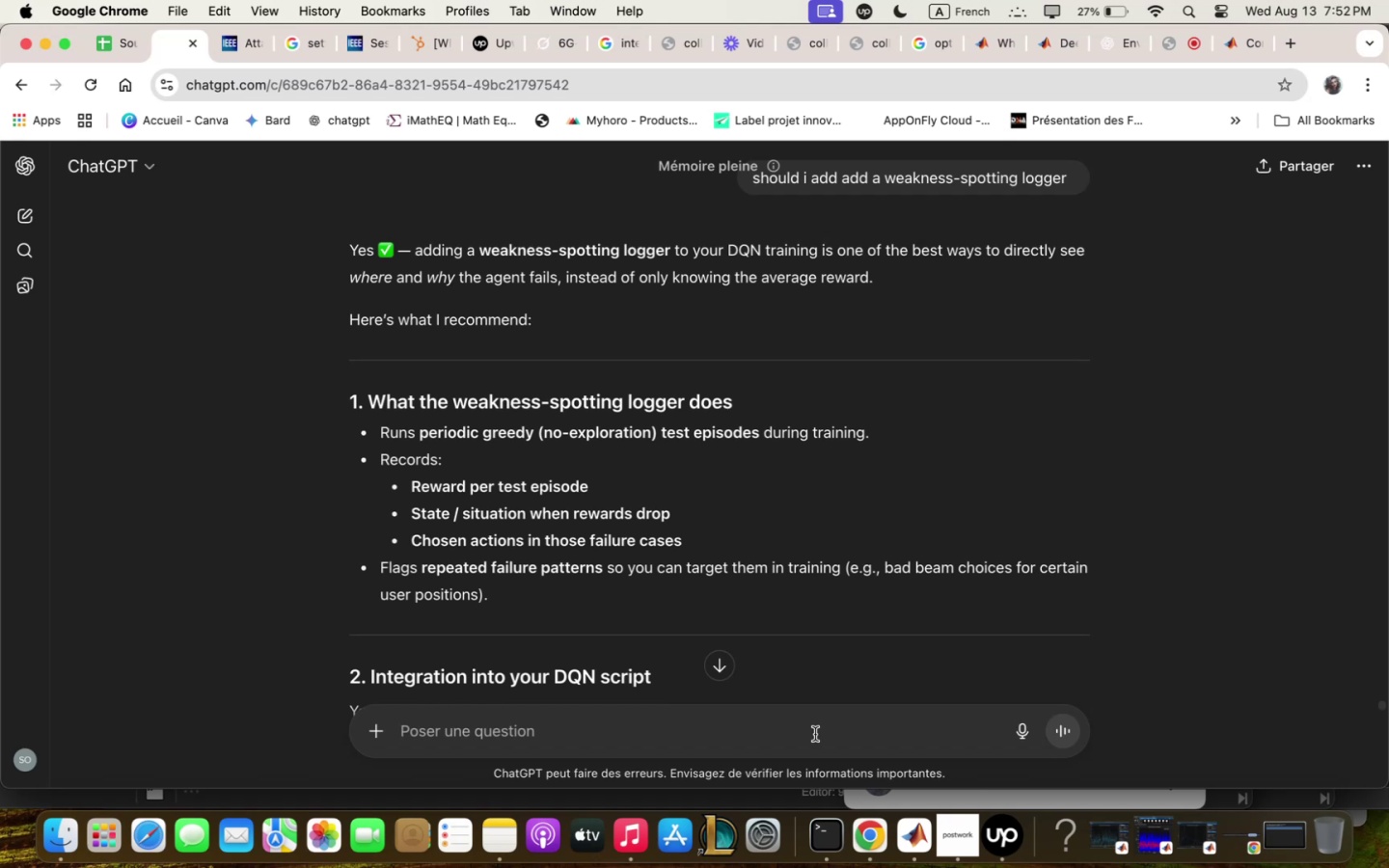 
wait(64.55)
 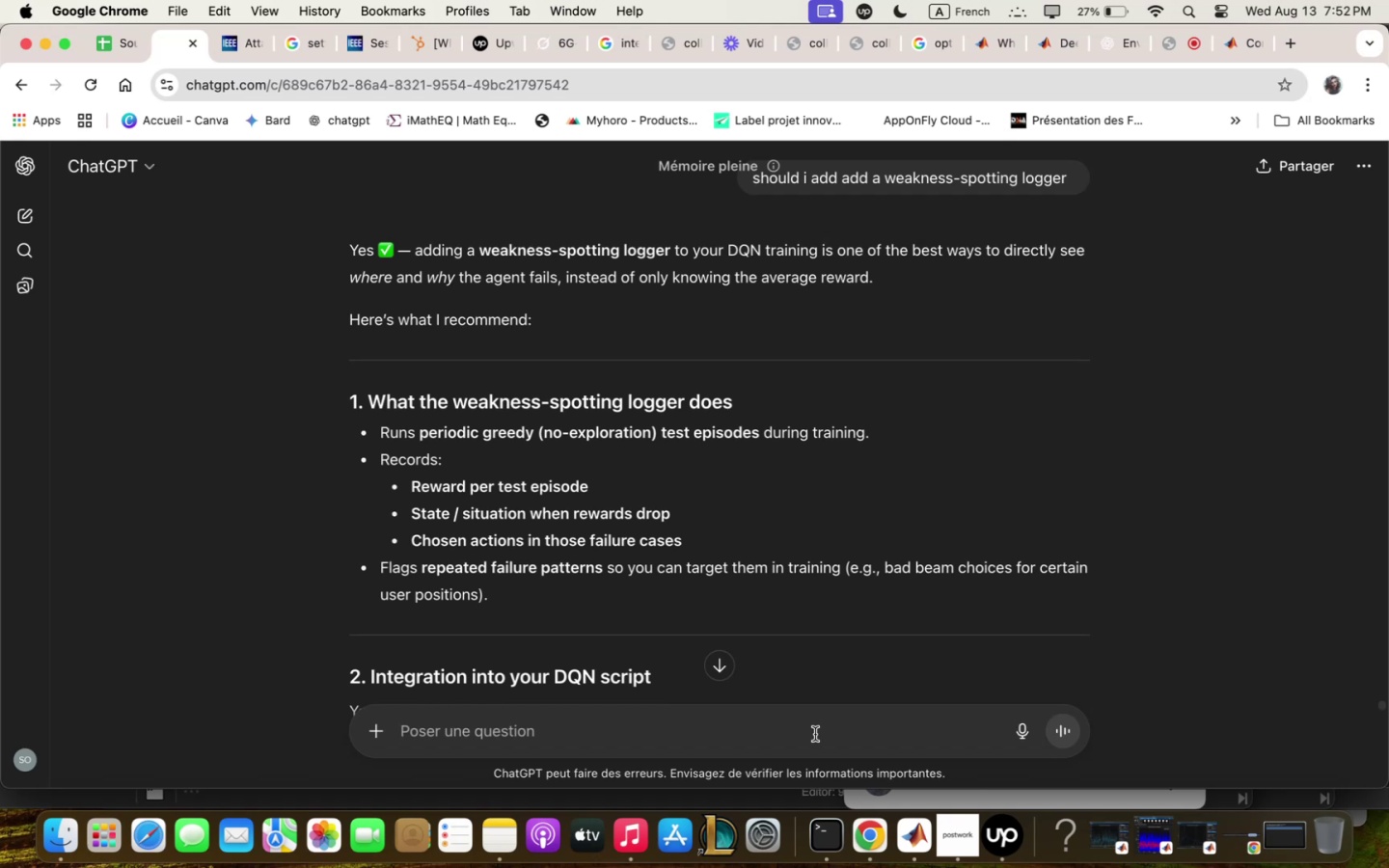 
scroll: coordinate [908, 554], scroll_direction: down, amount: 6.0
 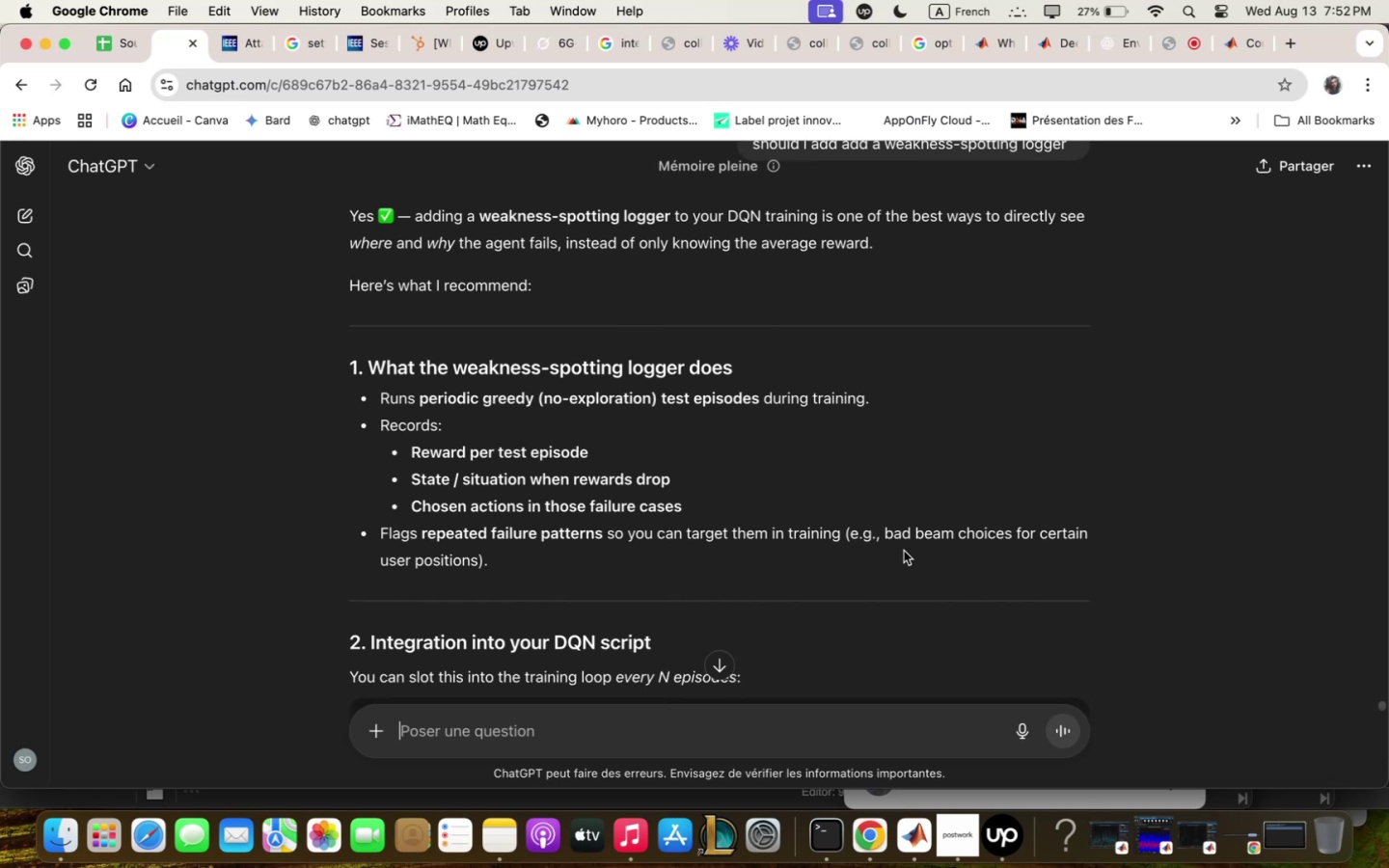 
wait(5.61)
 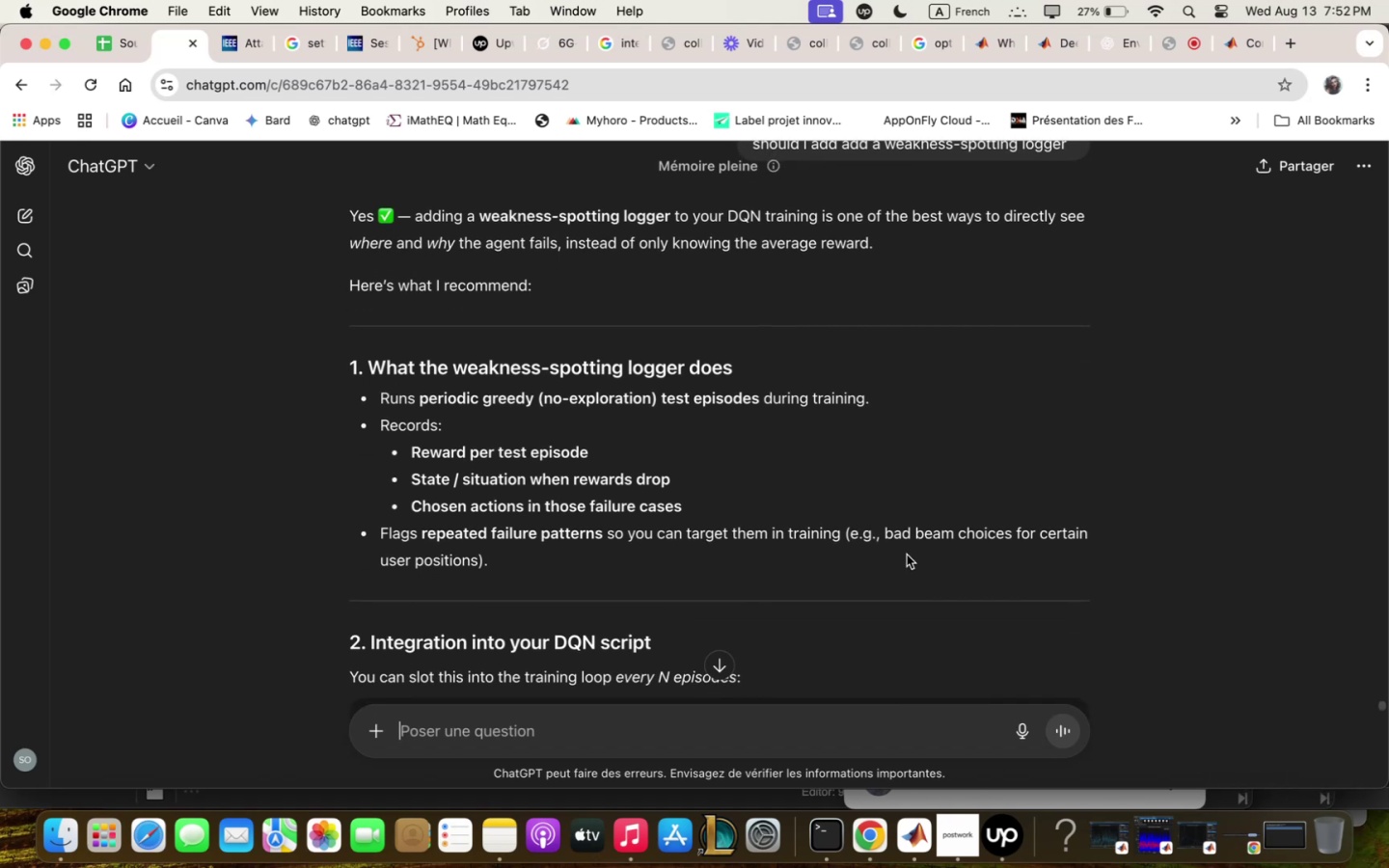 
scroll: coordinate [904, 550], scroll_direction: down, amount: 3.0
 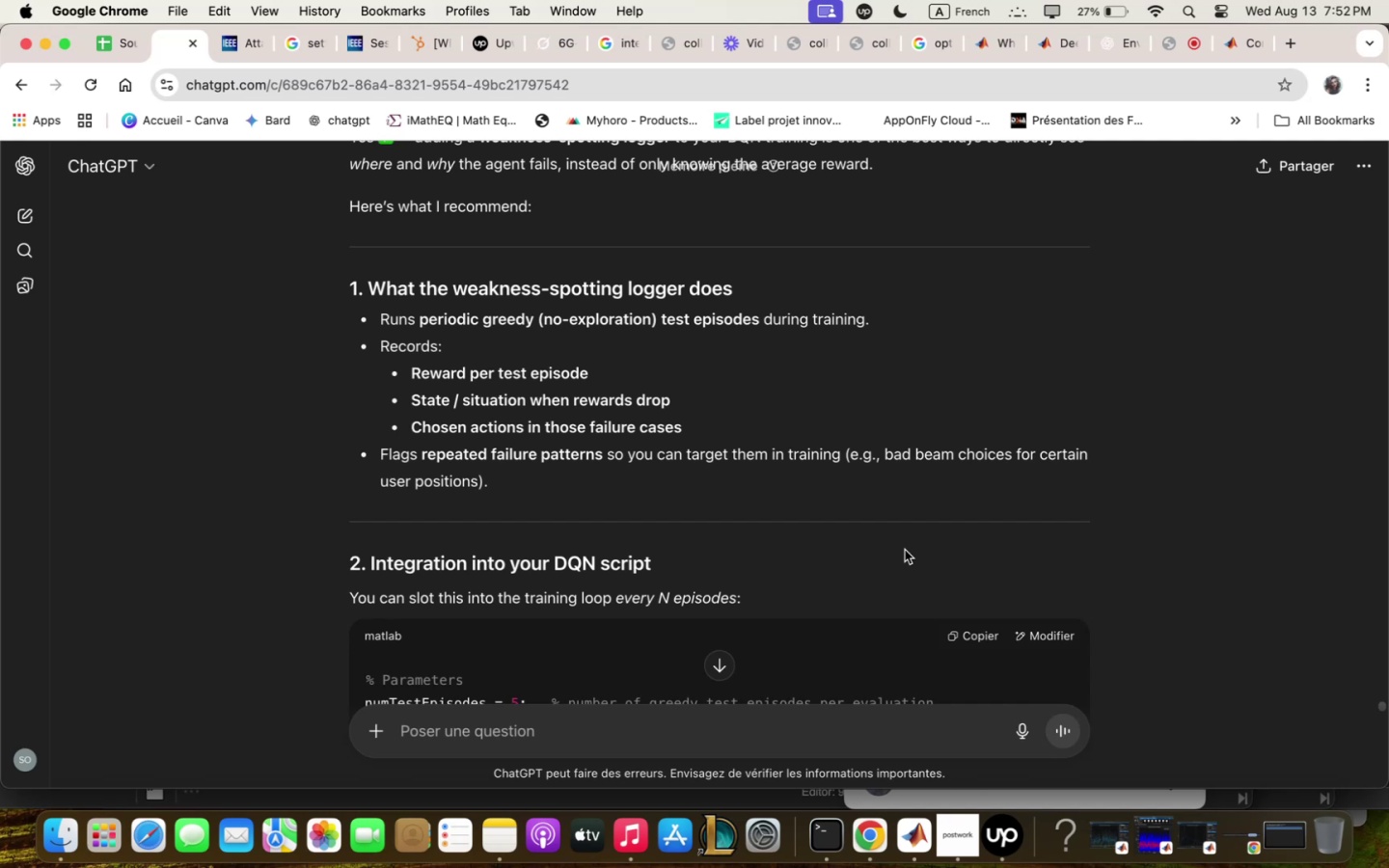 
wait(11.33)
 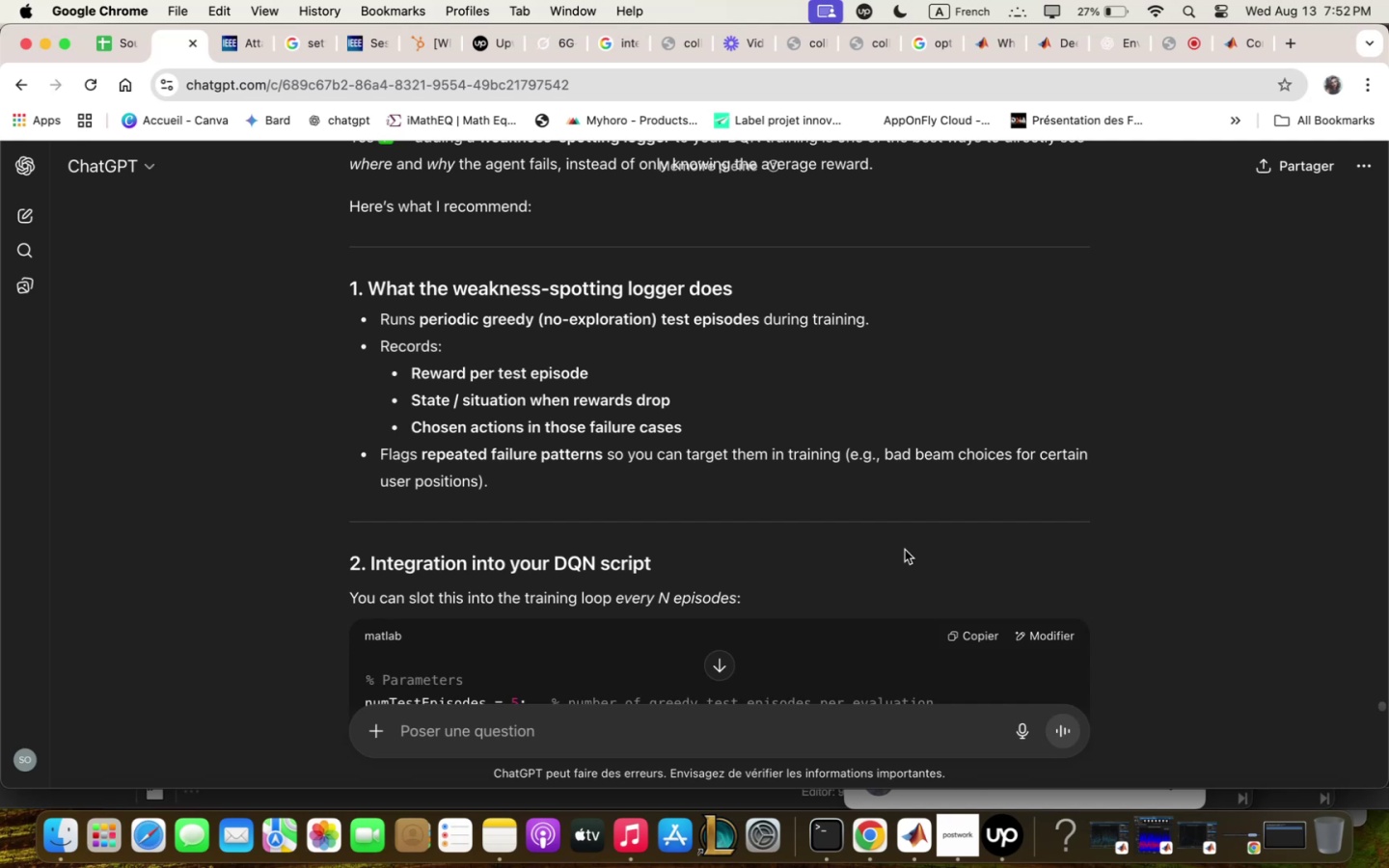 
left_click([910, 829])
 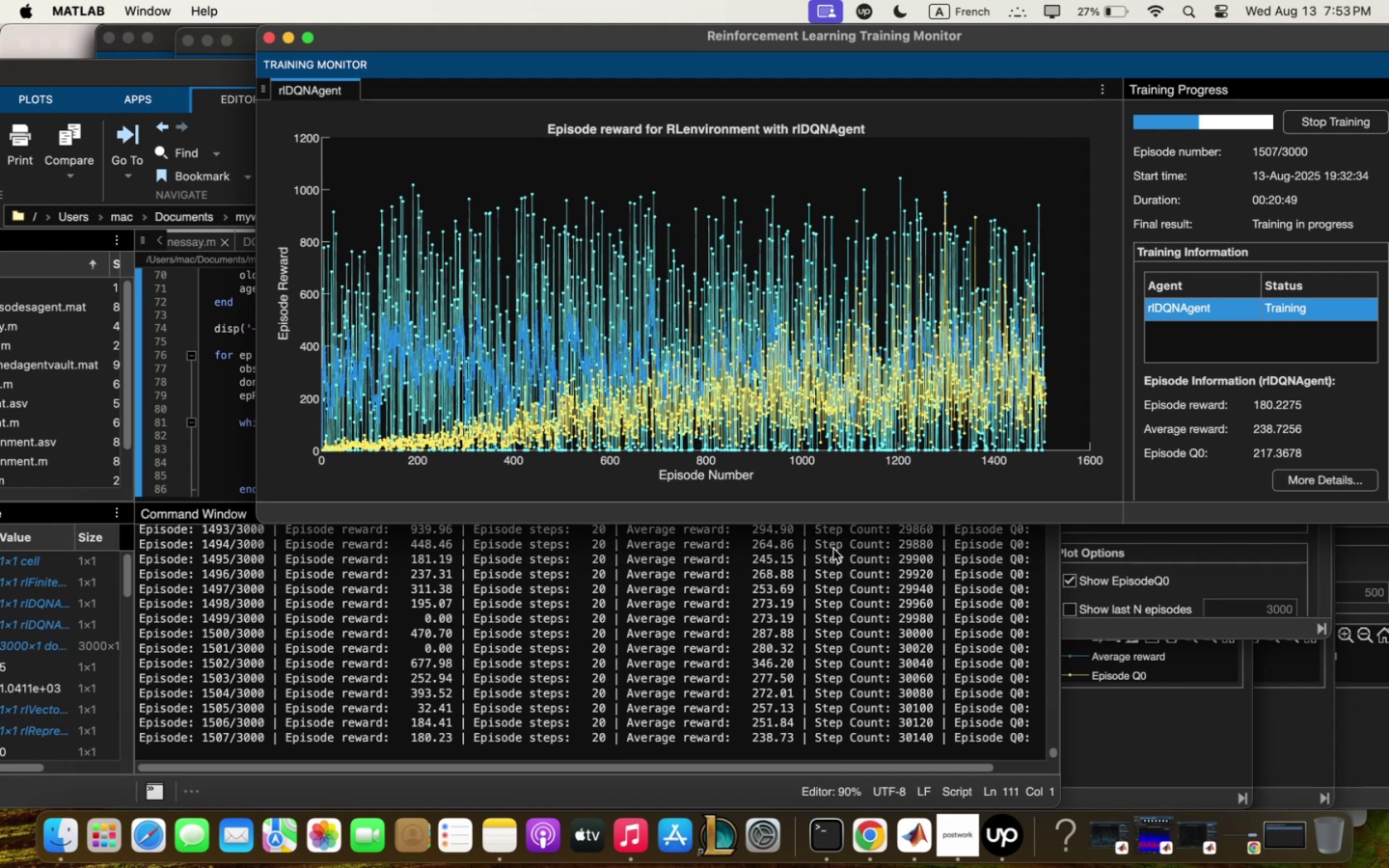 
wait(40.25)
 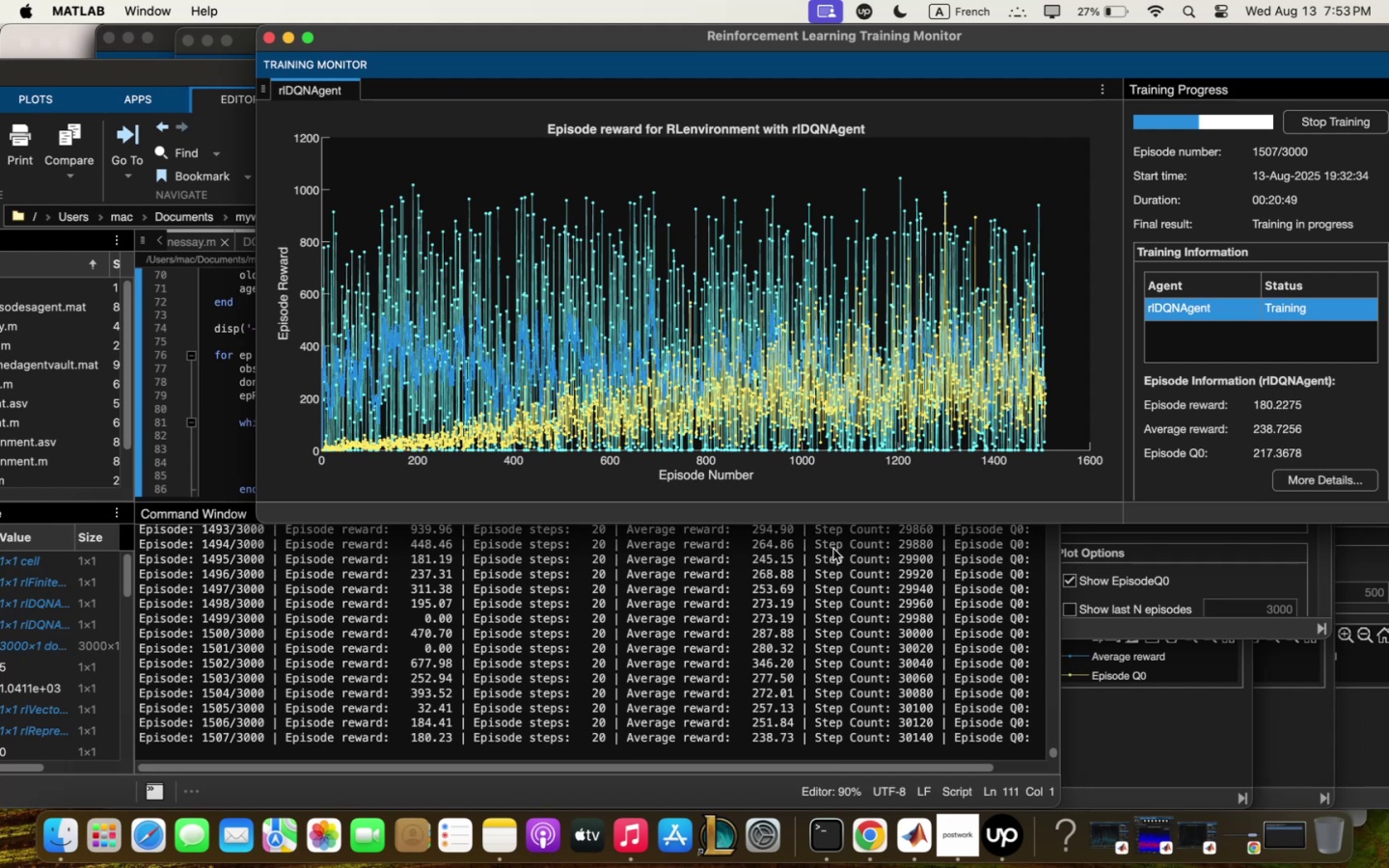 
left_click([887, 834])
 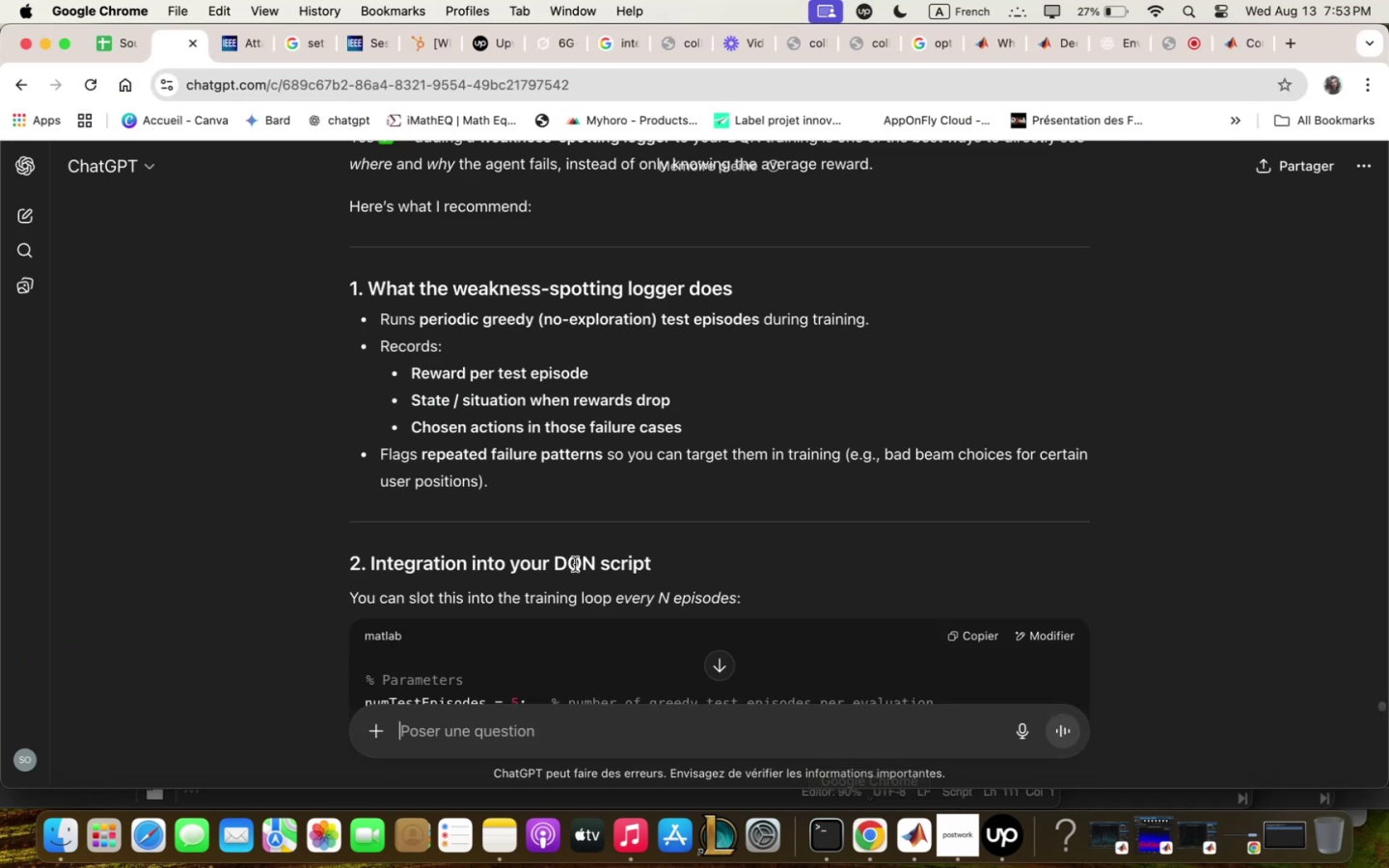 
scroll: coordinate [576, 562], scroll_direction: down, amount: 5.0
 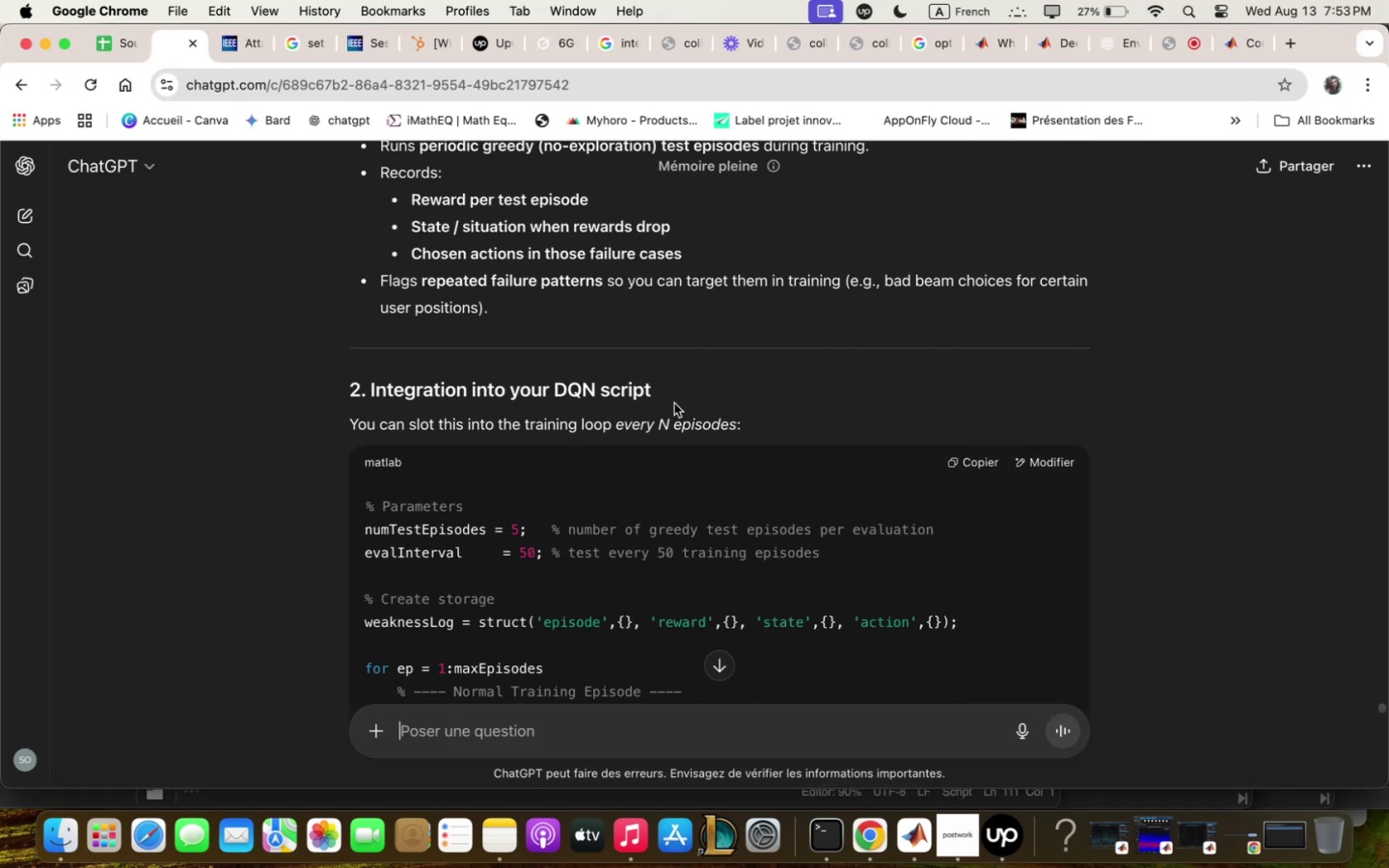 
scroll: coordinate [674, 403], scroll_direction: up, amount: 4.0
 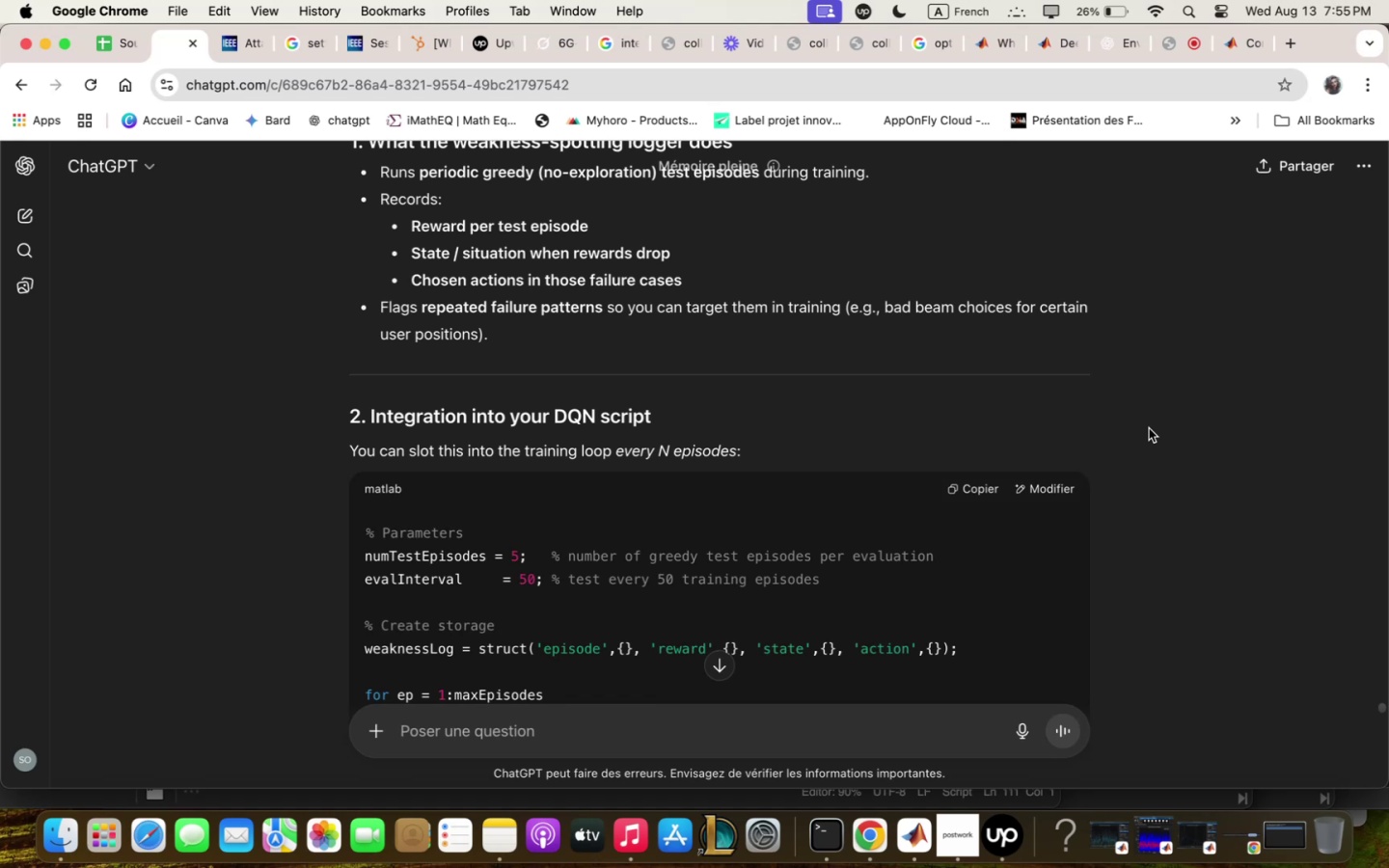 
wait(112.57)
 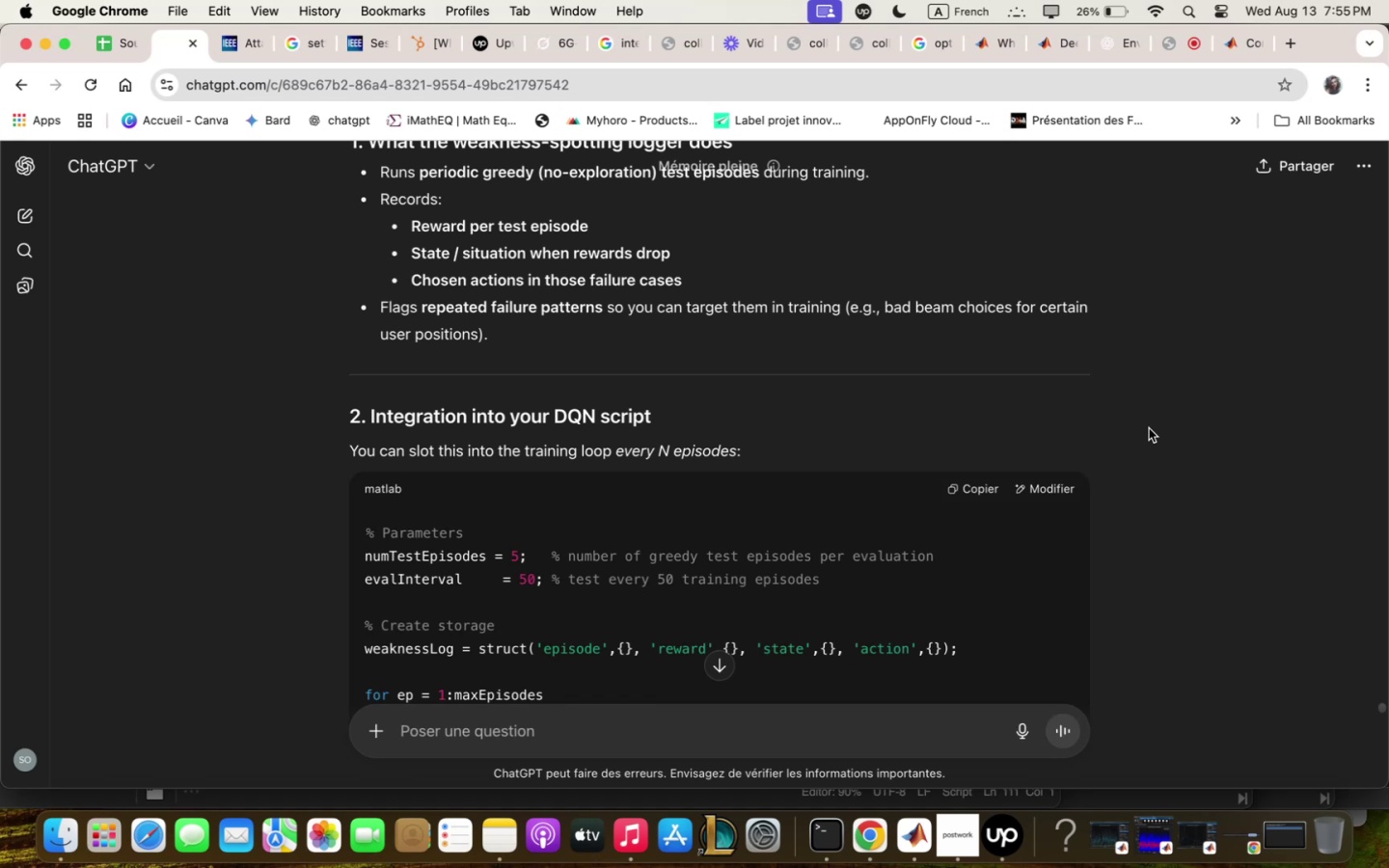 
scroll: coordinate [1244, 407], scroll_direction: down, amount: 48.0
 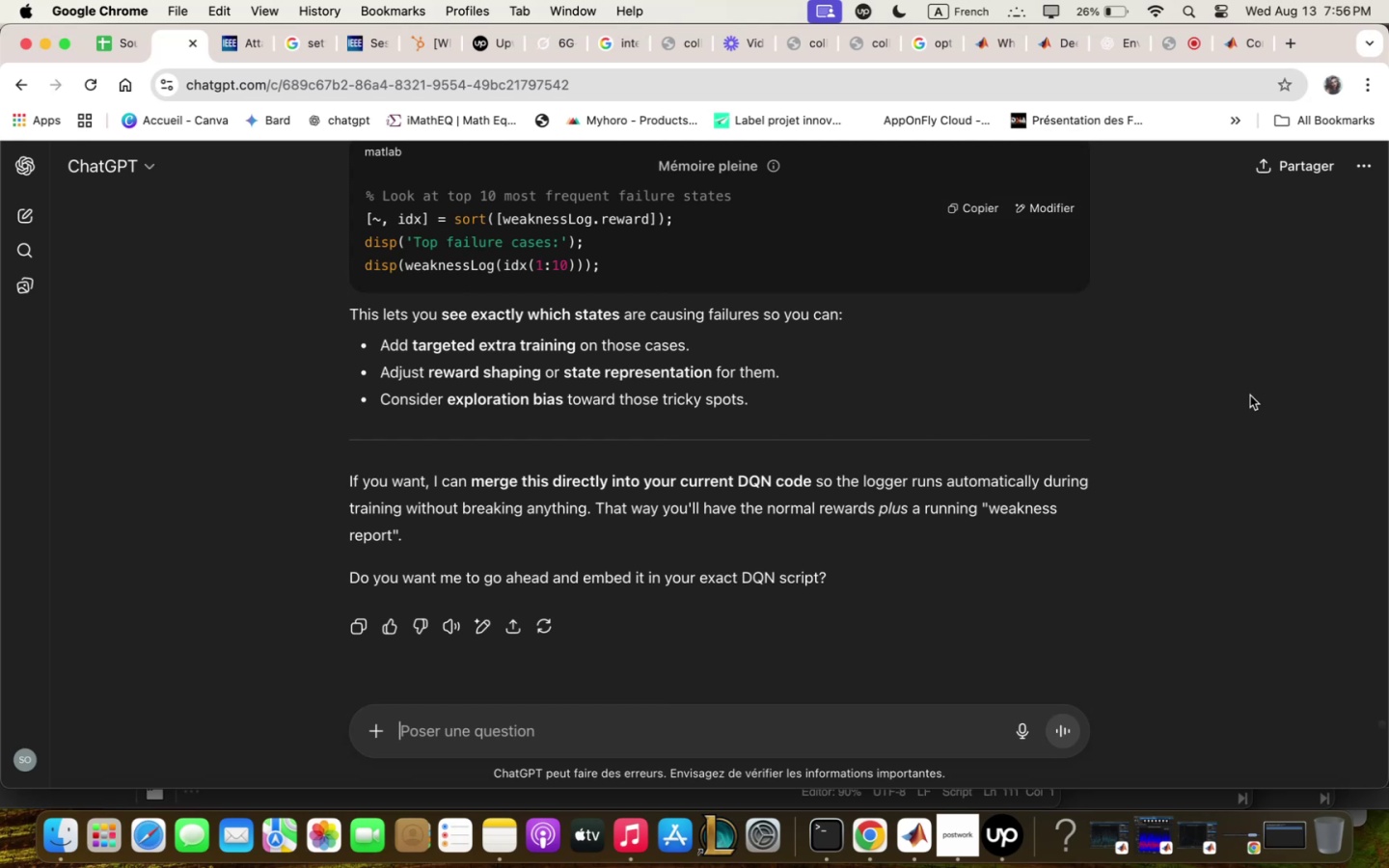 
wait(71.99)
 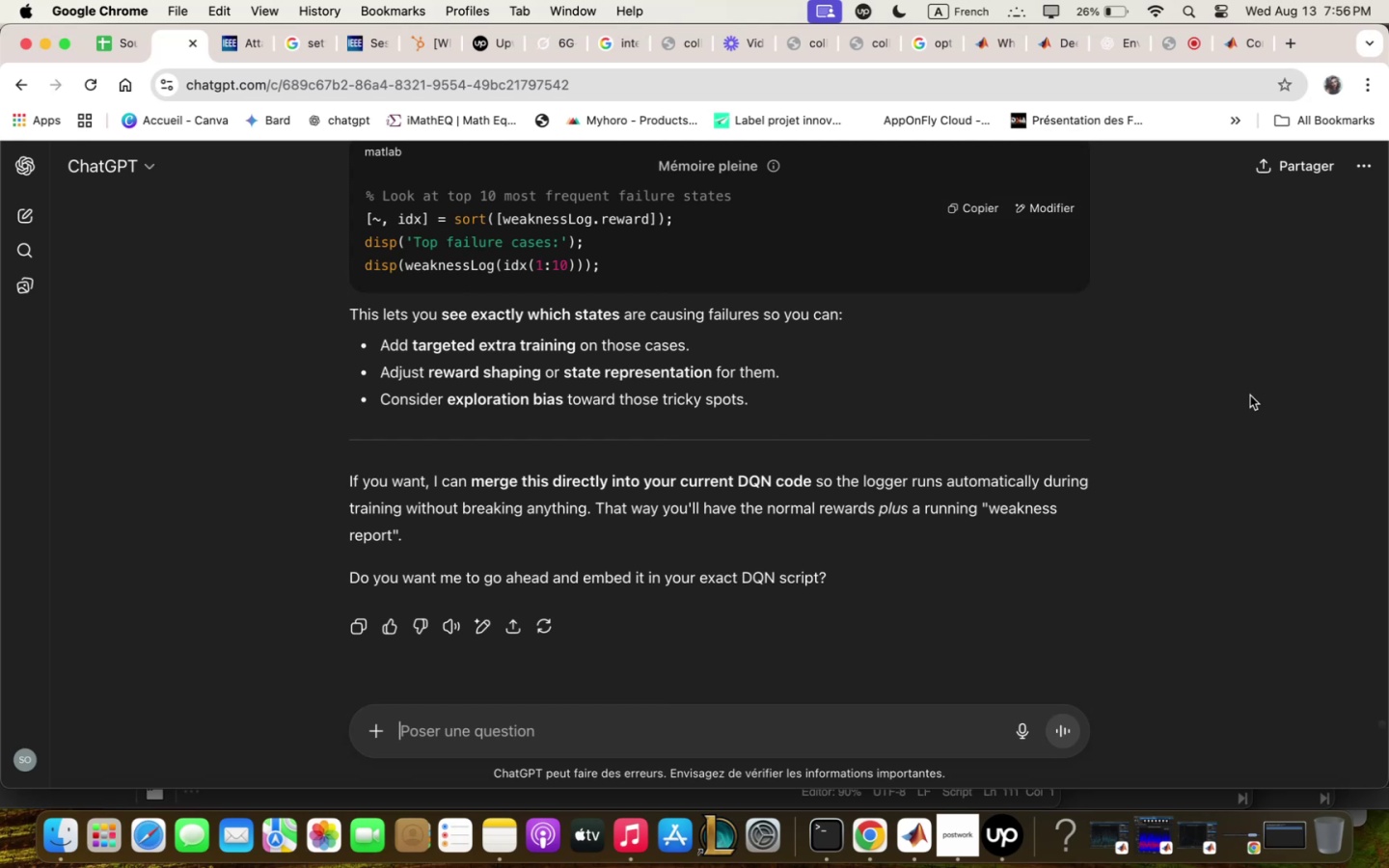 
scroll: coordinate [1068, 538], scroll_direction: up, amount: 36.0
 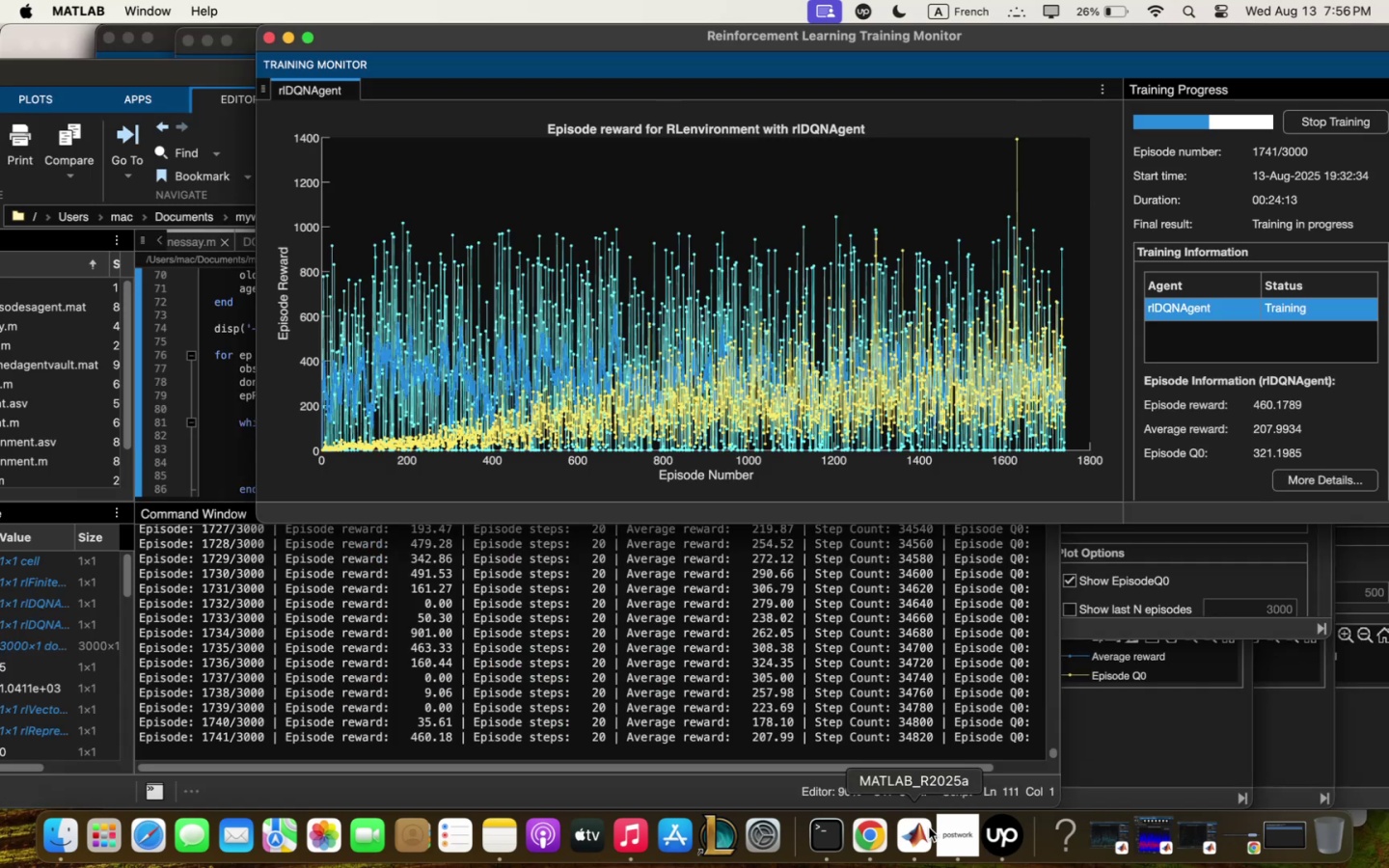 
mouse_move([843, 648])
 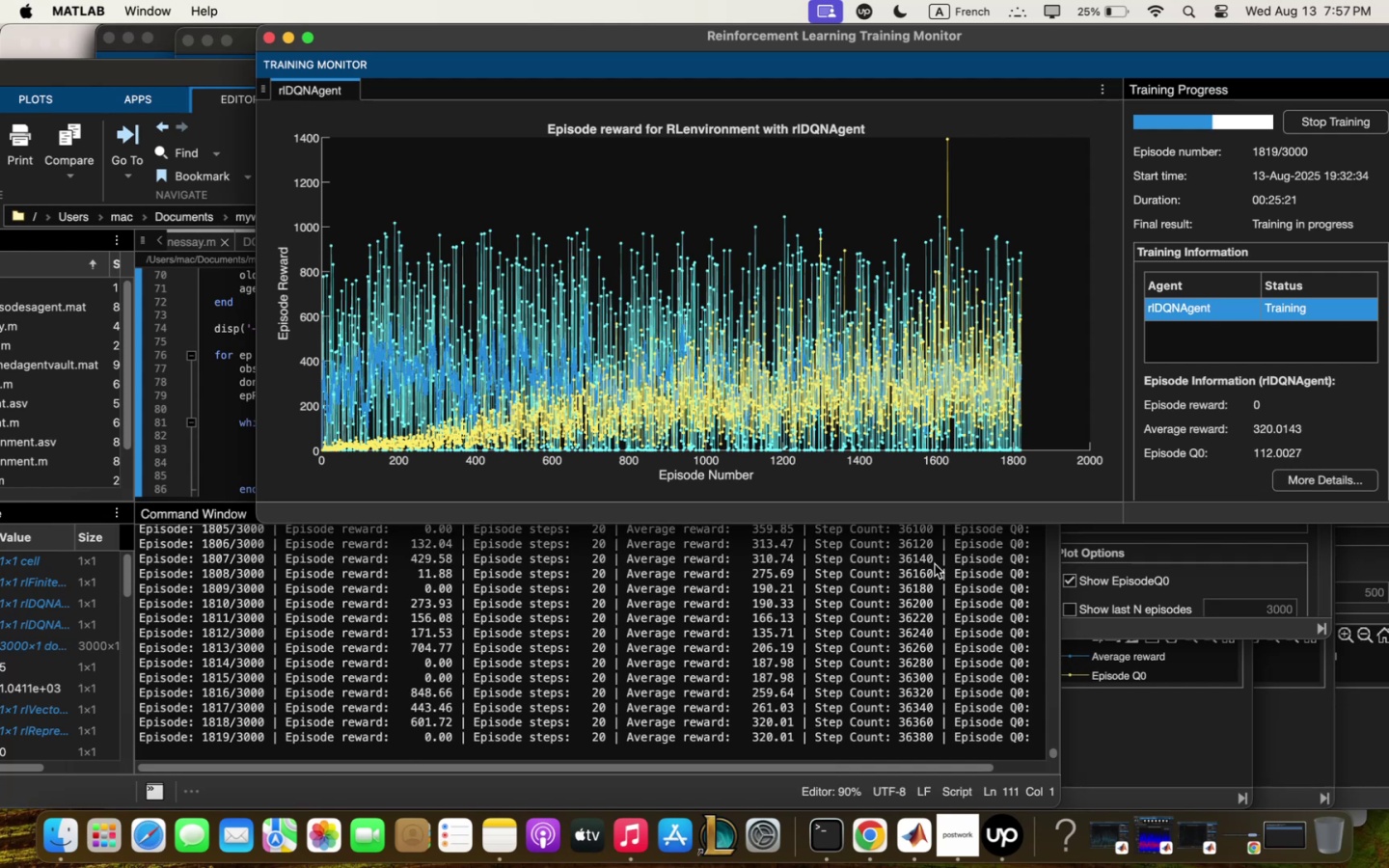 
wait(70.73)
 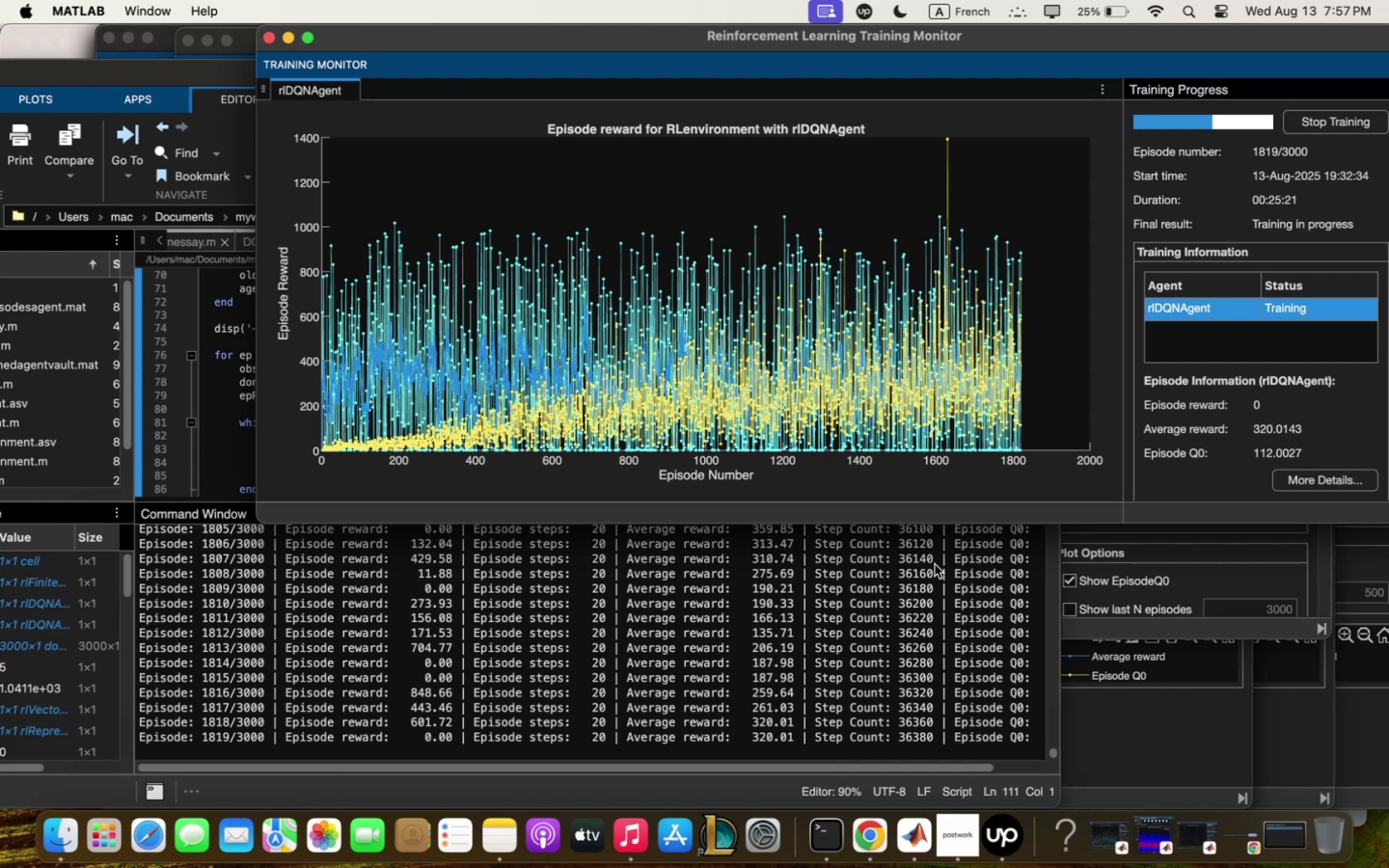 
scroll: coordinate [912, 554], scroll_direction: up, amount: 15.0
 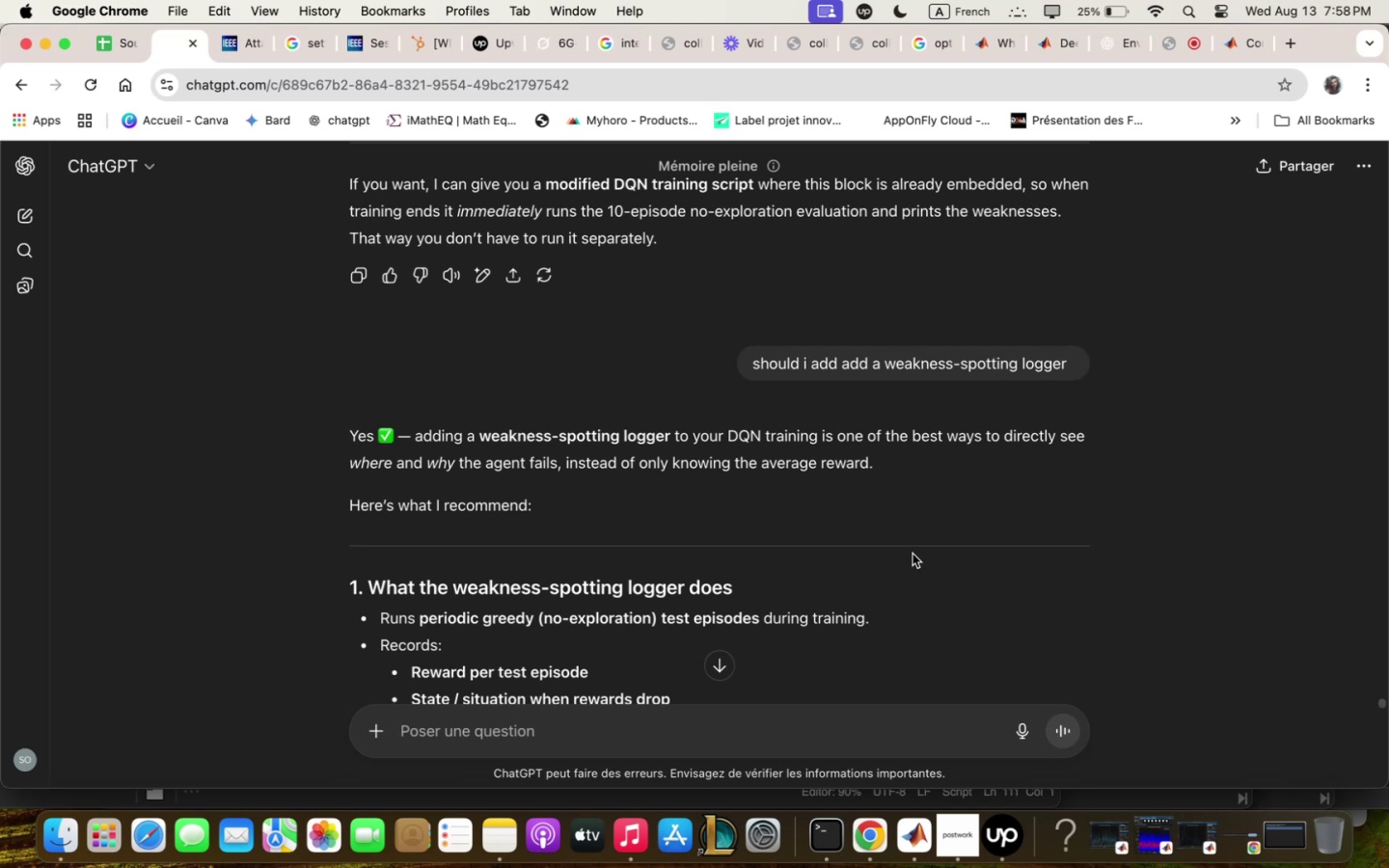 
scroll: coordinate [912, 554], scroll_direction: down, amount: 16.0
 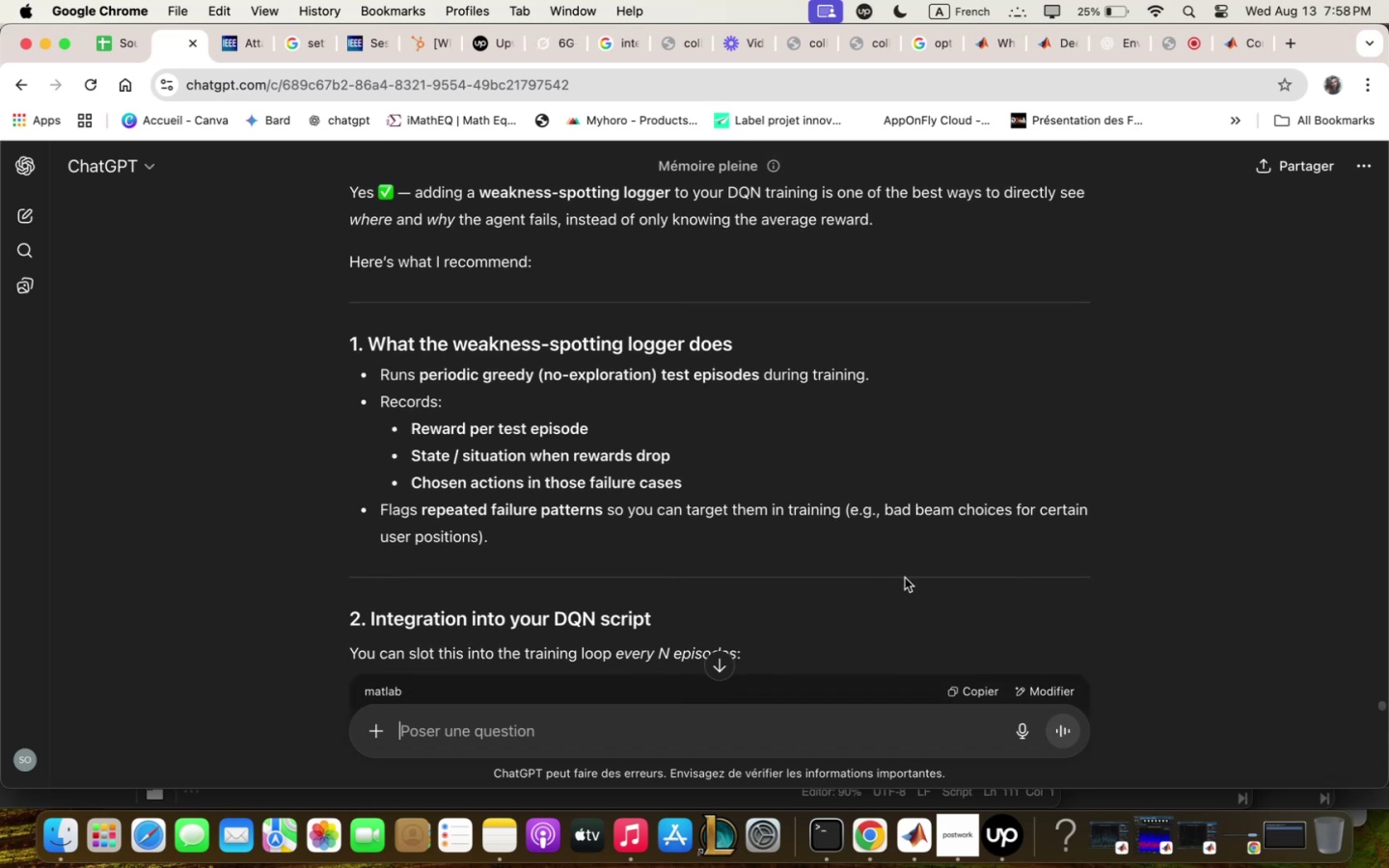 
wait(11.29)
 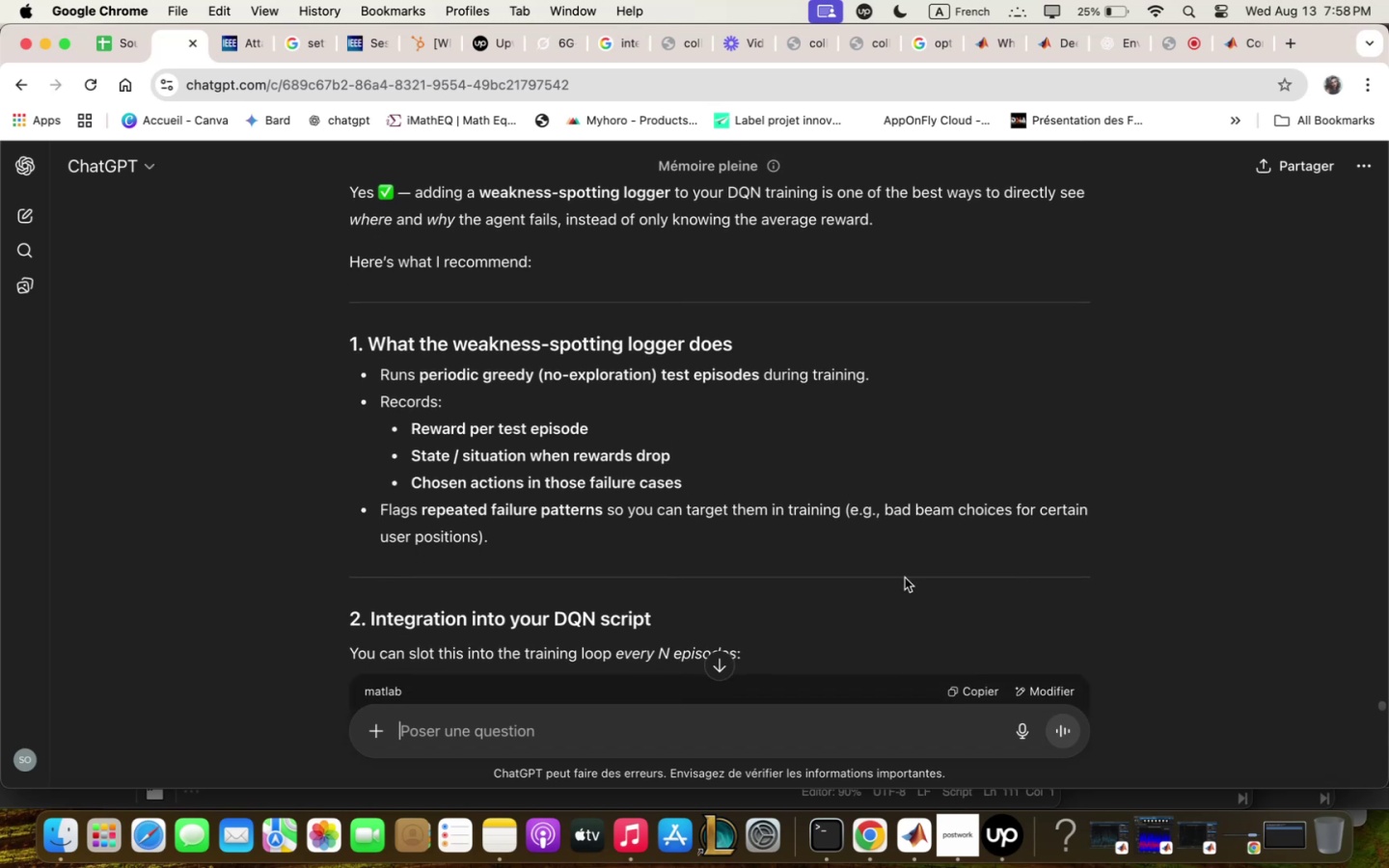 
scroll: coordinate [1114, 630], scroll_direction: down, amount: 22.0
 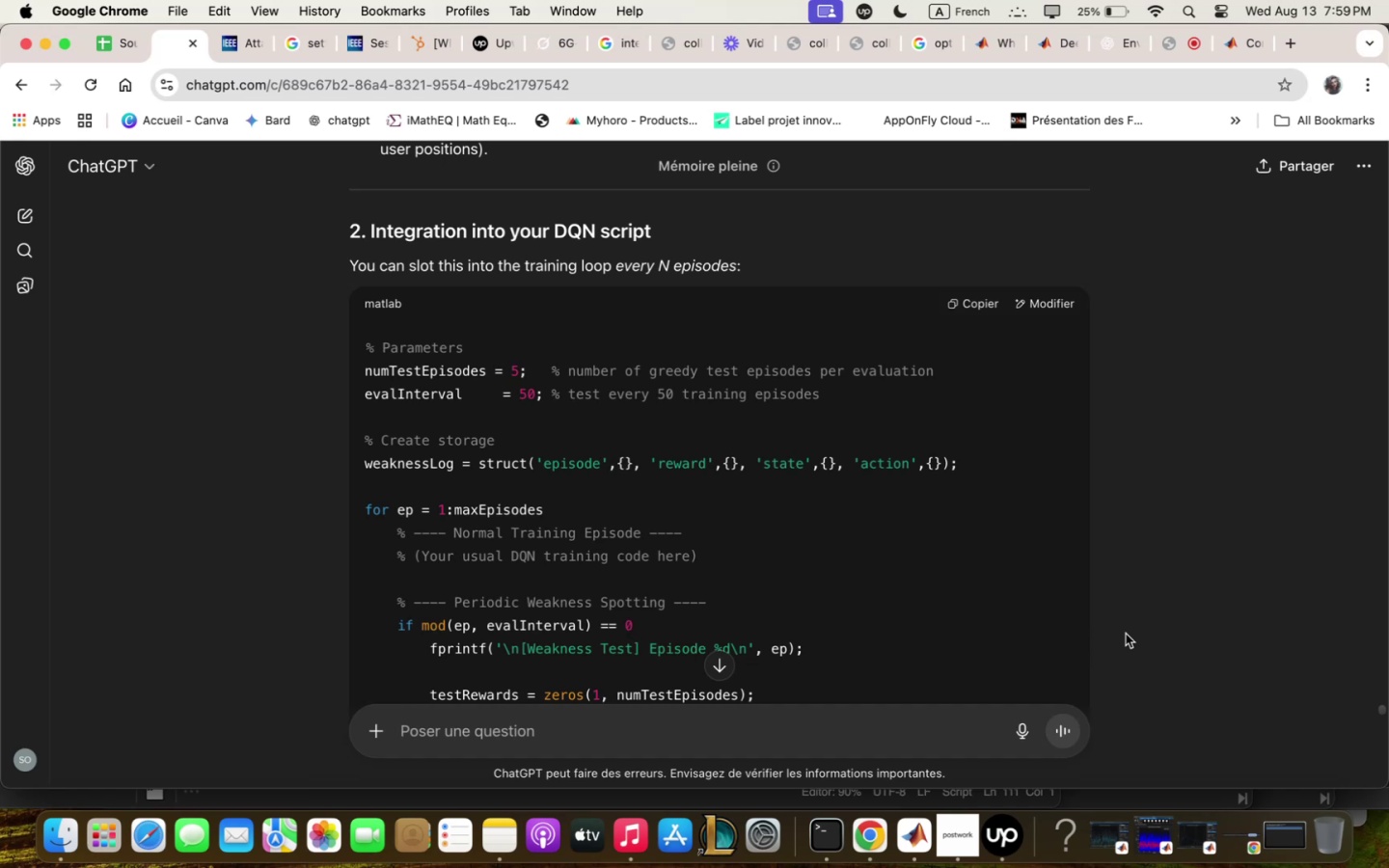 
wait(40.06)
 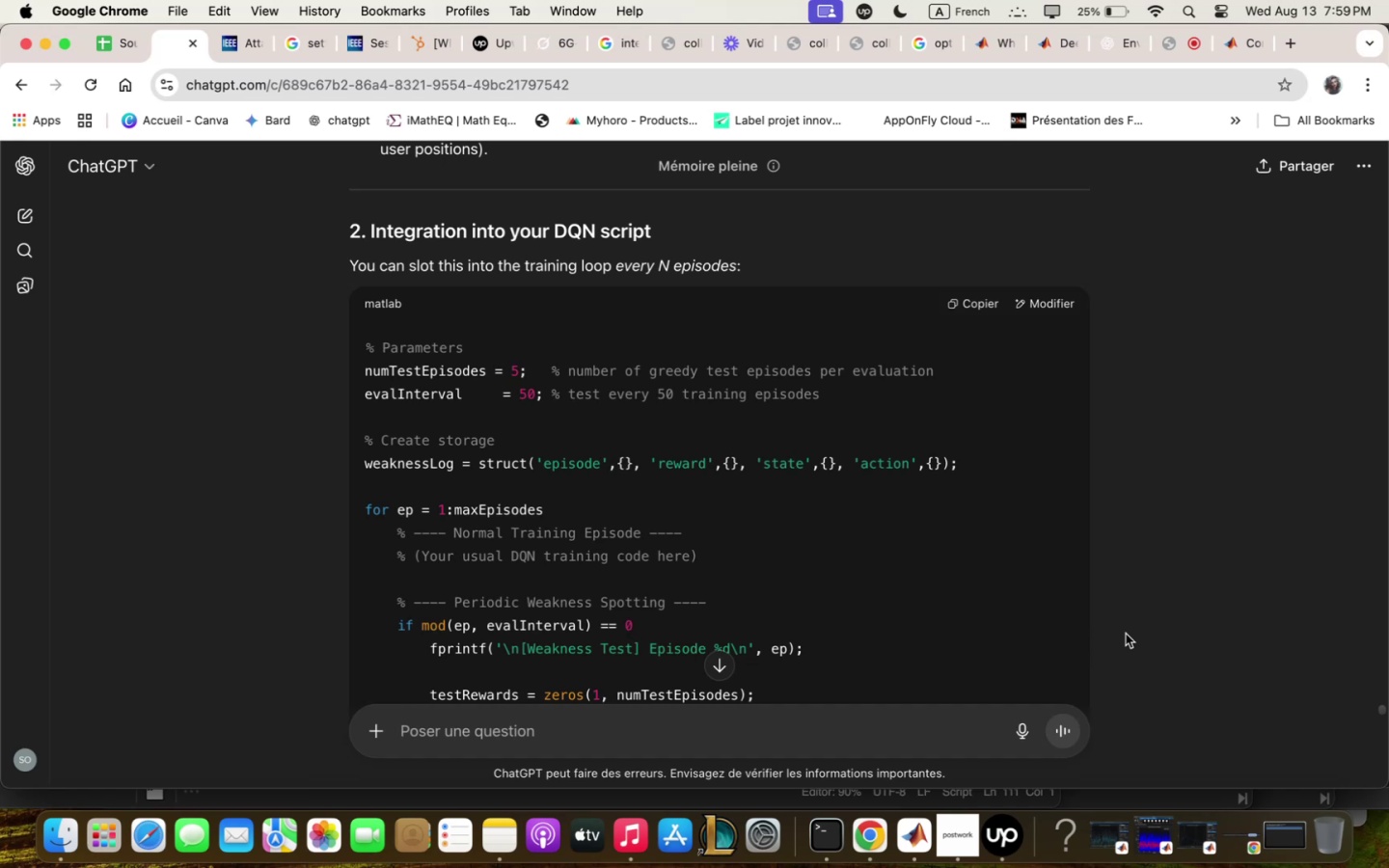 
scroll: coordinate [1133, 540], scroll_direction: down, amount: 3.0
 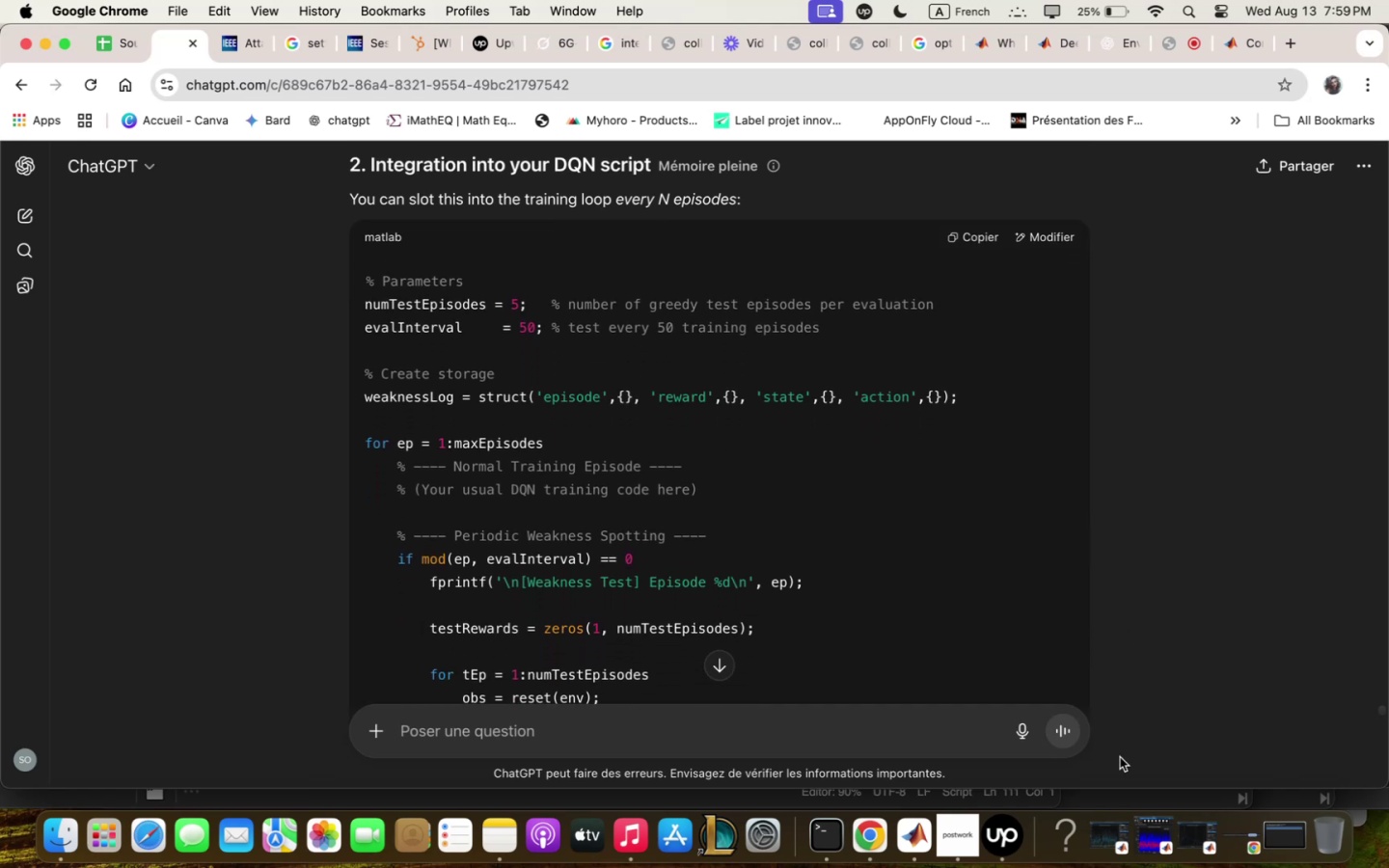 
wait(5.14)
 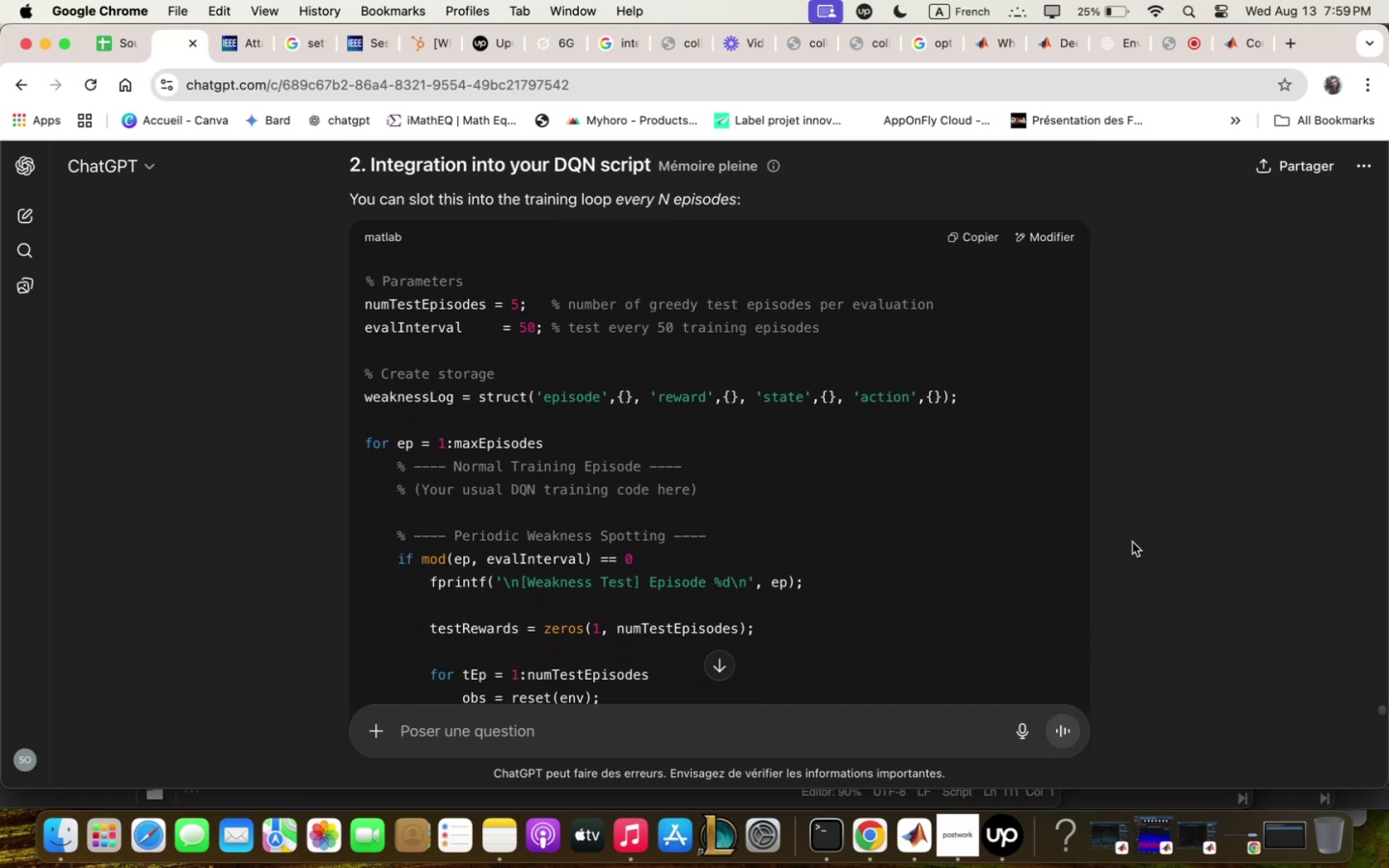 
left_click([512, 847])
 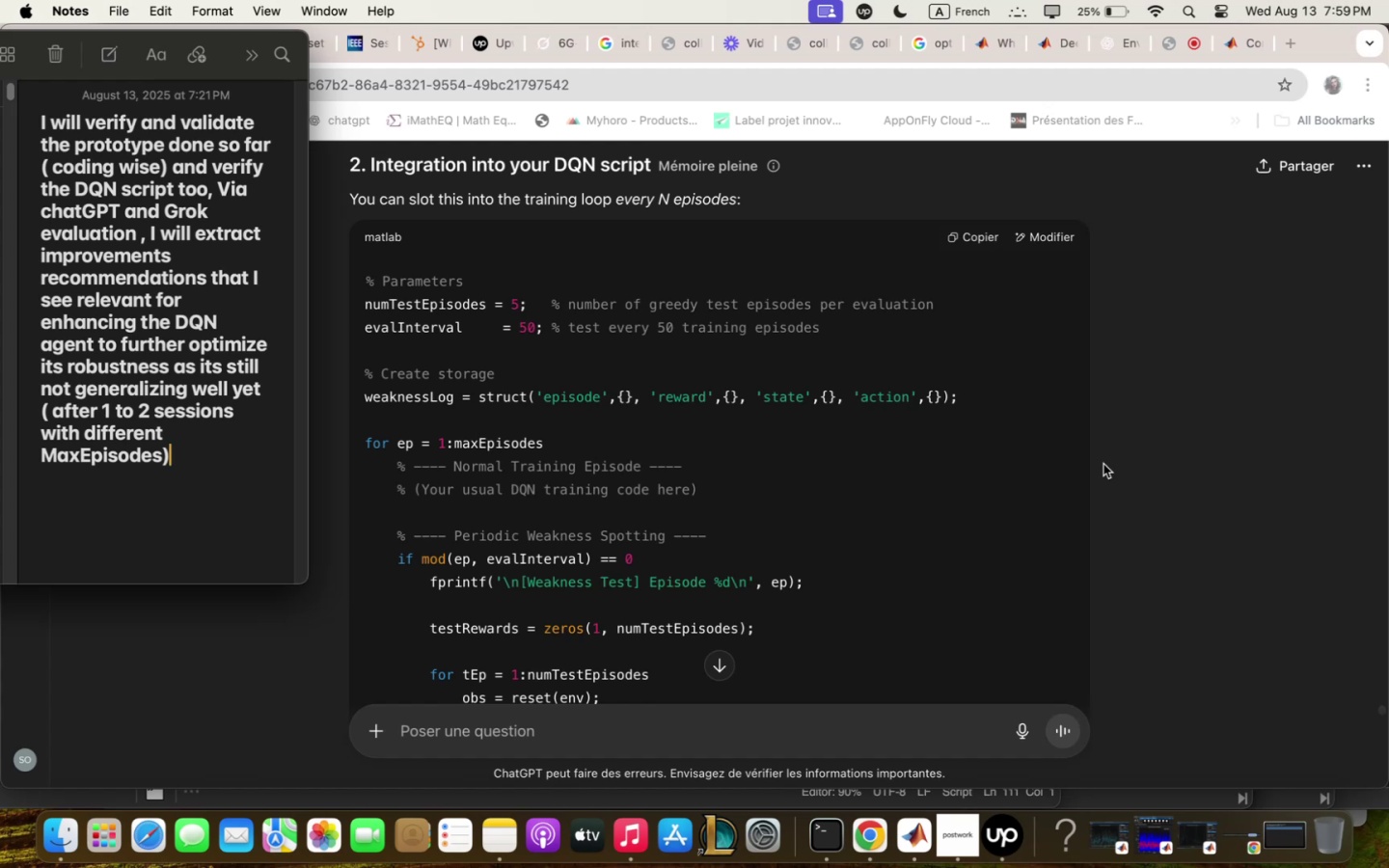 
wait(29.9)
 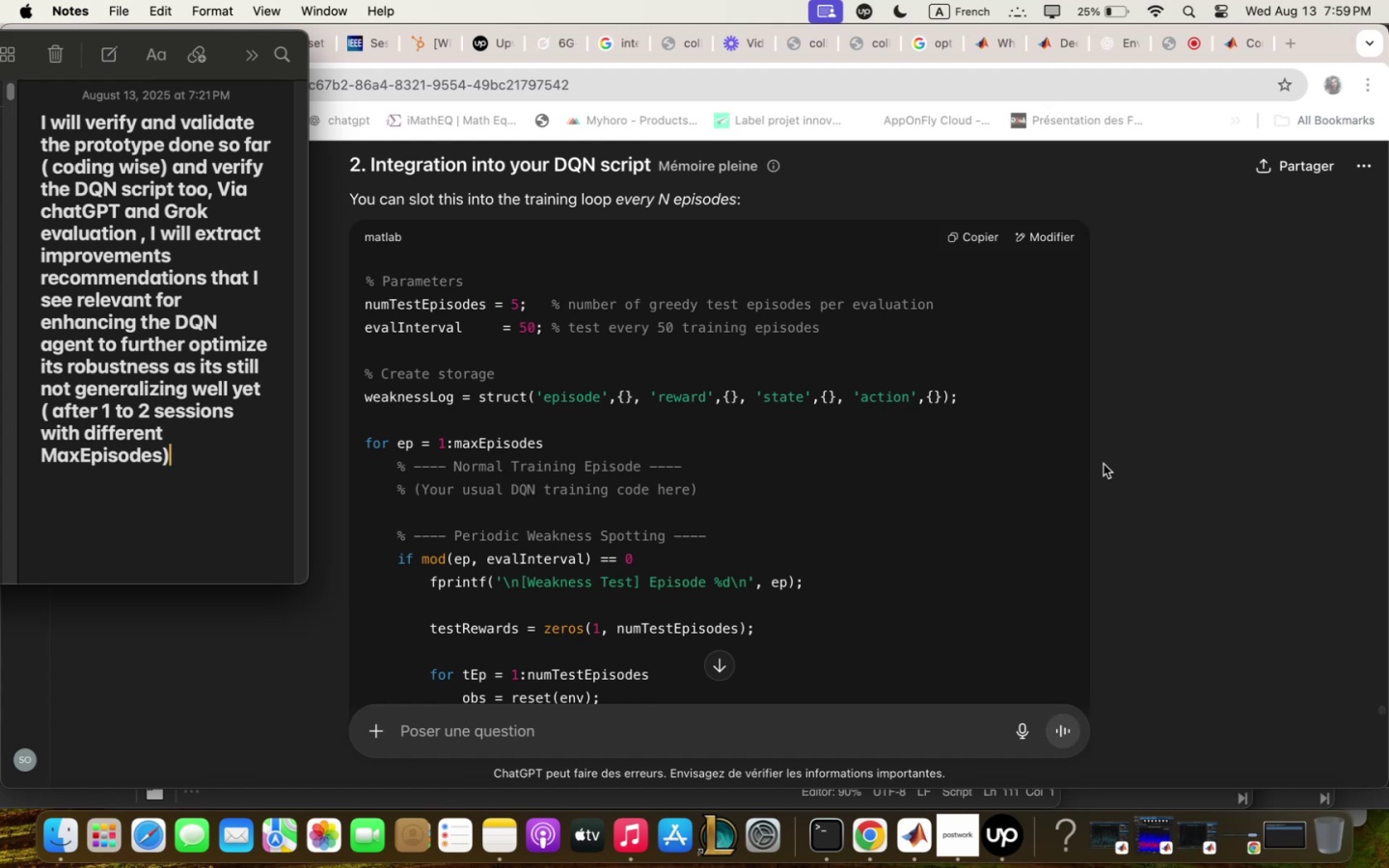 
scroll: coordinate [853, 396], scroll_direction: down, amount: 8.0
 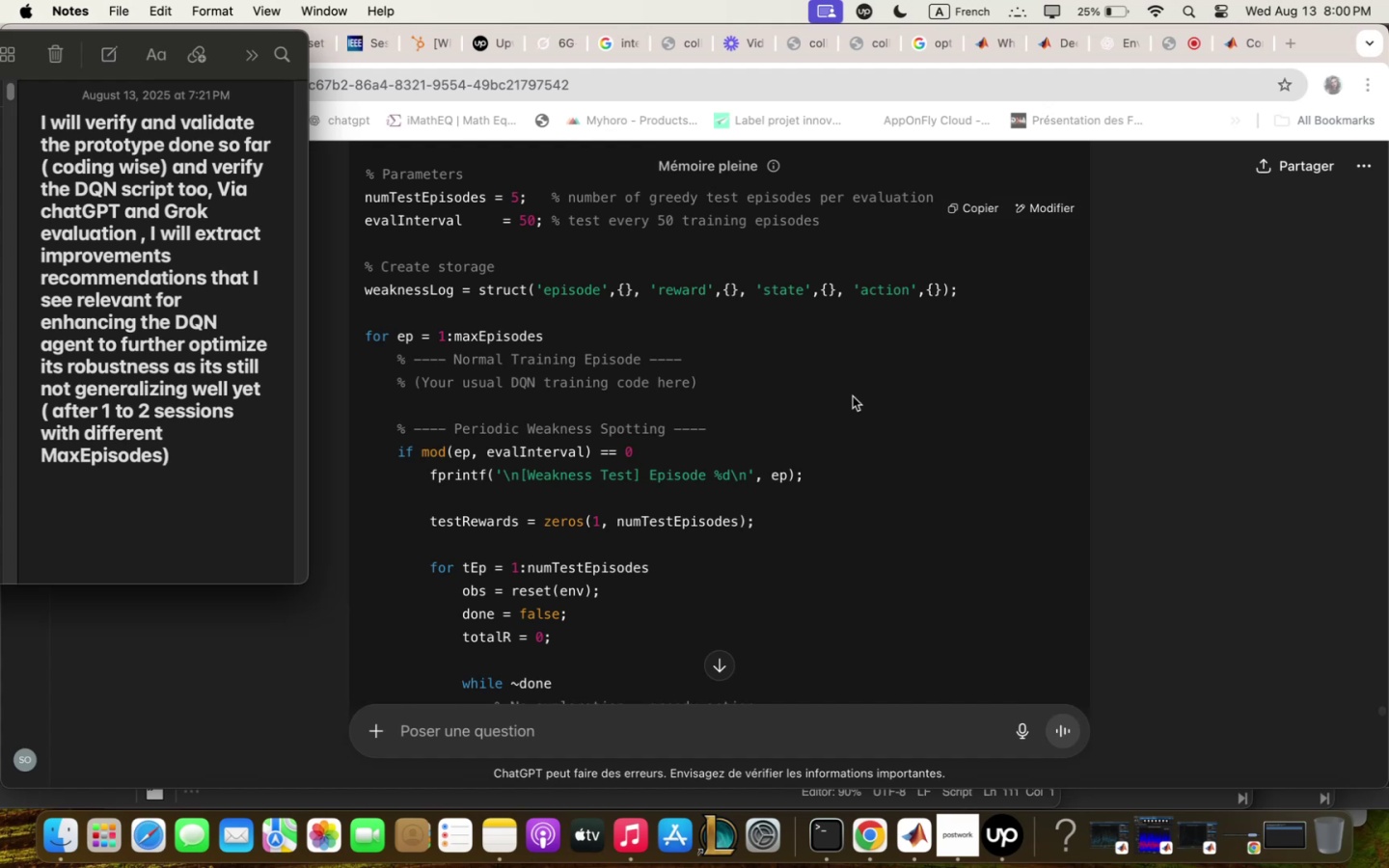 
wait(35.49)
 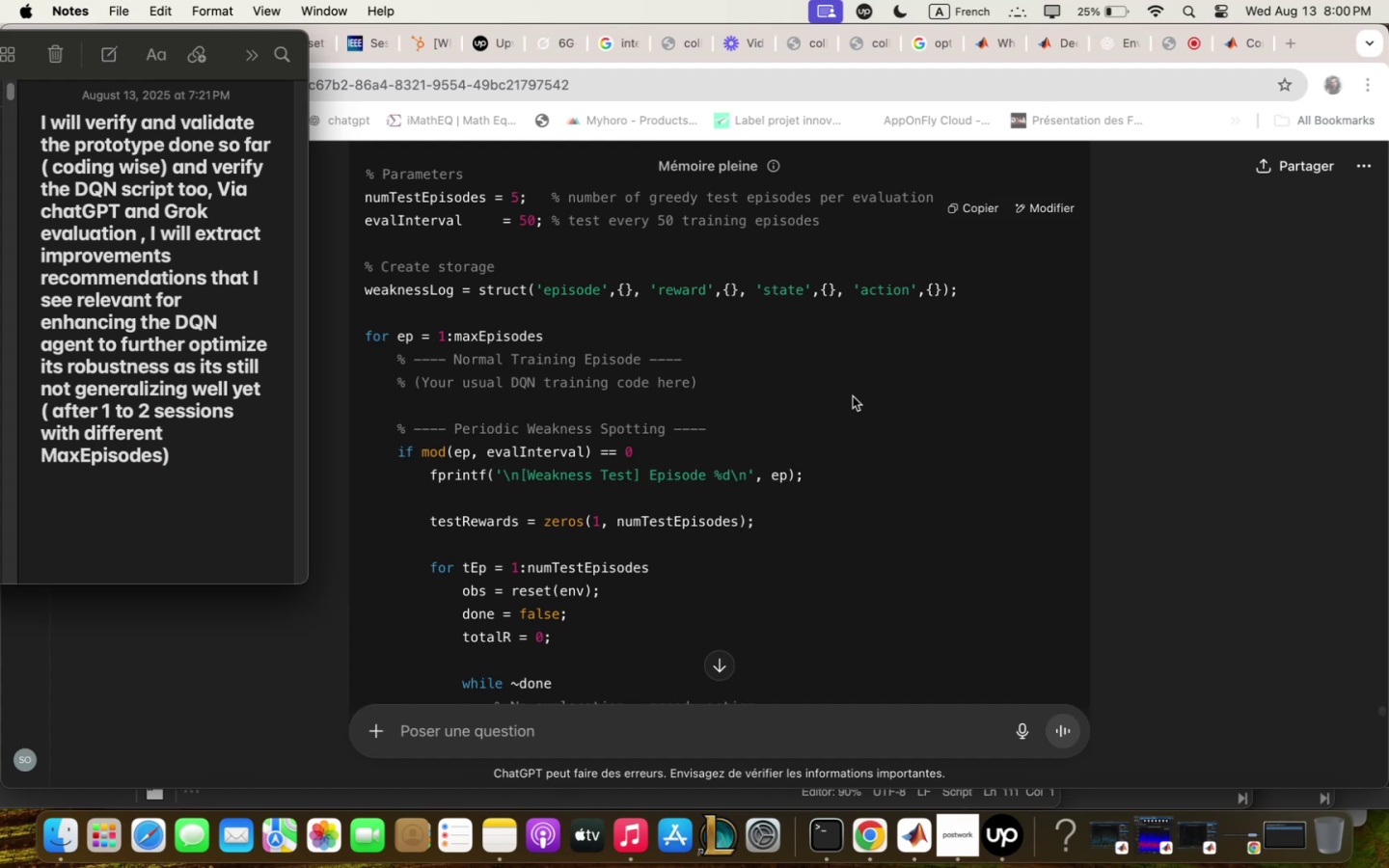 
scroll: coordinate [916, 278], scroll_direction: up, amount: 5.0
 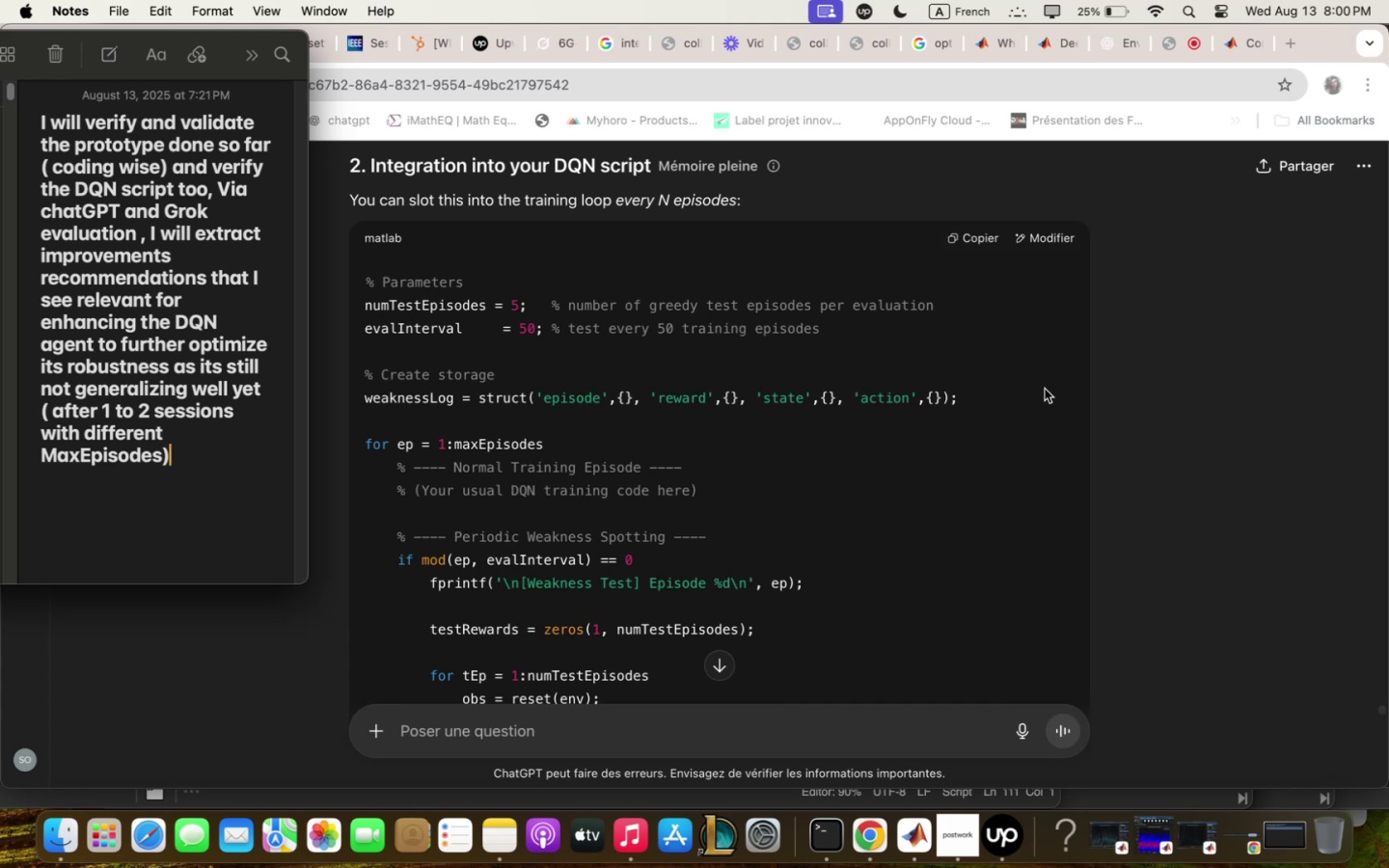 
scroll: coordinate [1046, 387], scroll_direction: down, amount: 6.0
 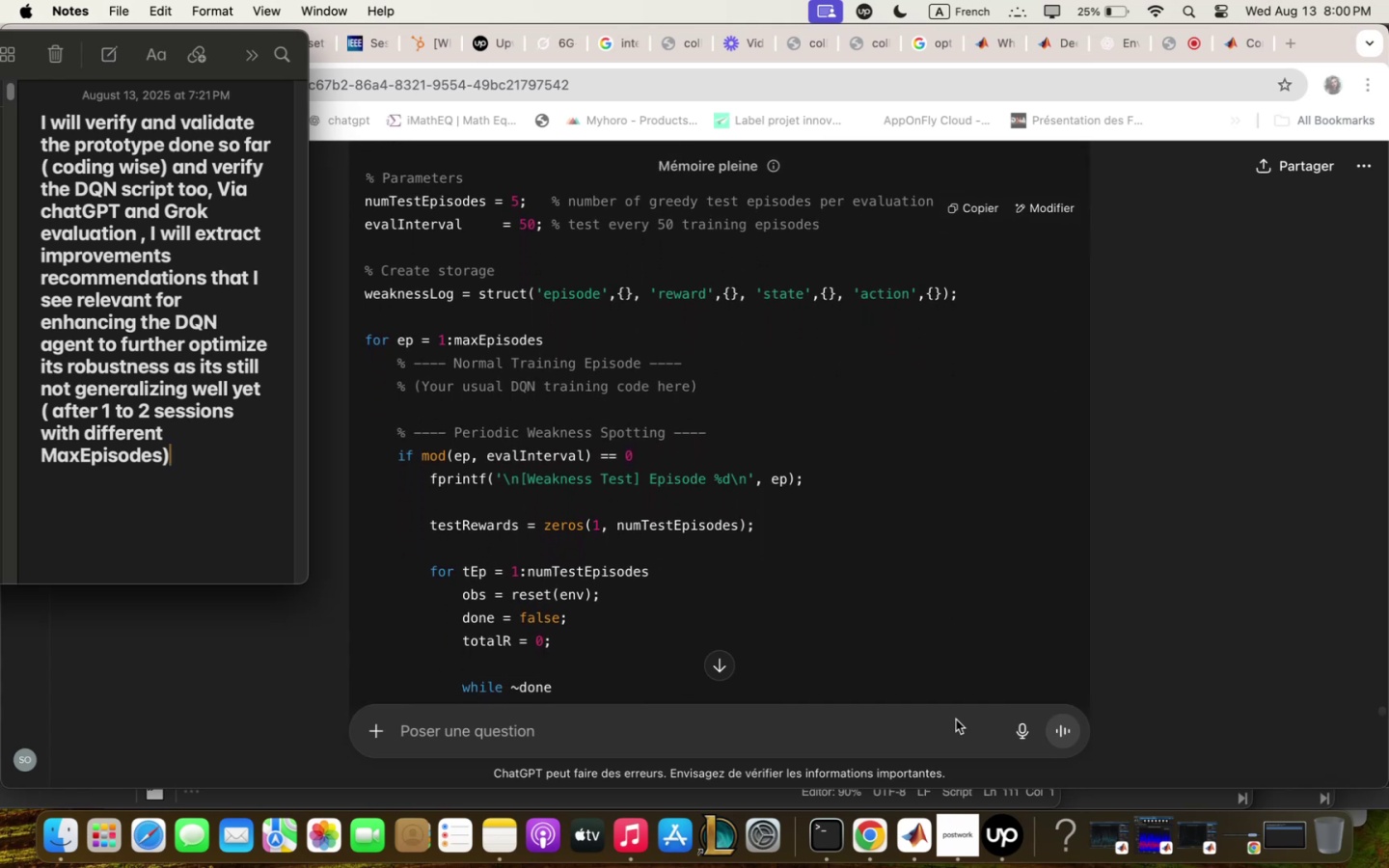 
mouse_move([920, 830])
 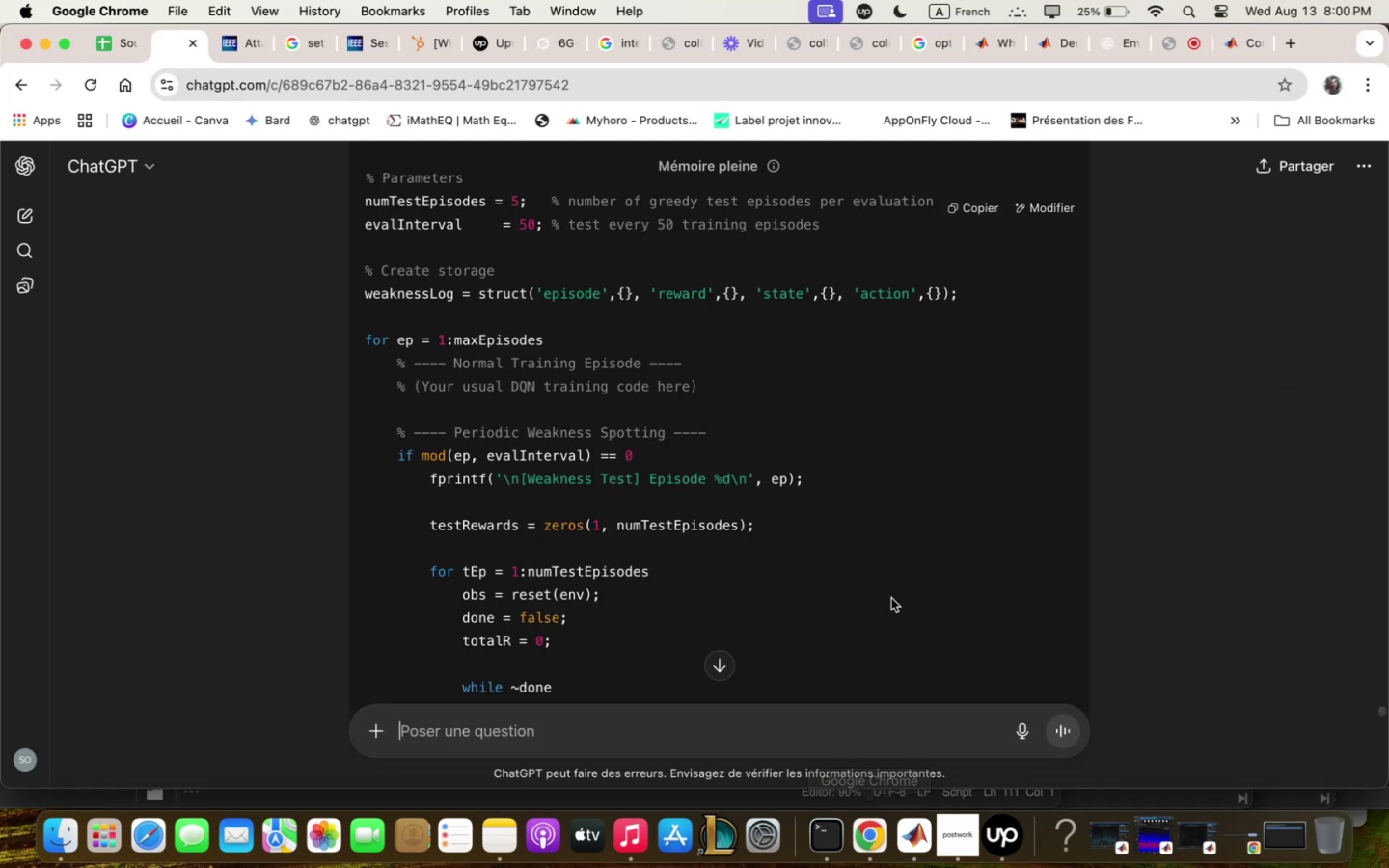 
scroll: coordinate [901, 528], scroll_direction: up, amount: 2.0
 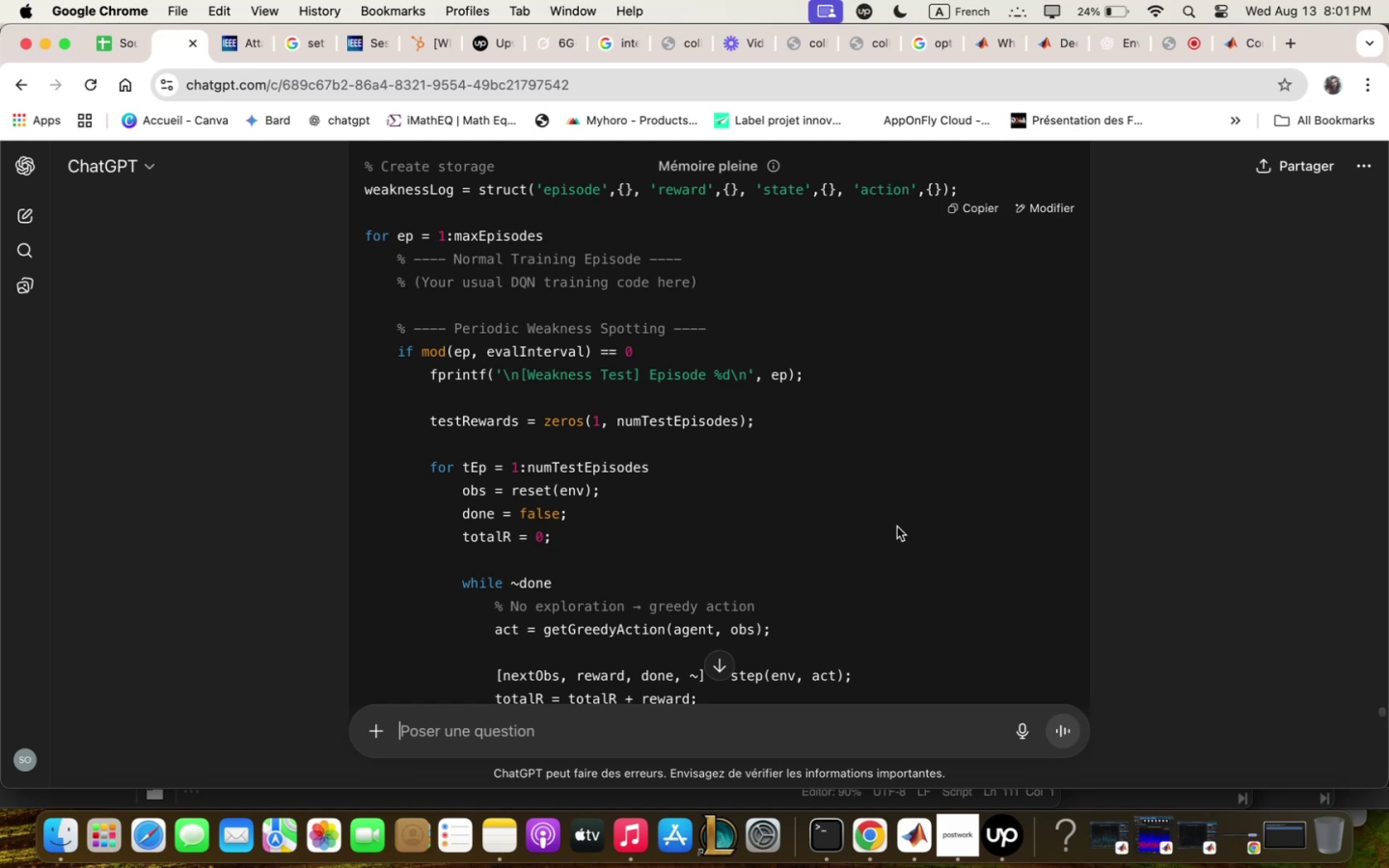 
wait(65.15)
 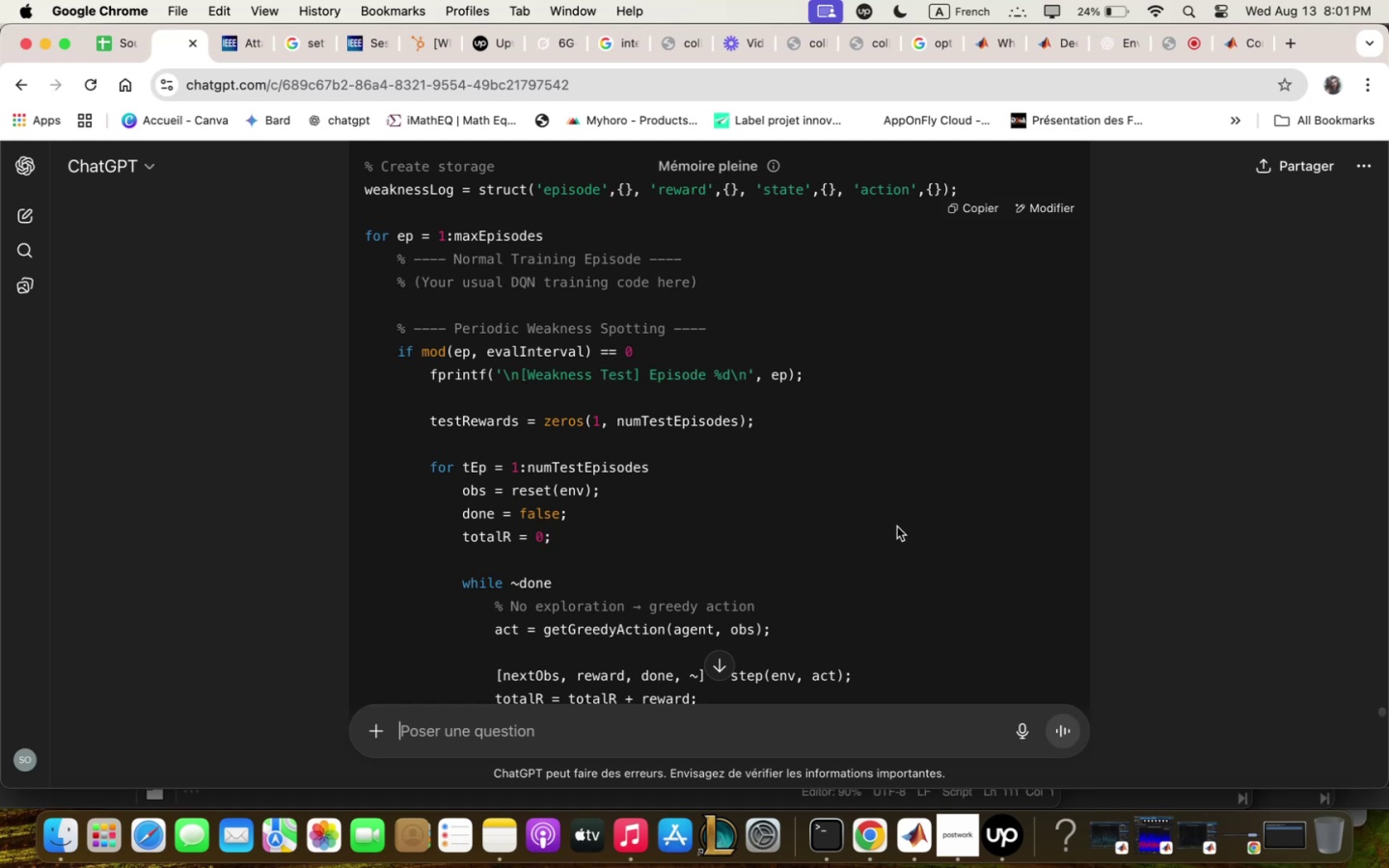 
scroll: coordinate [892, 516], scroll_direction: down, amount: 11.0
 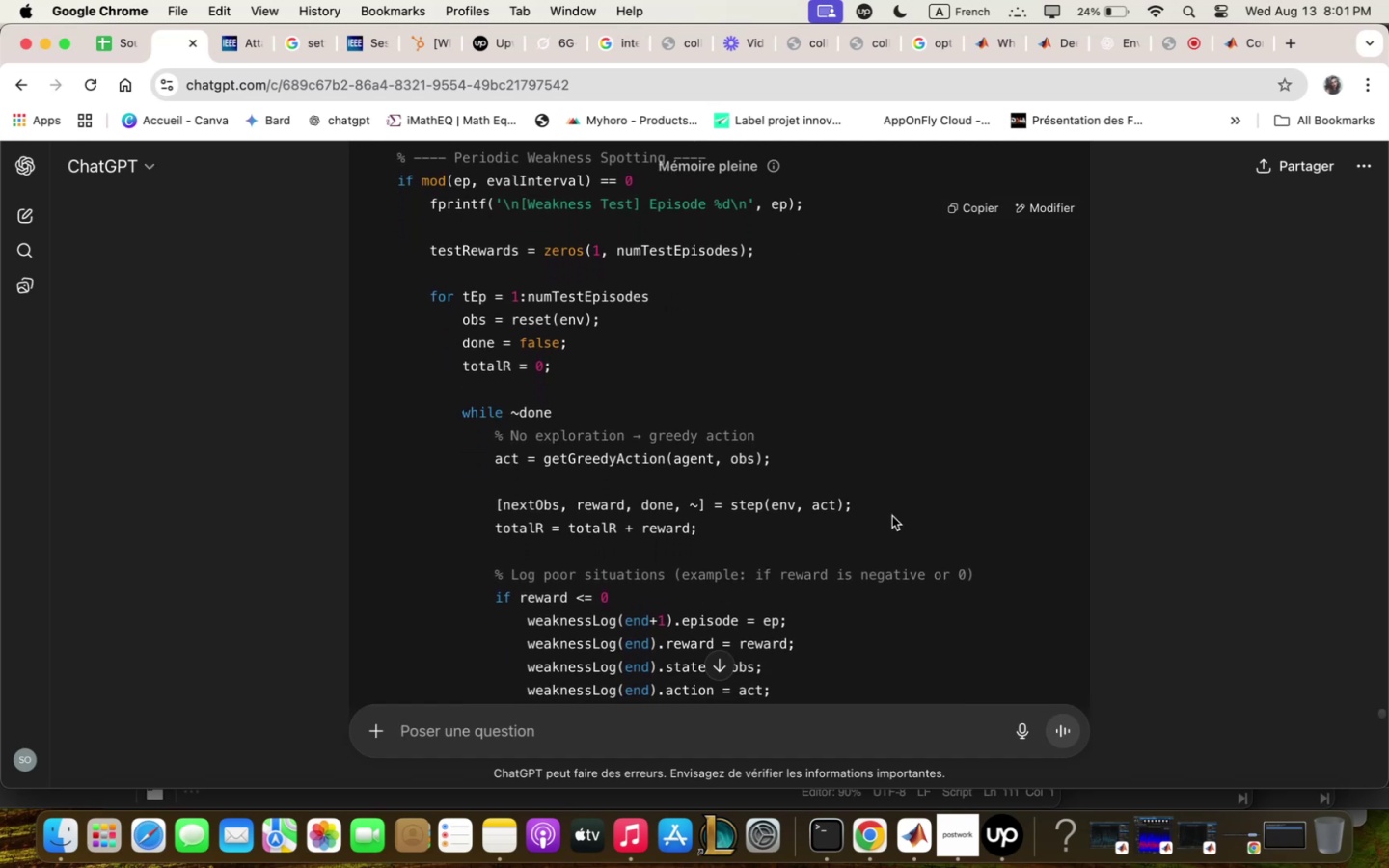 
scroll: coordinate [916, 515], scroll_direction: up, amount: 61.0
 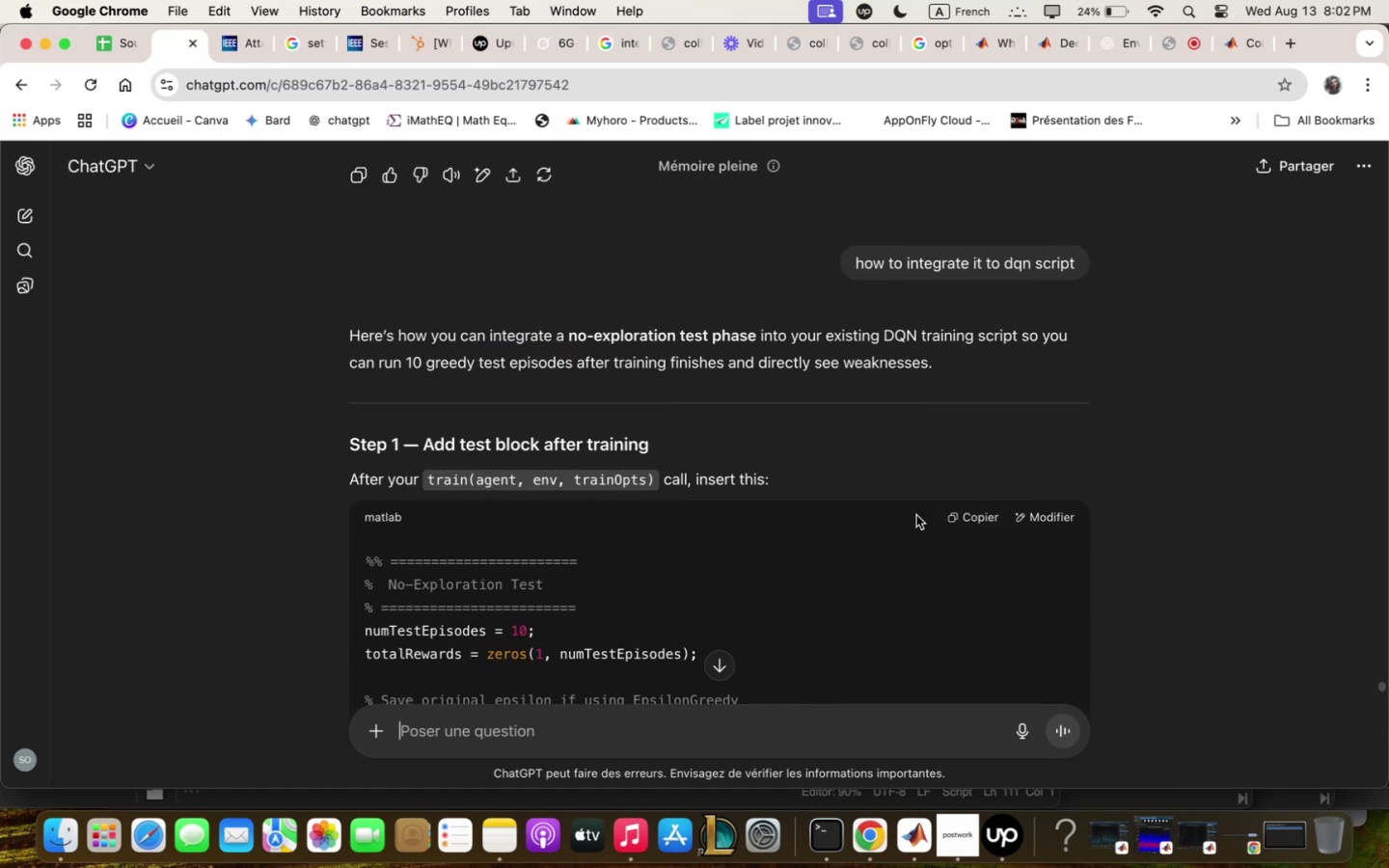 
scroll: coordinate [916, 515], scroll_direction: down, amount: 7.0
 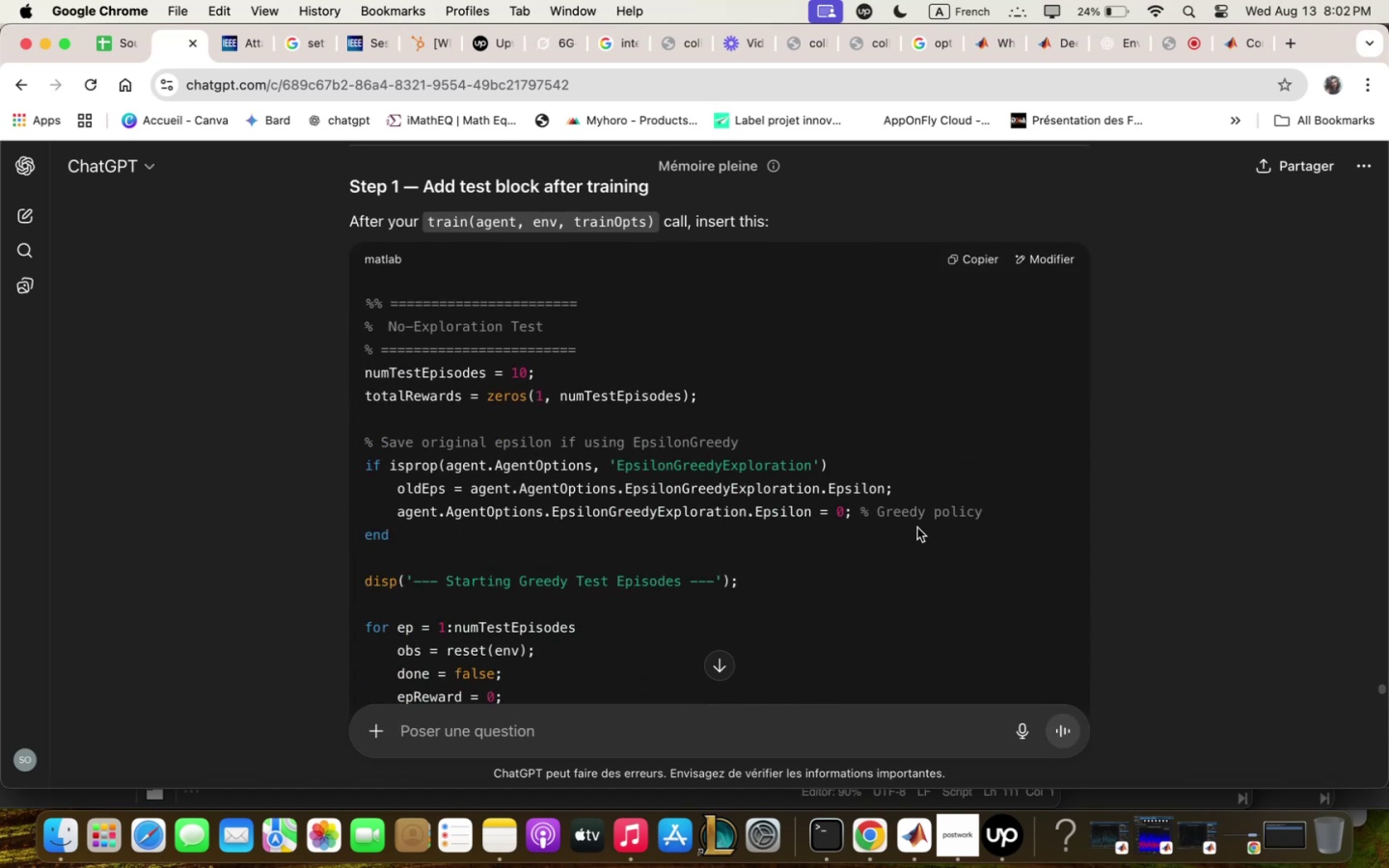 
wait(9.03)
 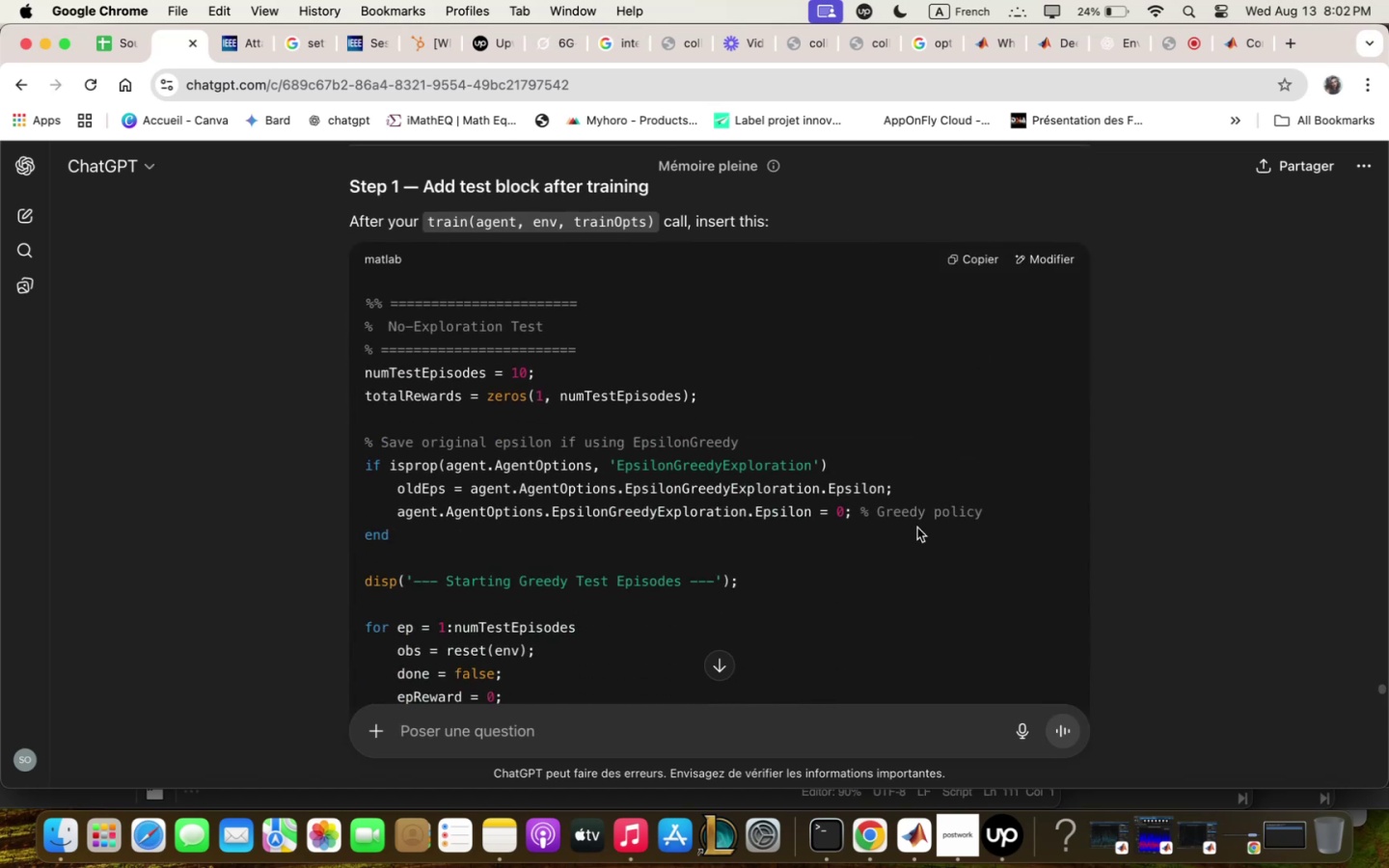 
scroll: coordinate [922, 559], scroll_direction: up, amount: 2.0
 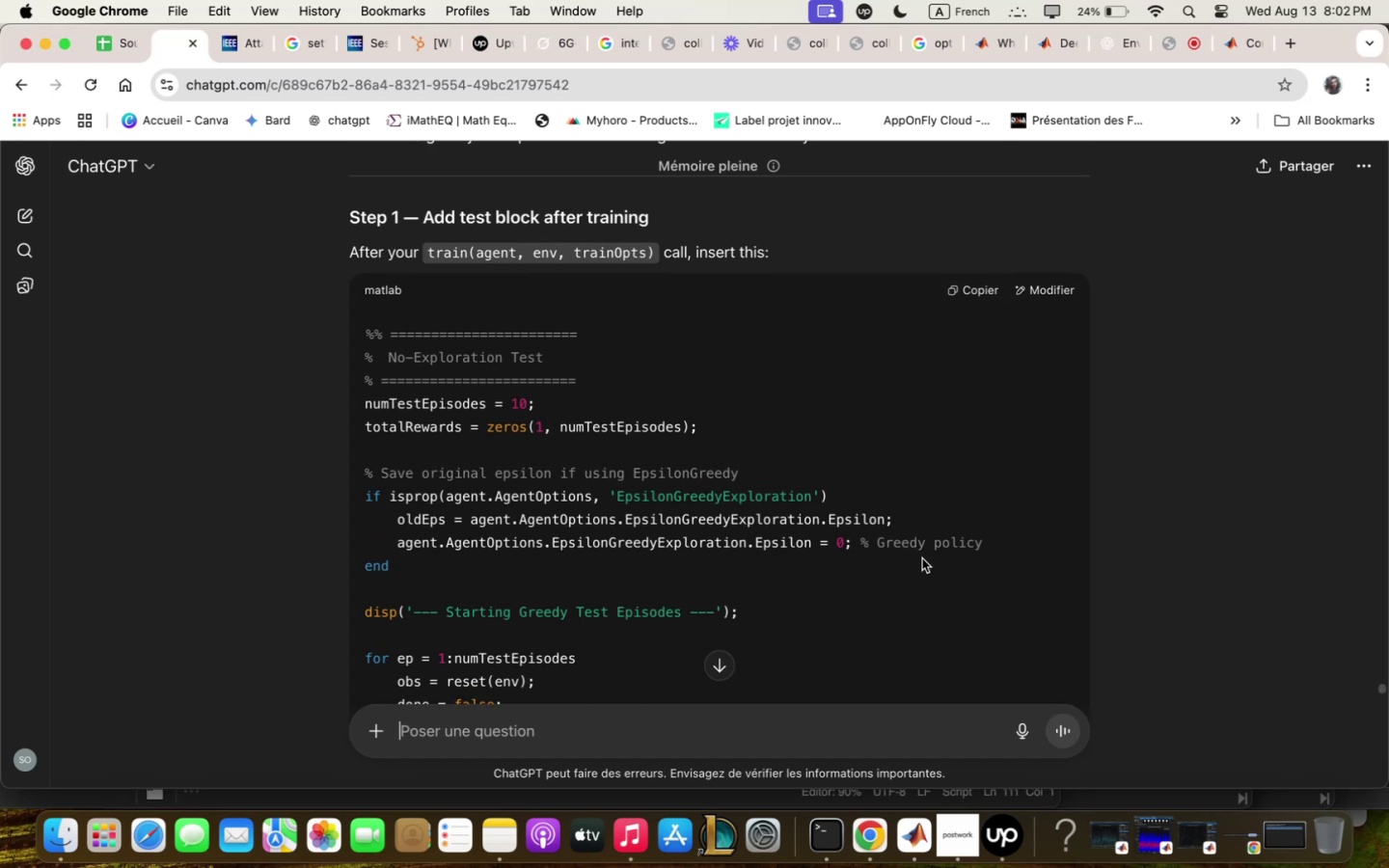 
scroll: coordinate [927, 536], scroll_direction: down, amount: 29.0
 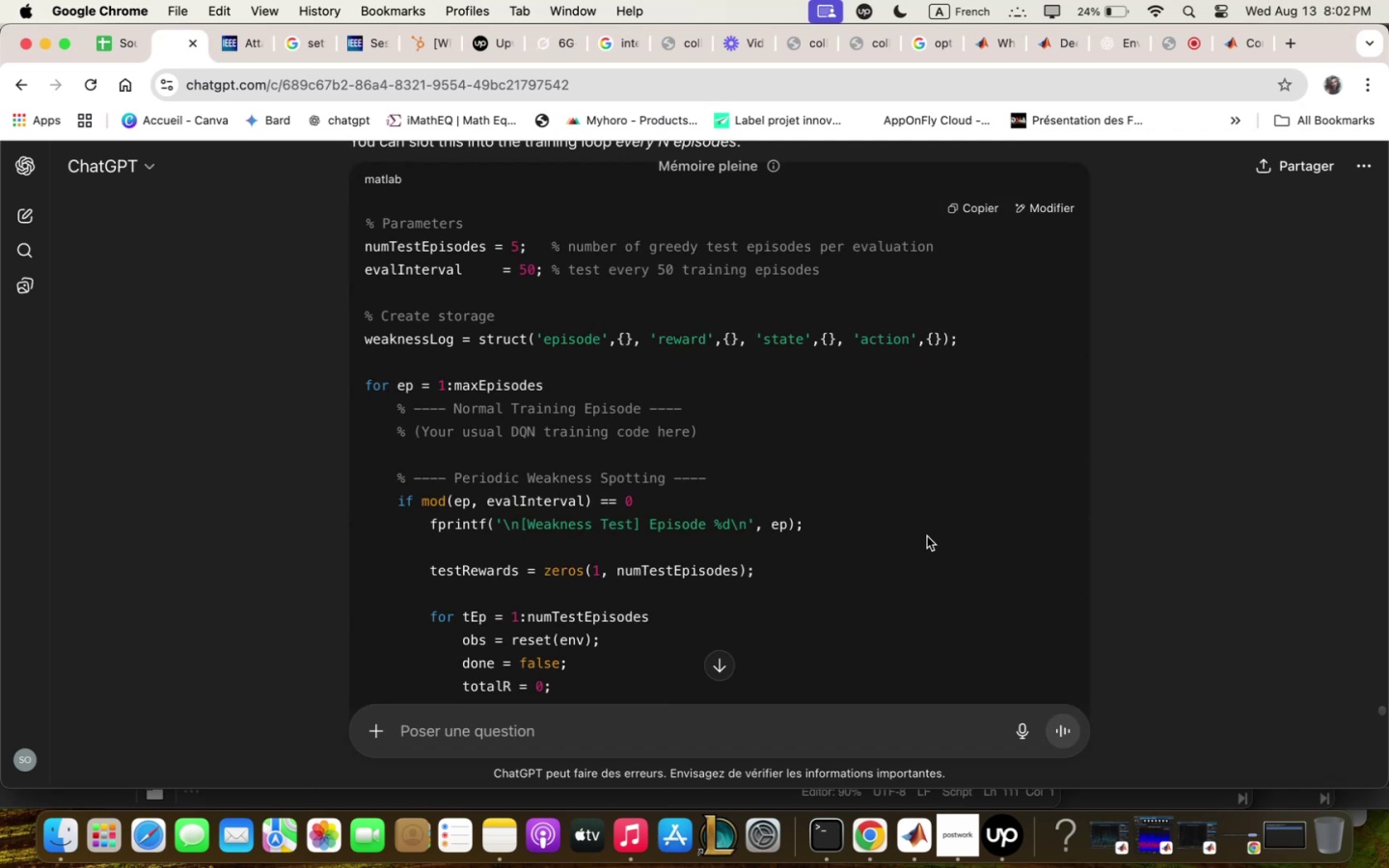 
scroll: coordinate [927, 536], scroll_direction: up, amount: 4.0
 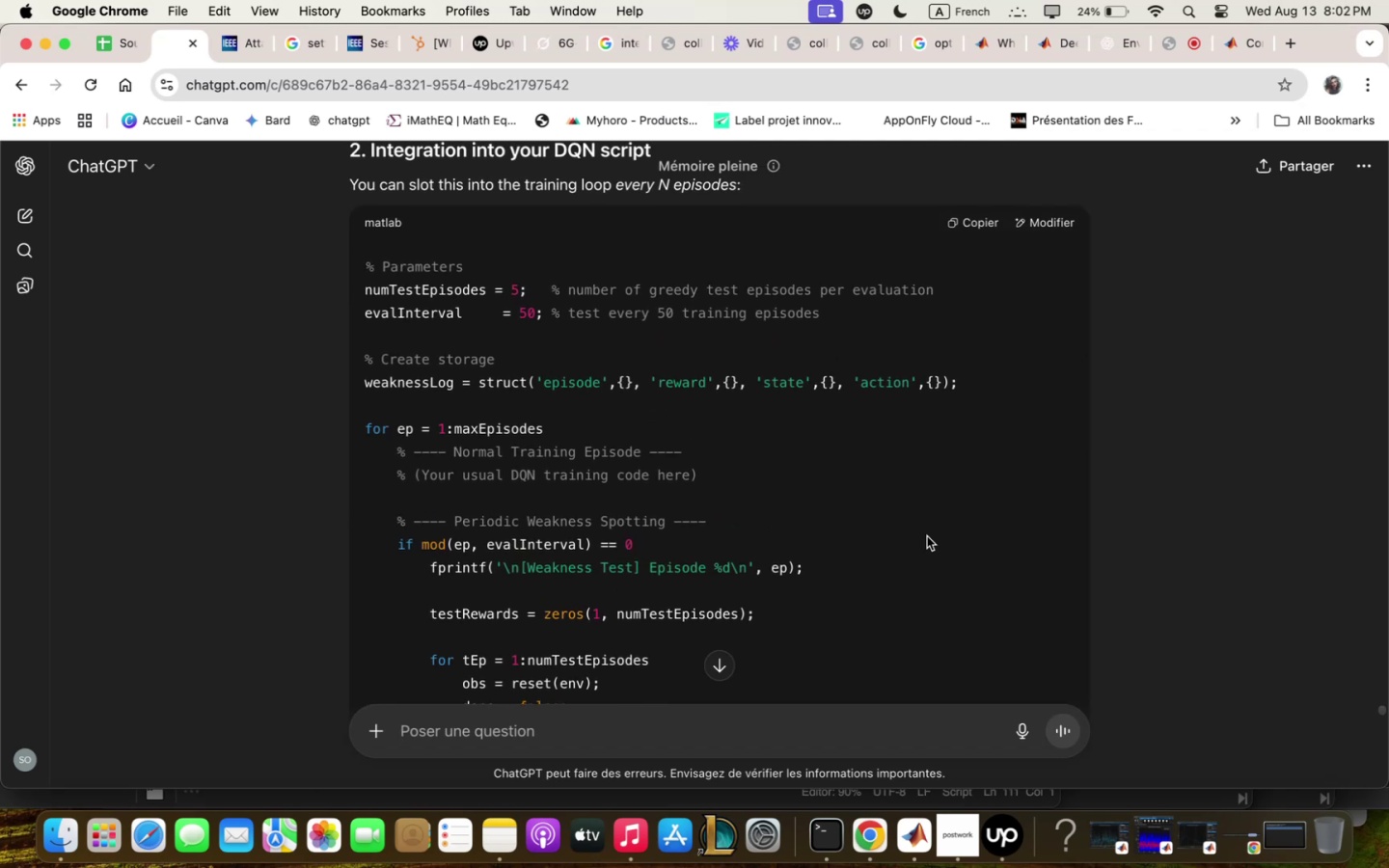 
scroll: coordinate [927, 536], scroll_direction: down, amount: 29.0
 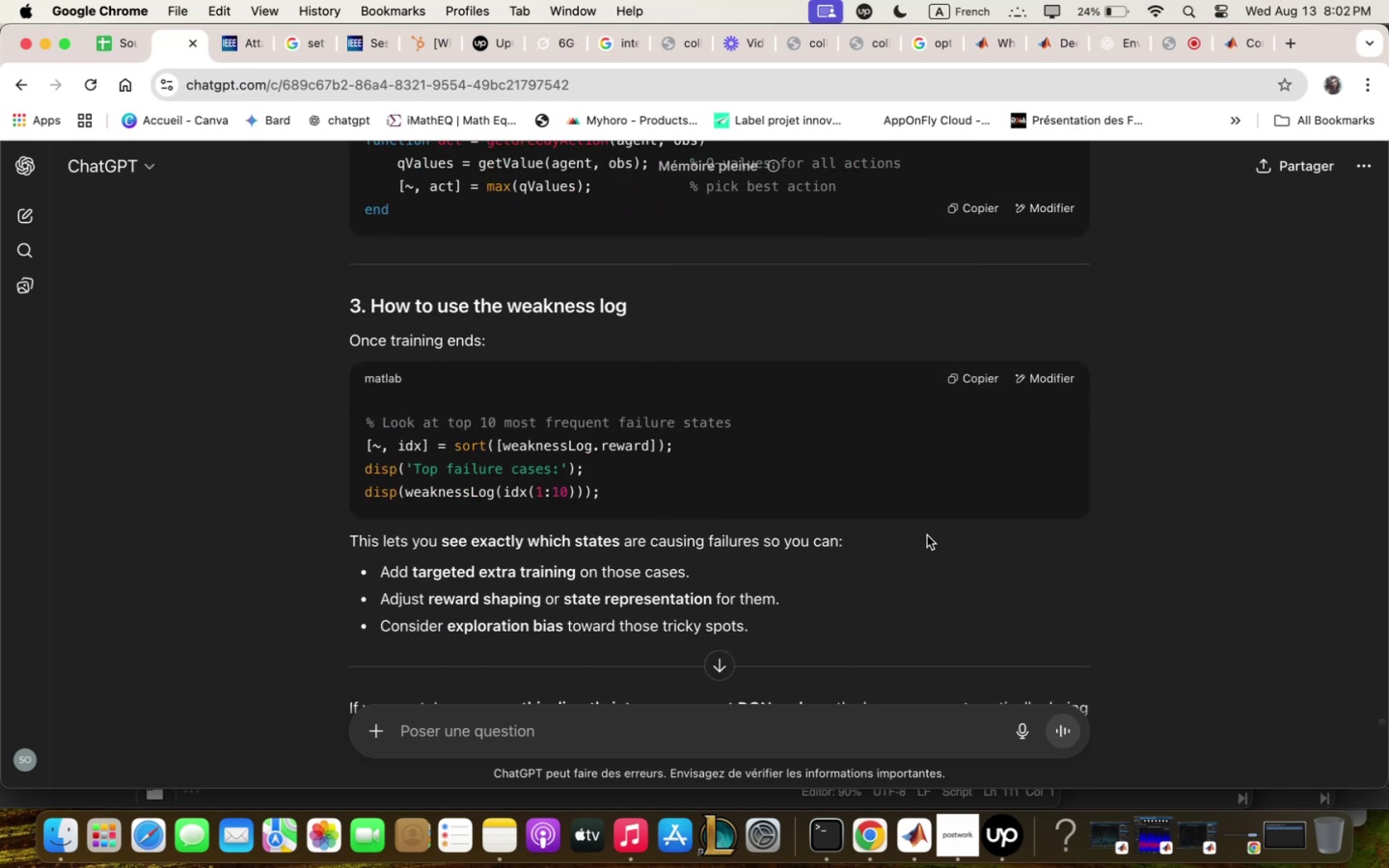 
wait(6.7)
 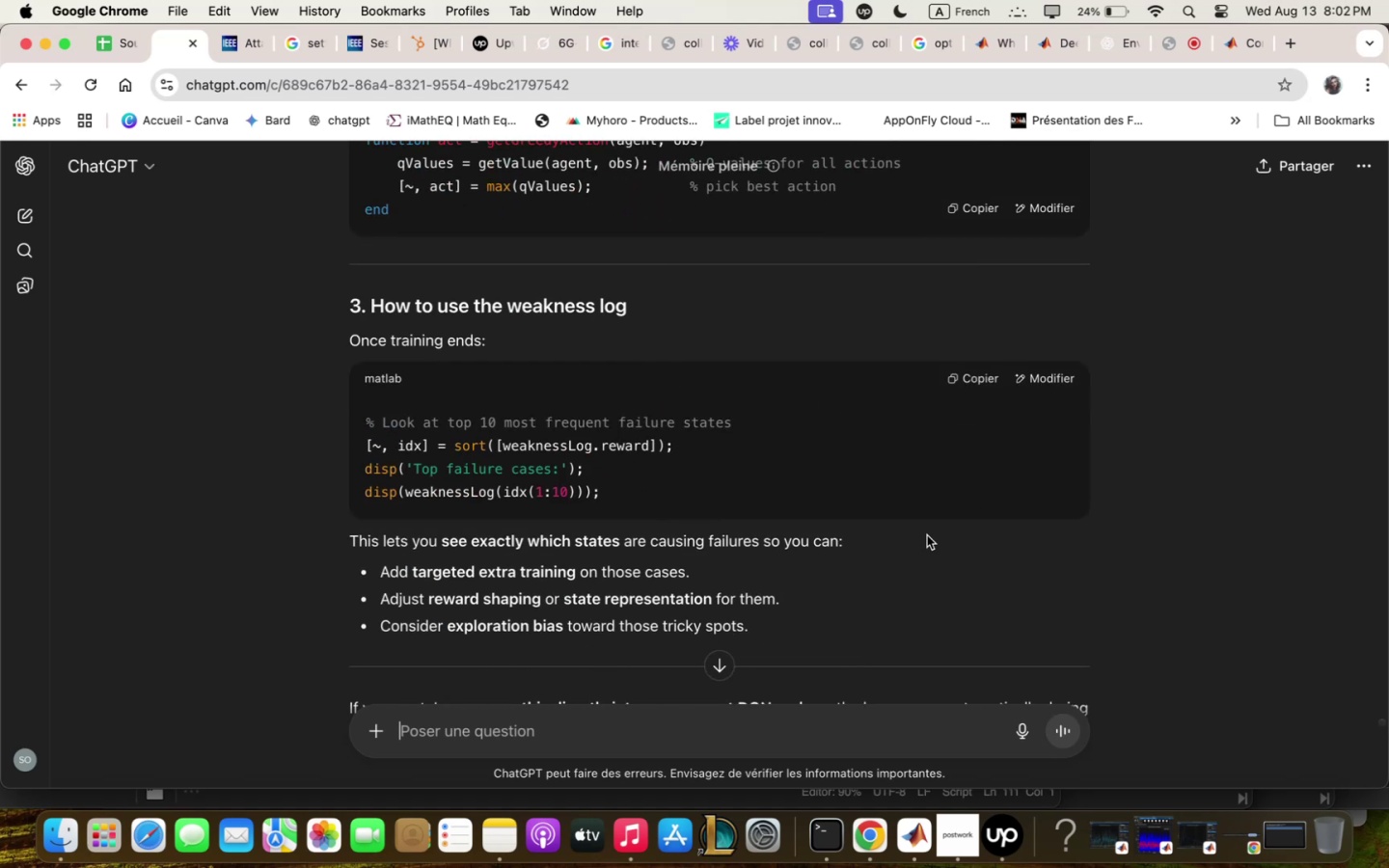 
left_click([977, 380])
 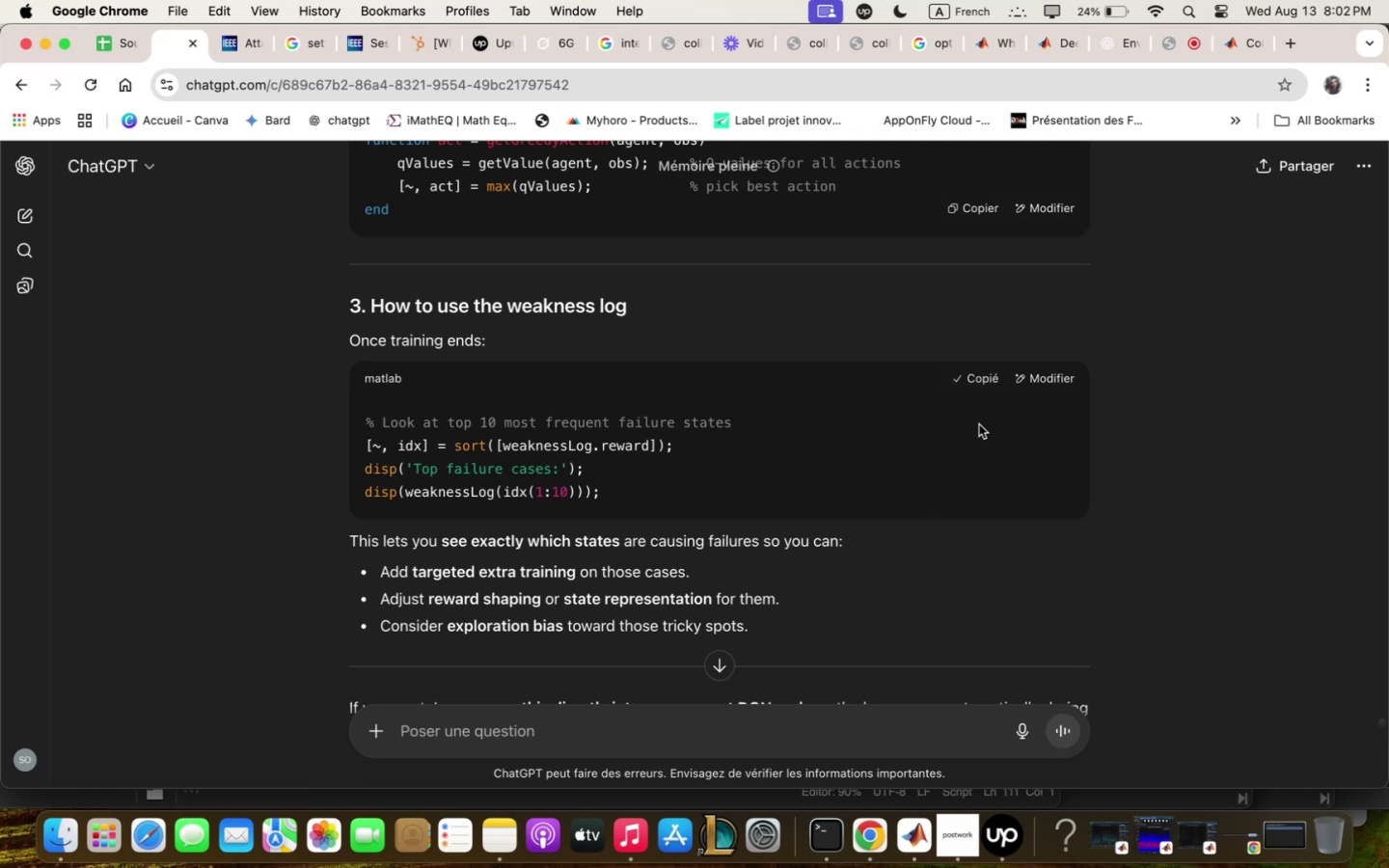 
scroll: coordinate [963, 478], scroll_direction: down, amount: 4.0
 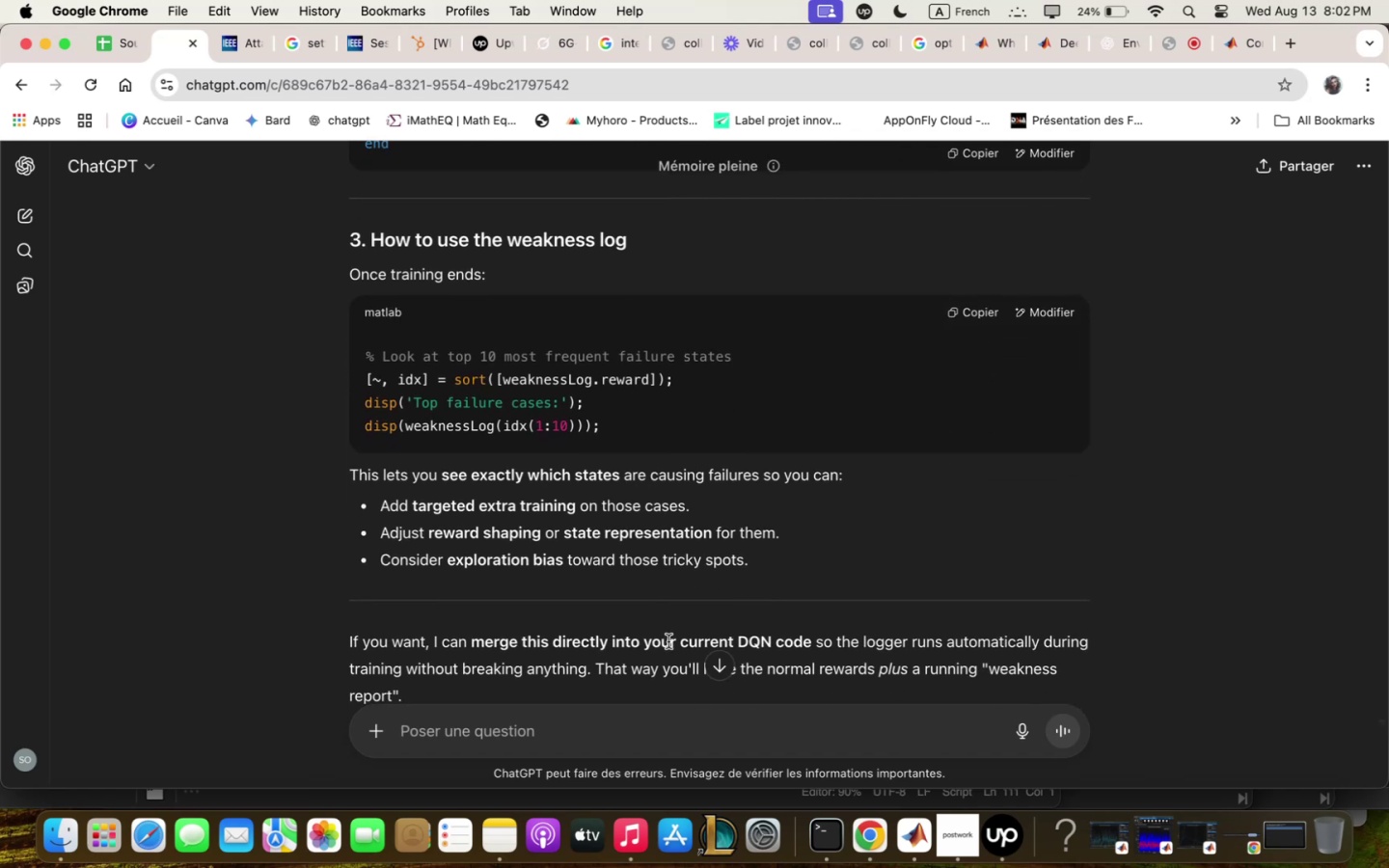 
wait(5.06)
 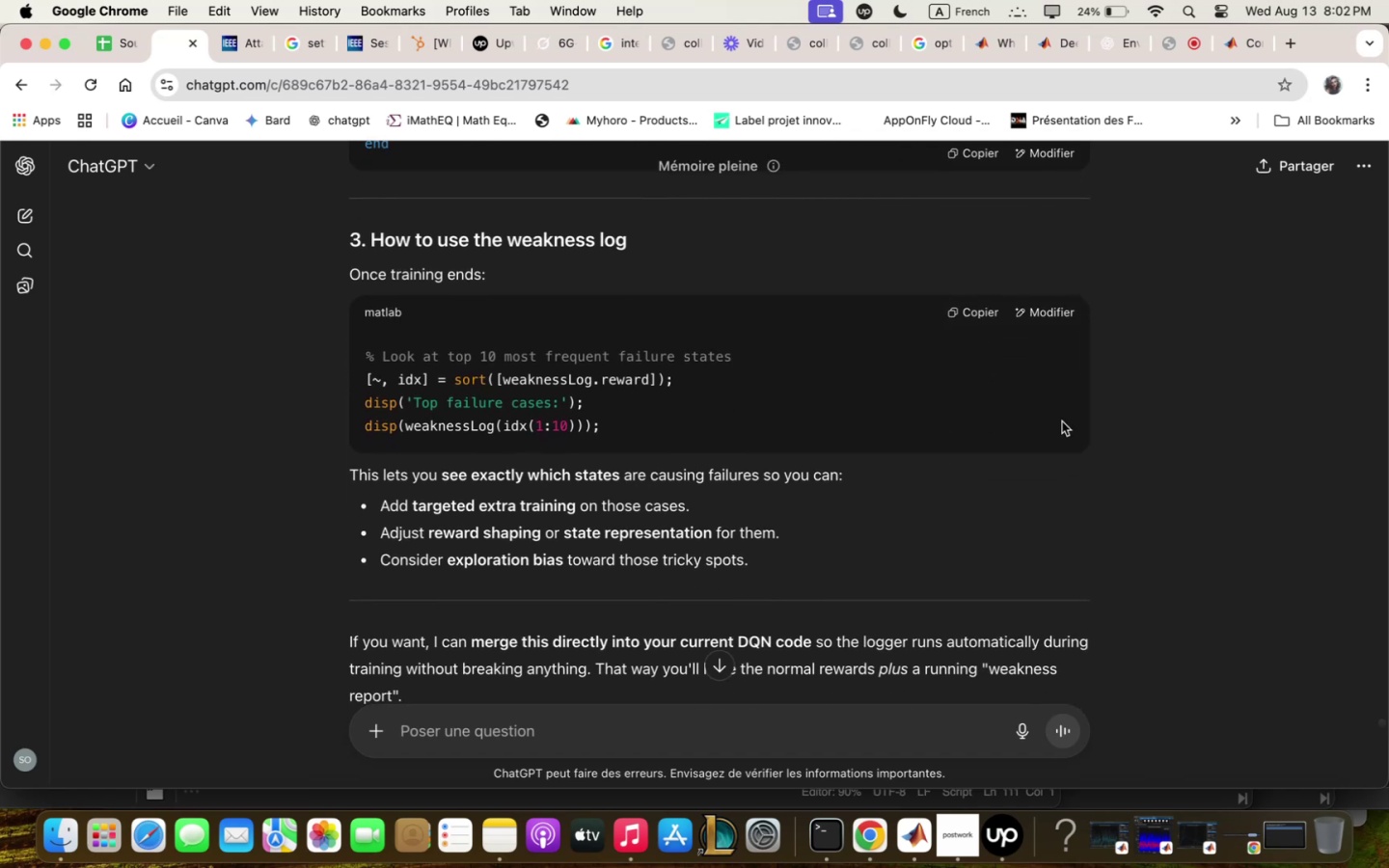 
scroll: coordinate [685, 637], scroll_direction: down, amount: 3.0
 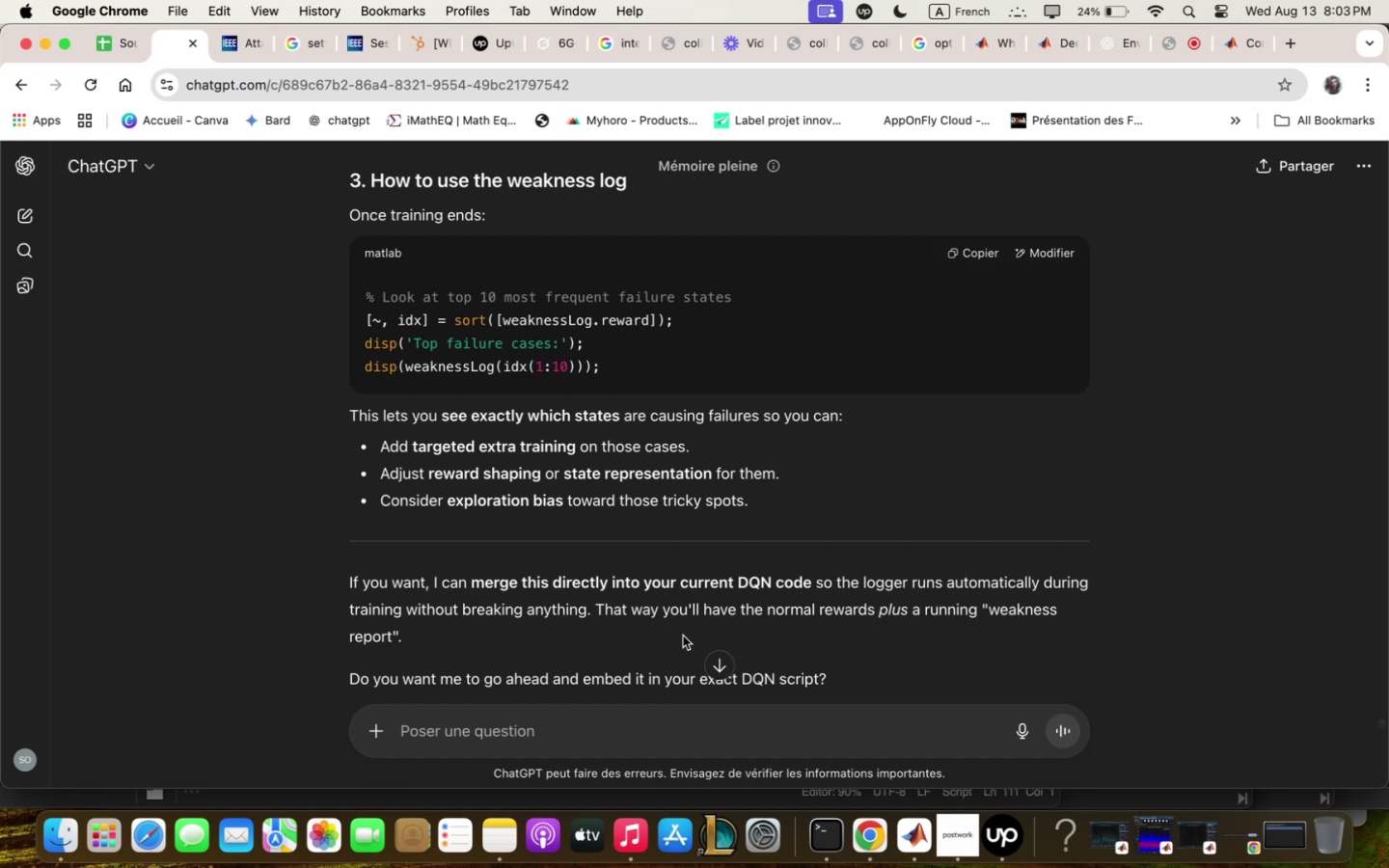 
wait(19.99)
 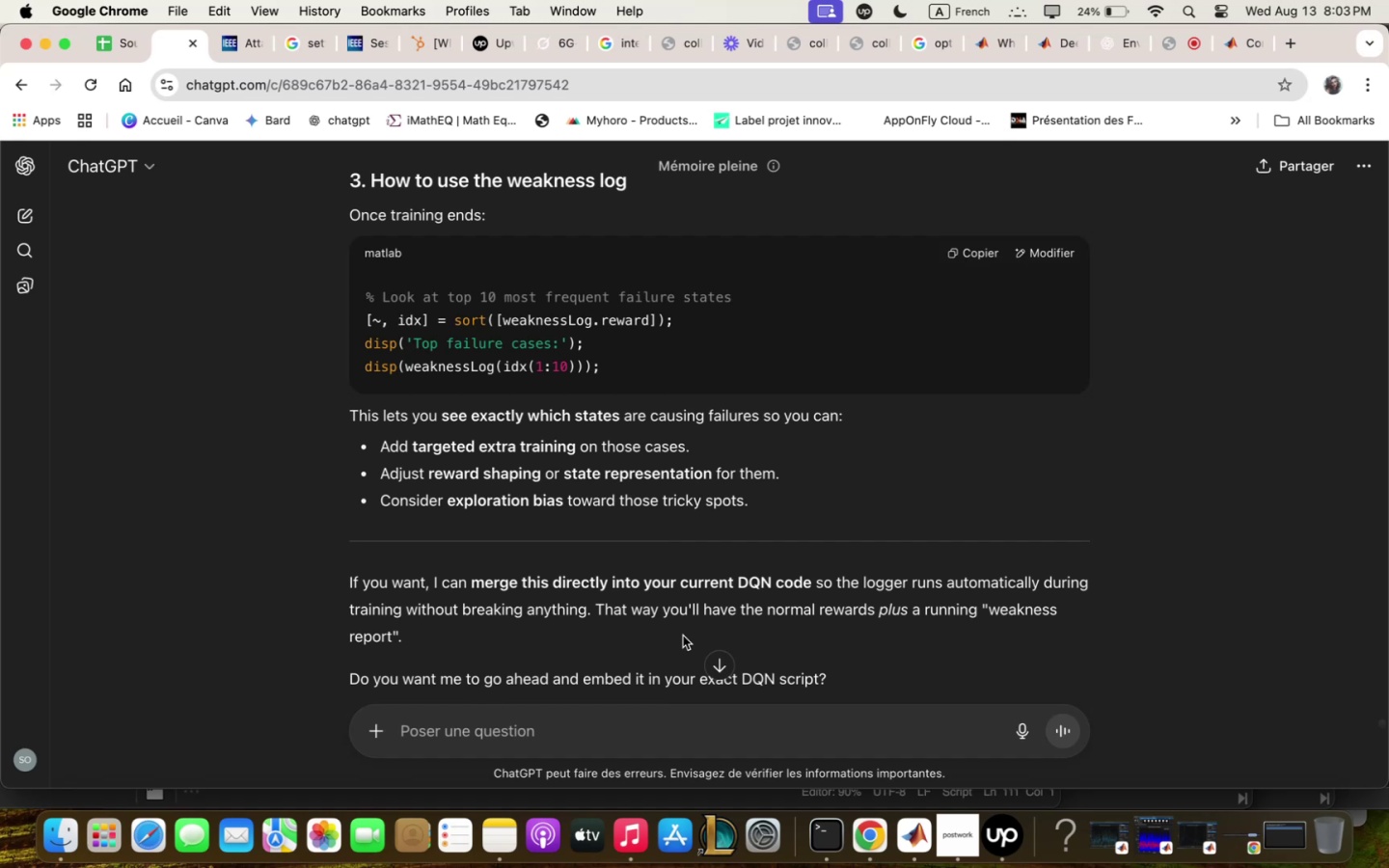 
scroll: coordinate [676, 628], scroll_direction: up, amount: 3.0
 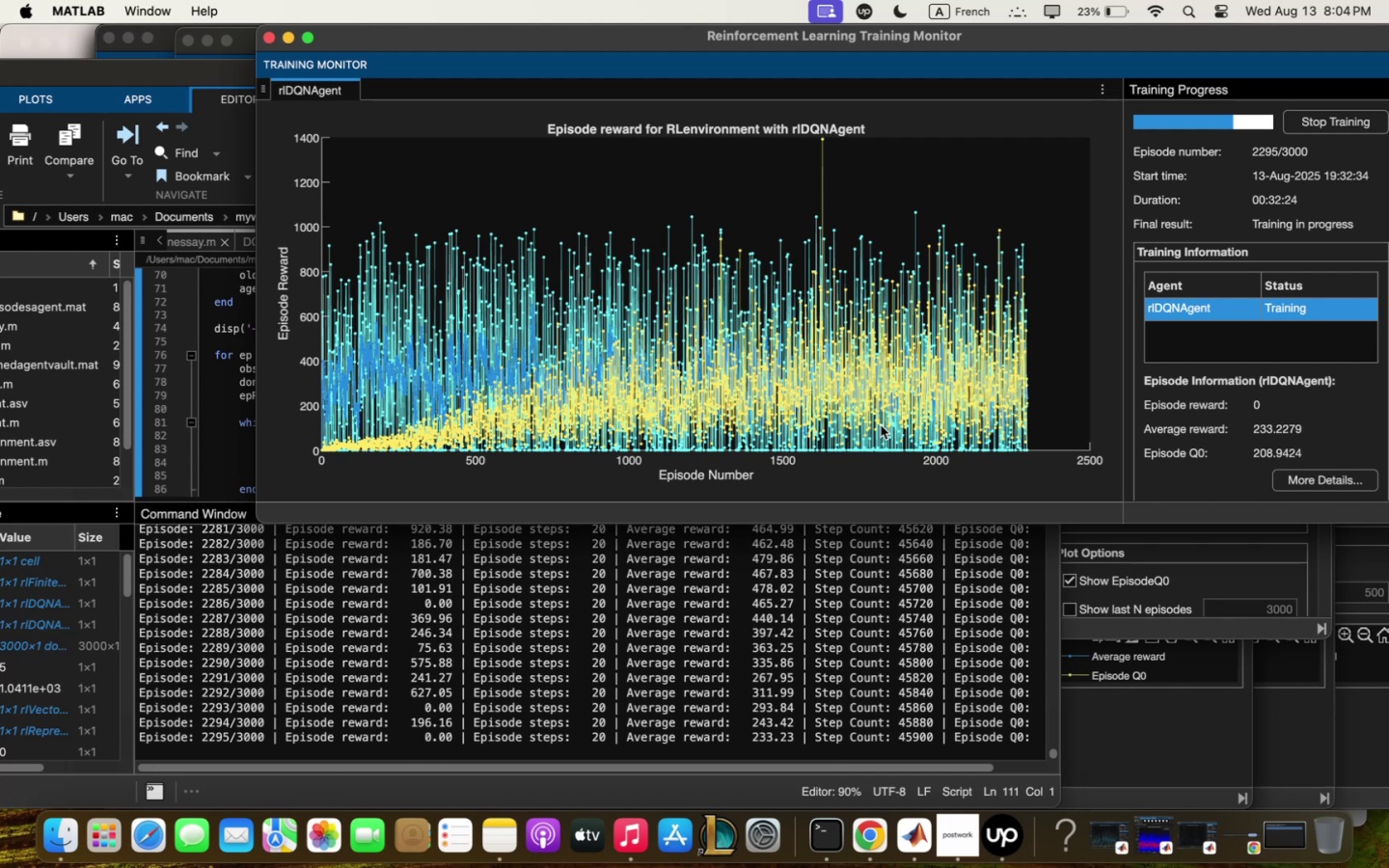 
wait(111.69)
 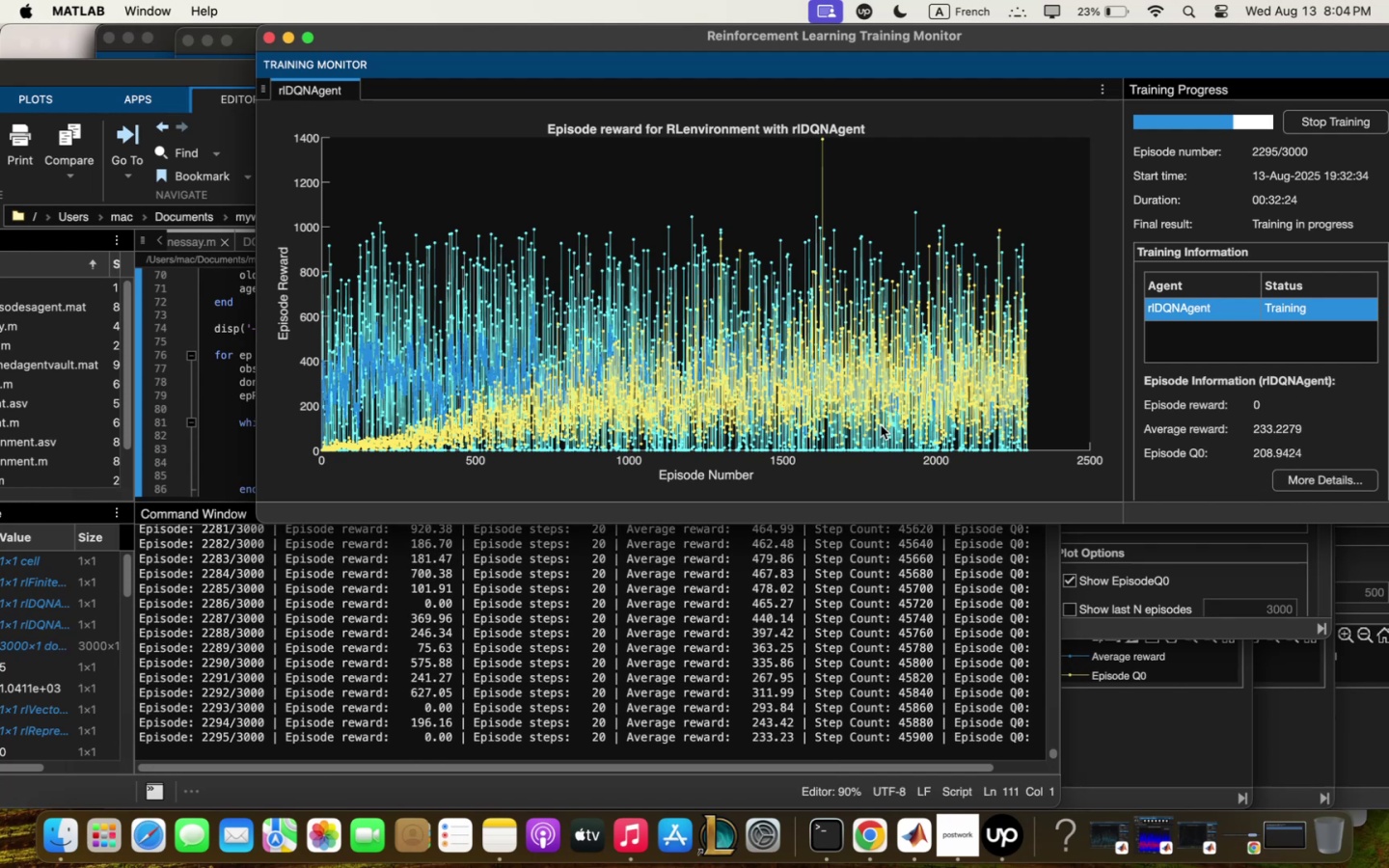 
scroll: coordinate [884, 424], scroll_direction: down, amount: 1.0
 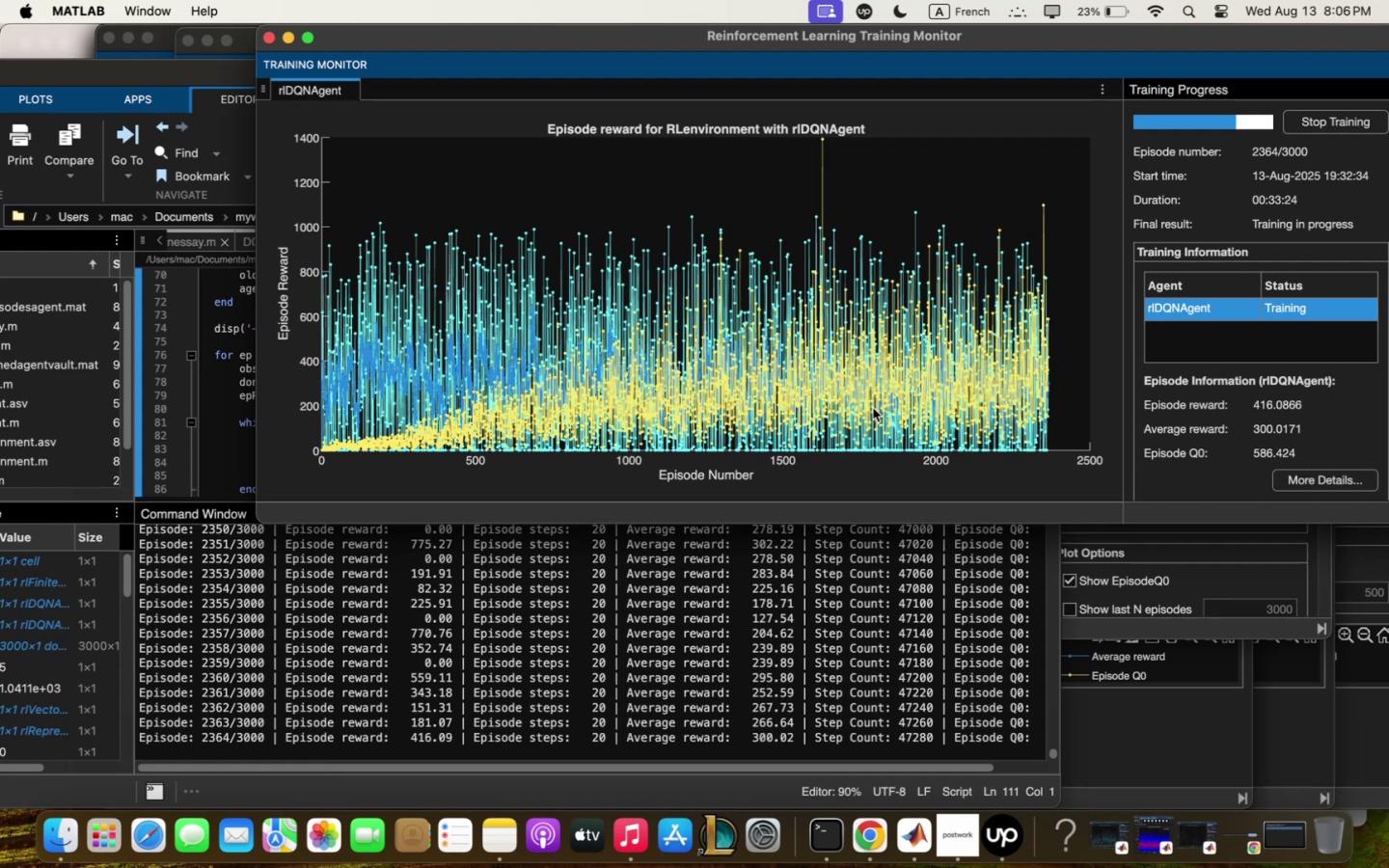 
wait(60.46)
 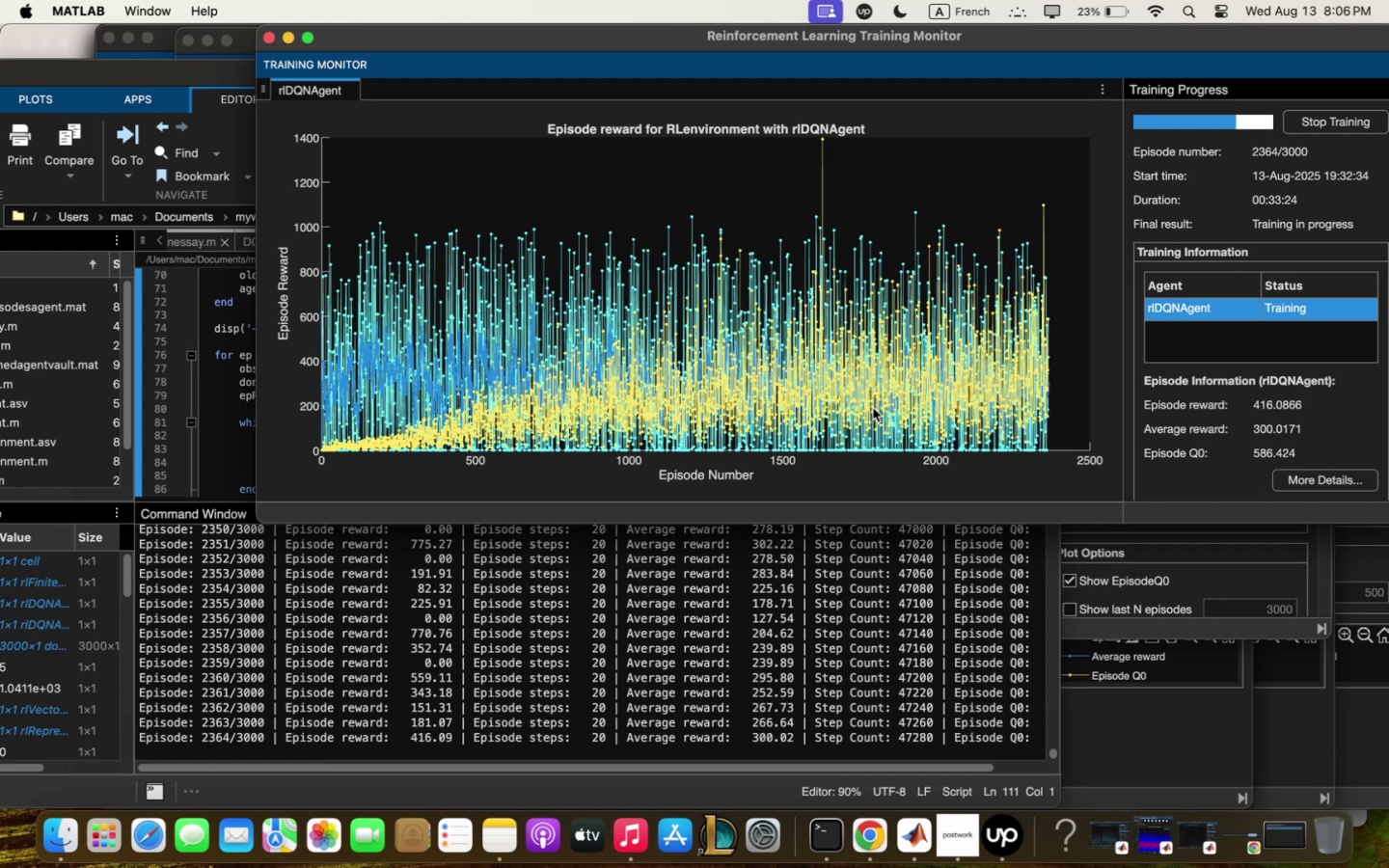 
scroll: coordinate [909, 505], scroll_direction: down, amount: 11.0
 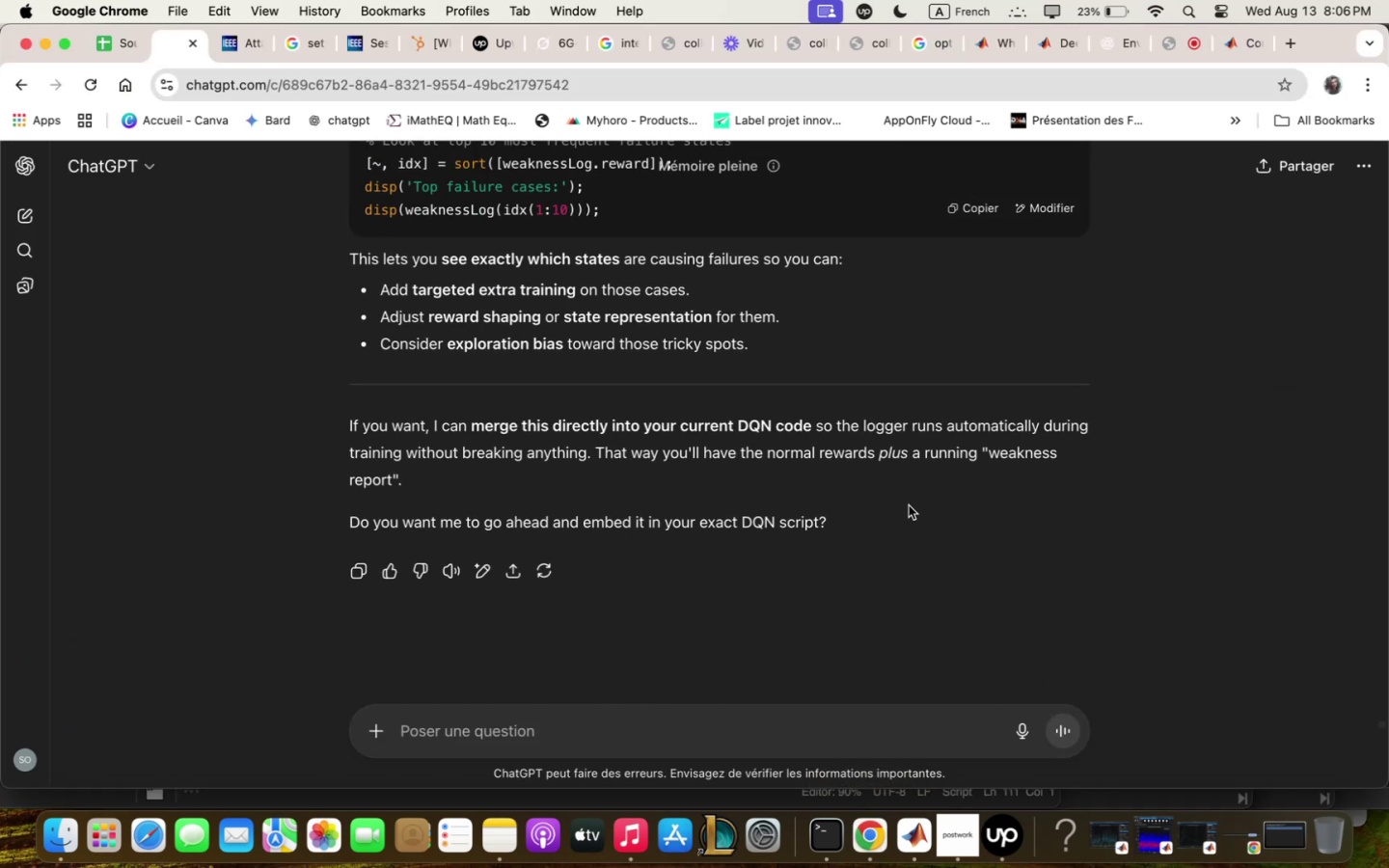 
scroll: coordinate [909, 505], scroll_direction: up, amount: 6.0
 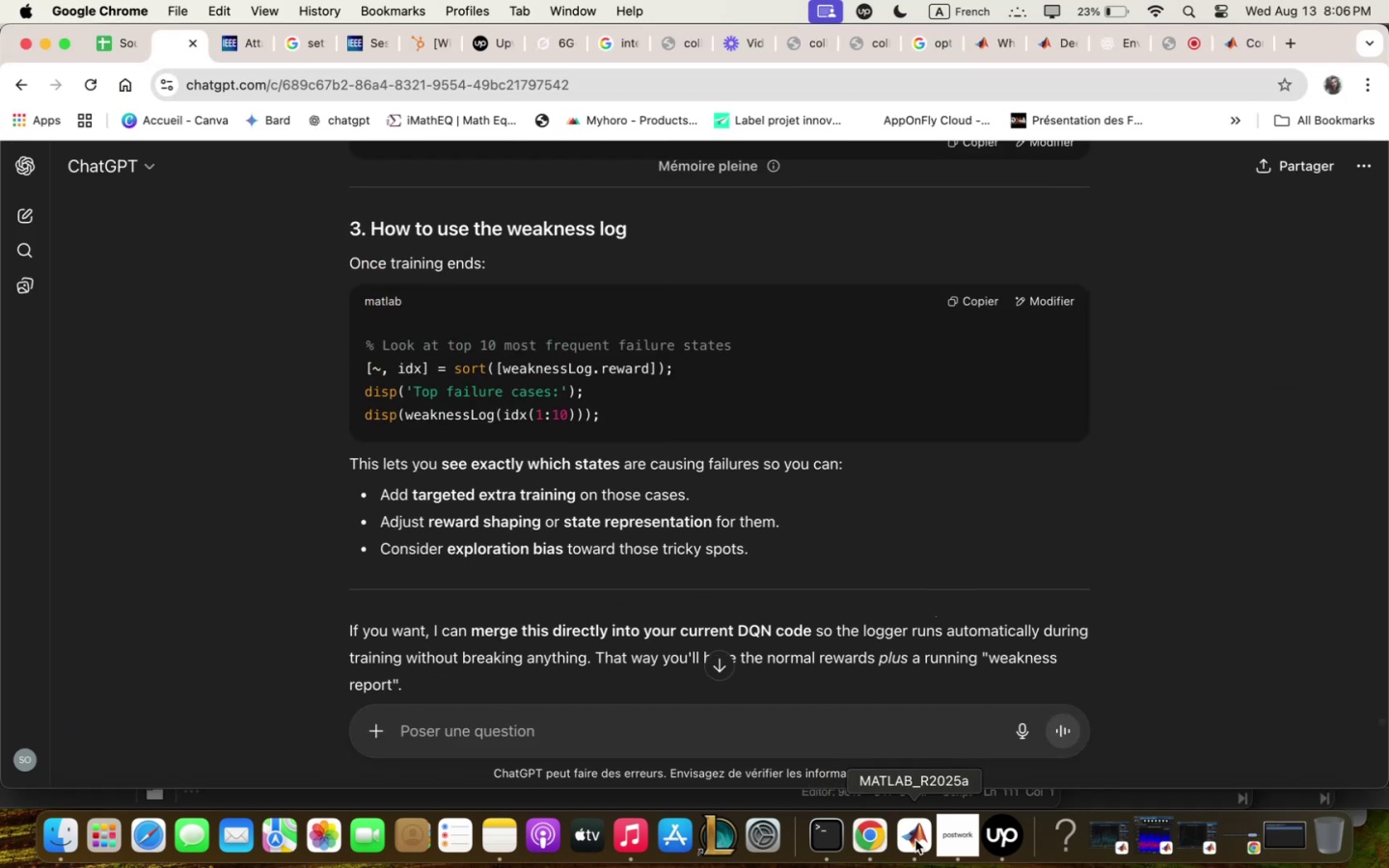 
left_click([913, 858])
 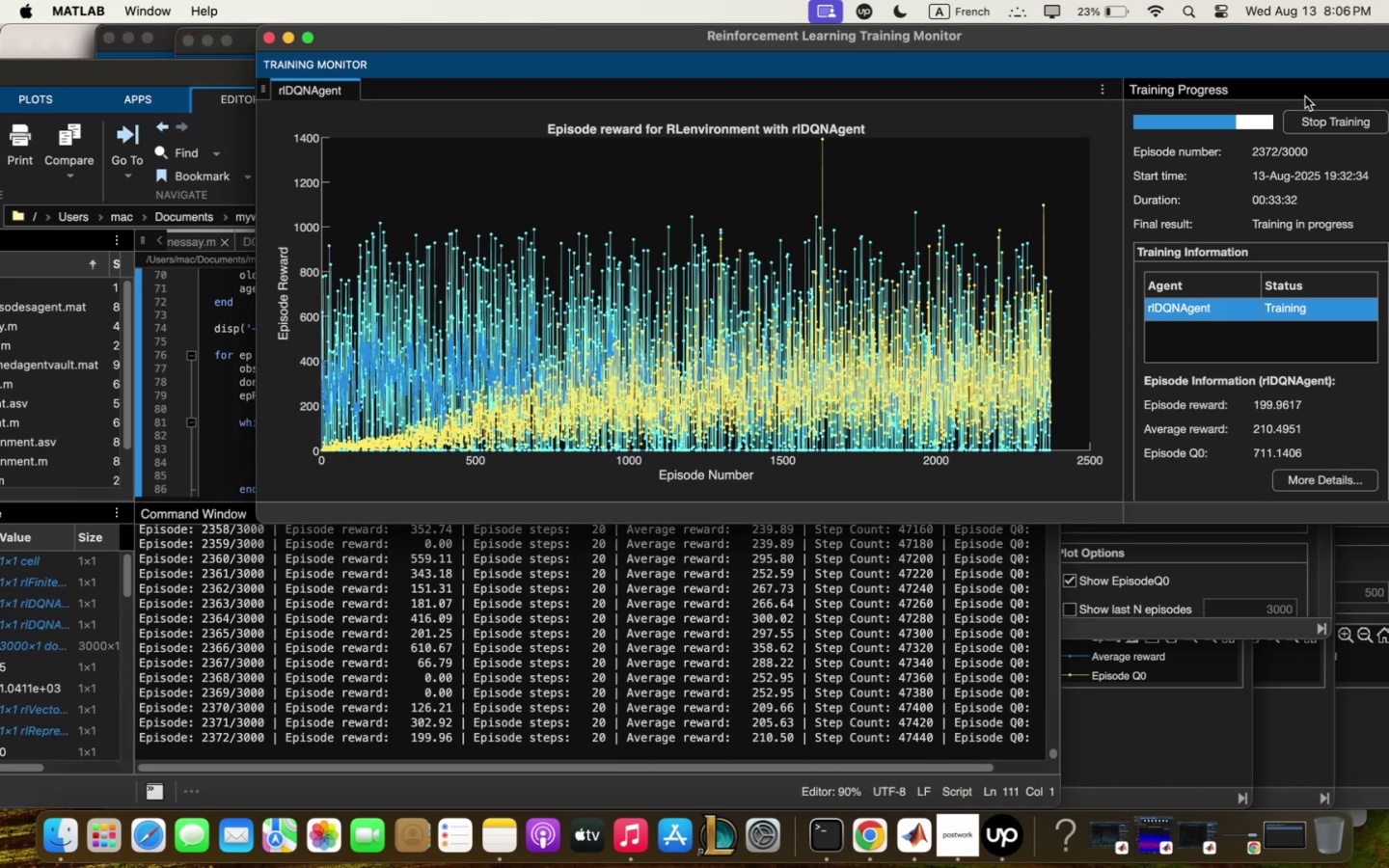 
left_click([1315, 119])
 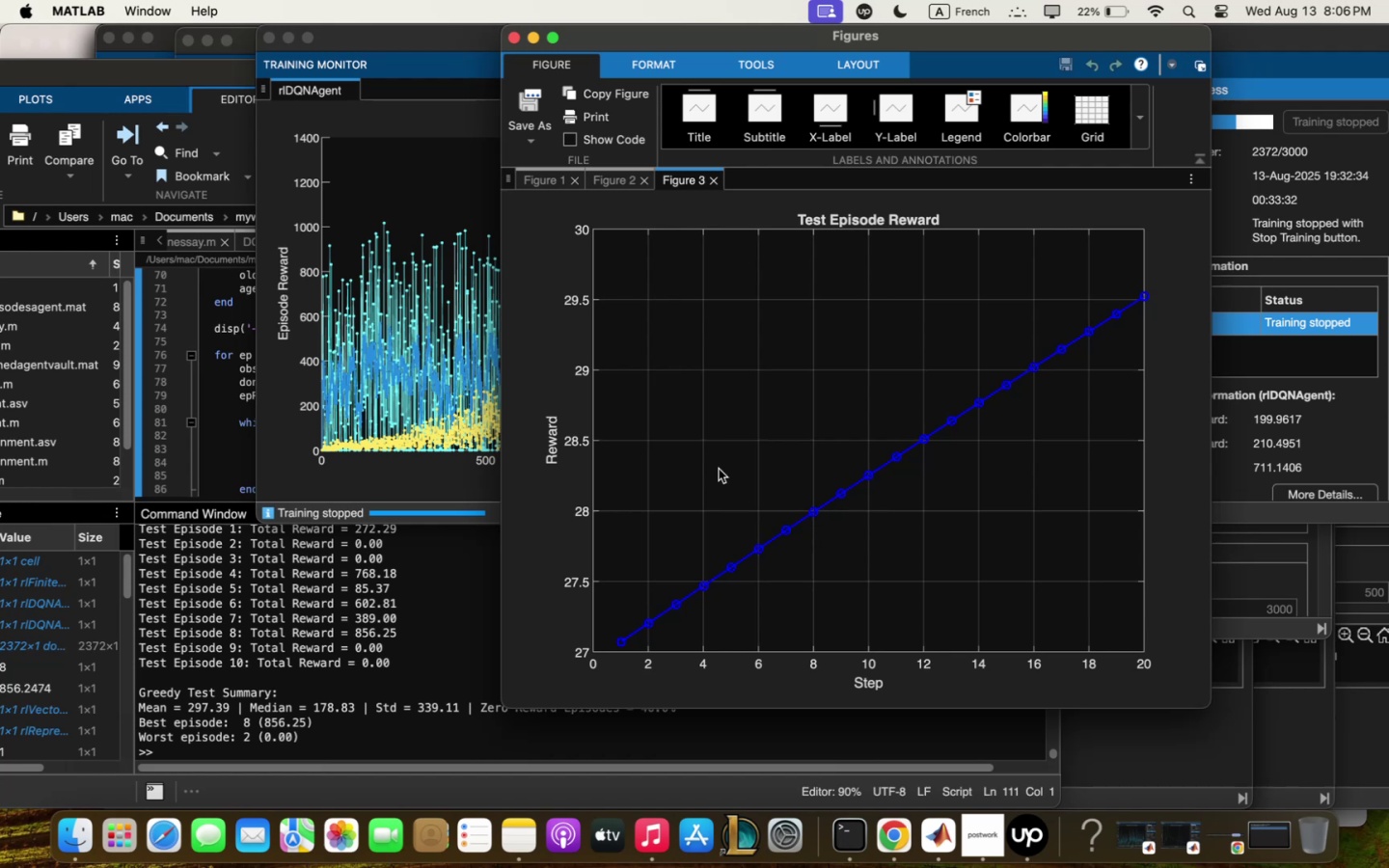 
wait(50.46)
 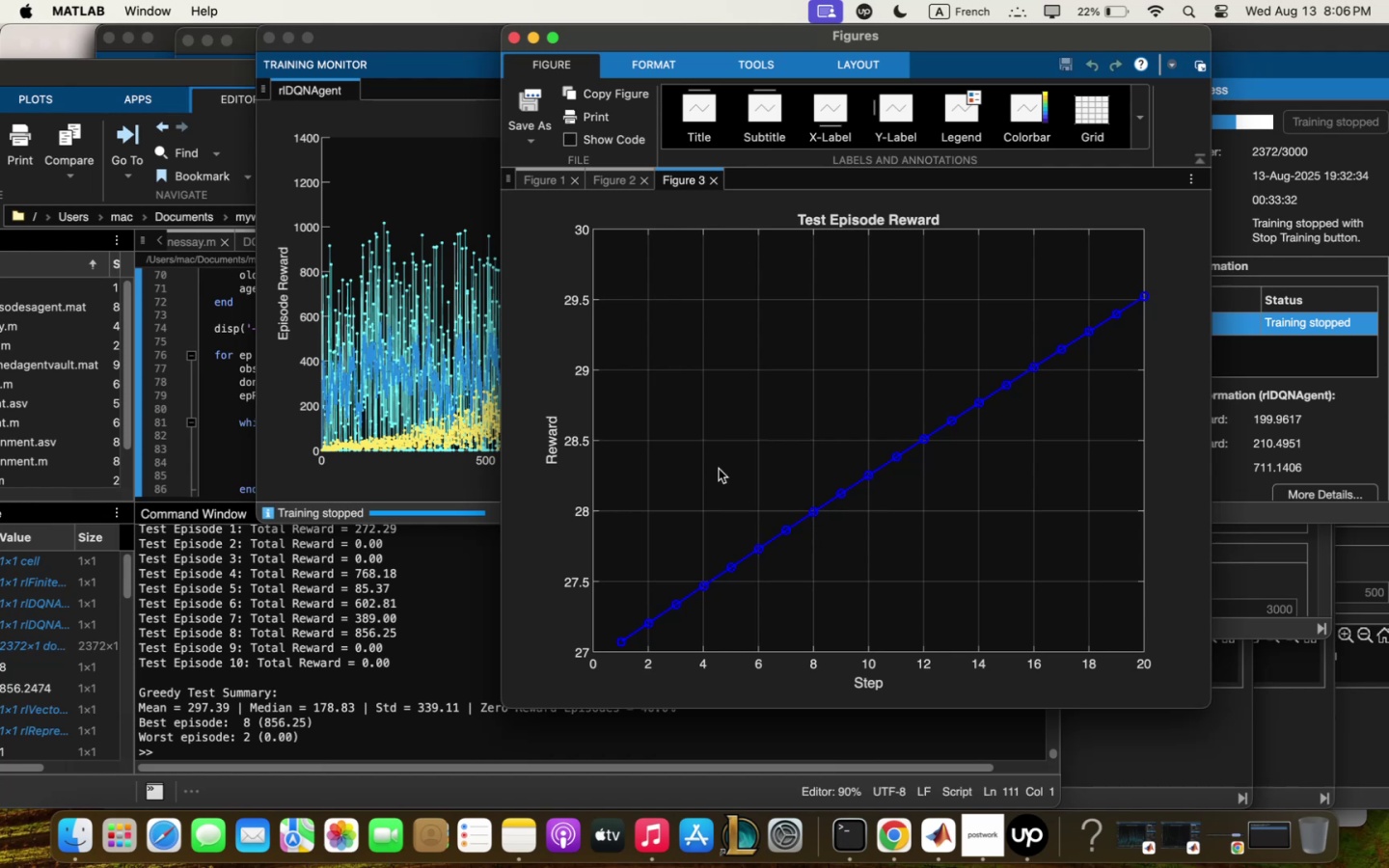 
left_click([395, 685])
 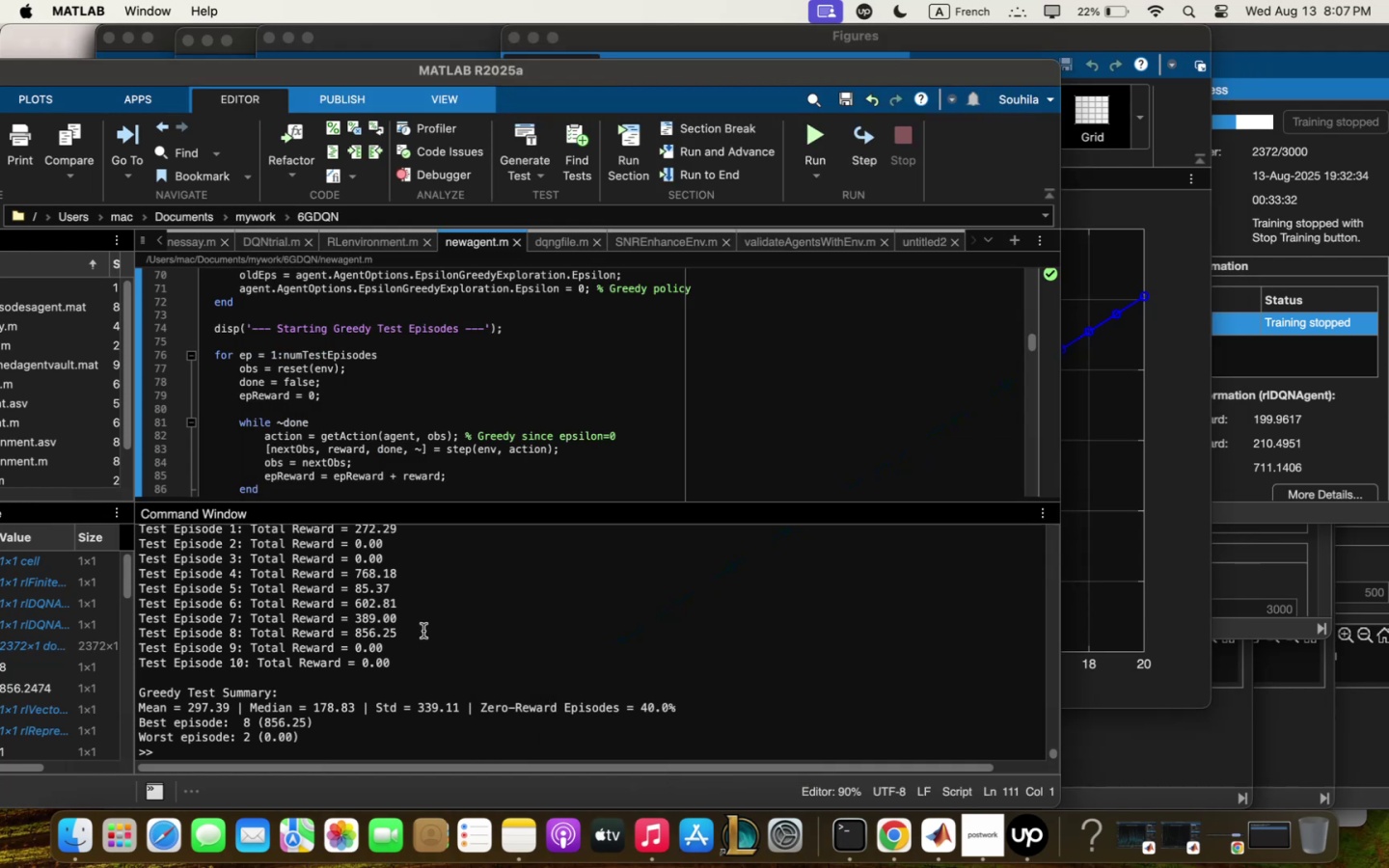 
scroll: coordinate [423, 631], scroll_direction: up, amount: 1.0
 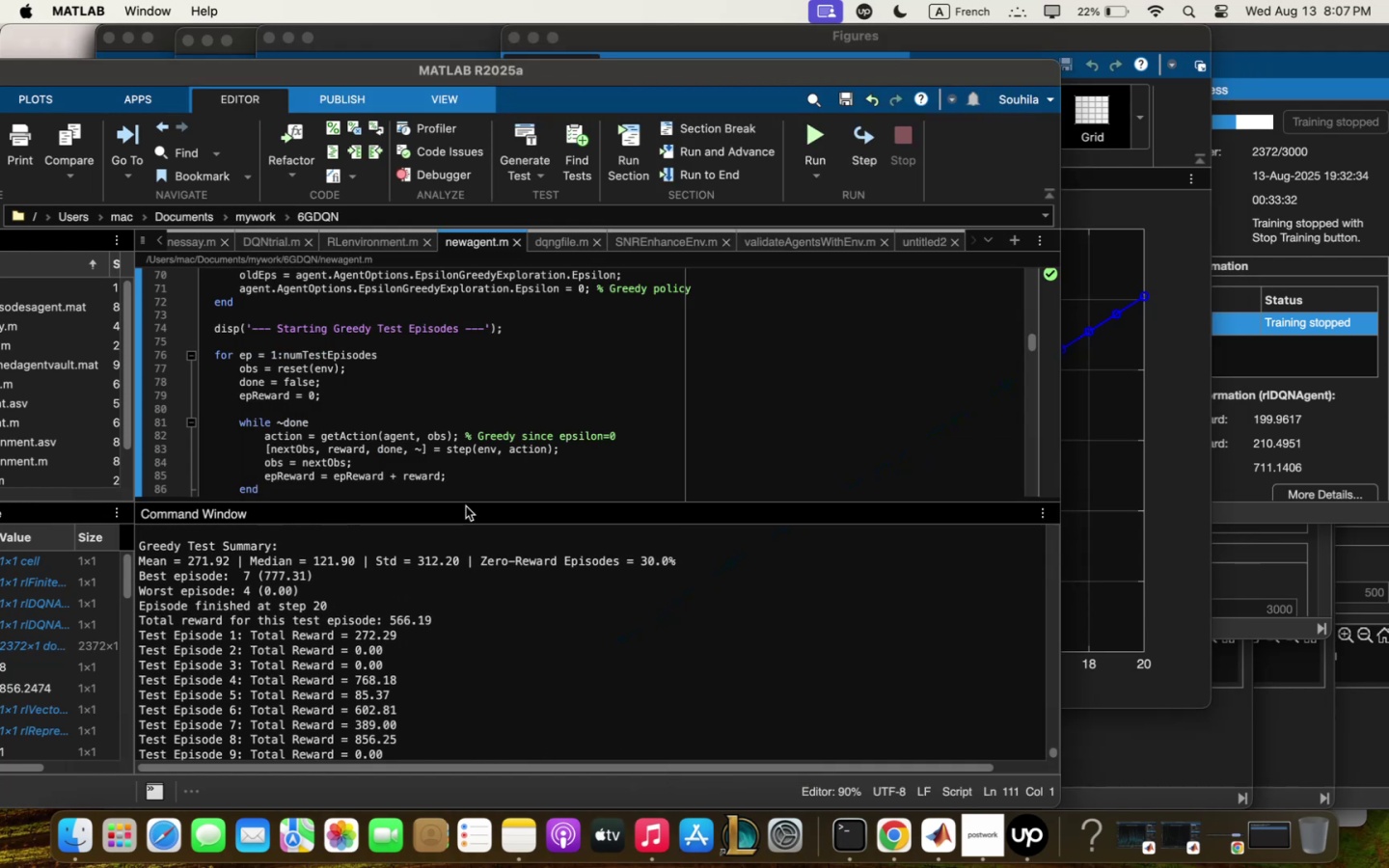 
left_click_drag(start_coordinate=[469, 503], to_coordinate=[486, 395])
 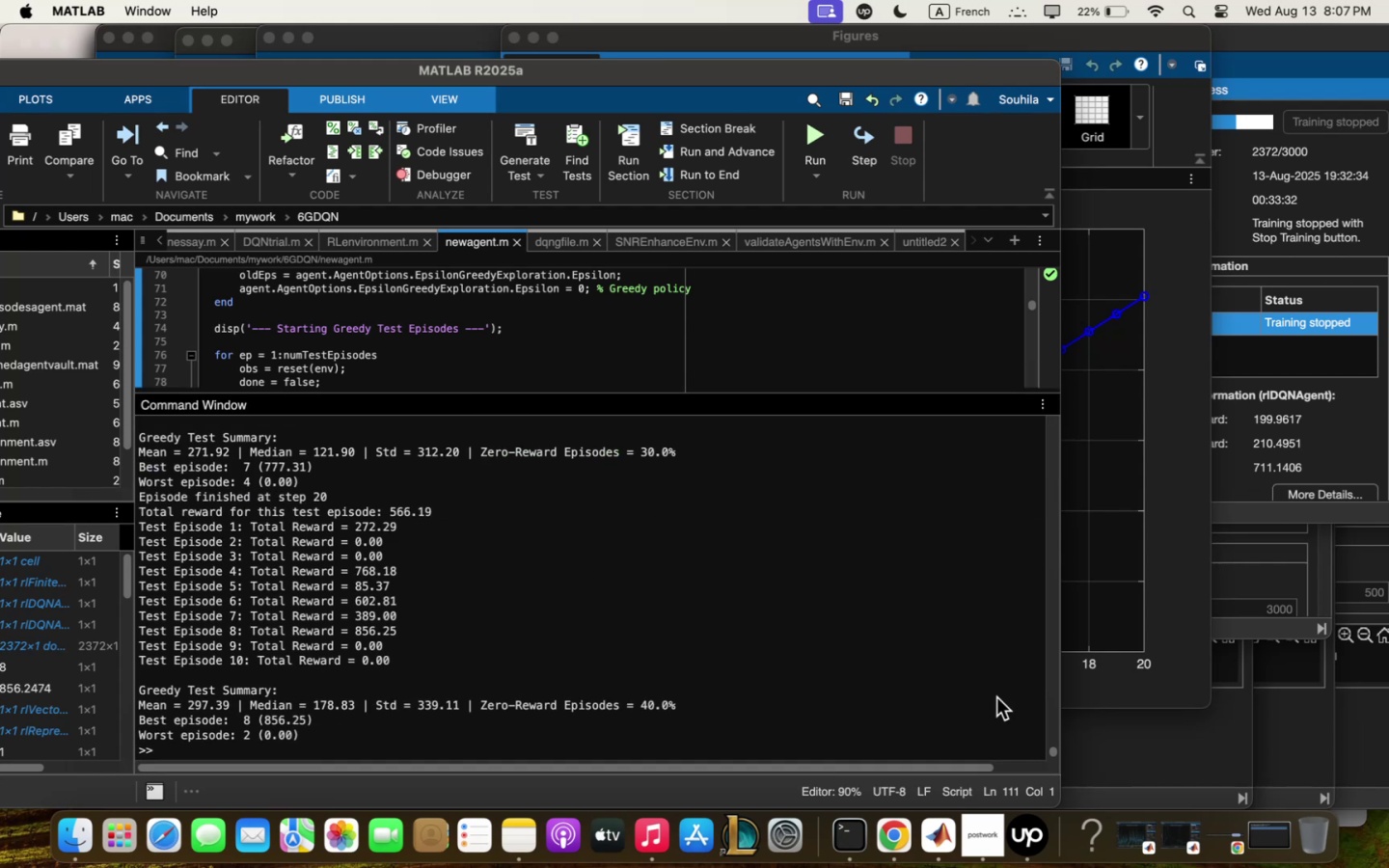 
left_click([1032, 819])
 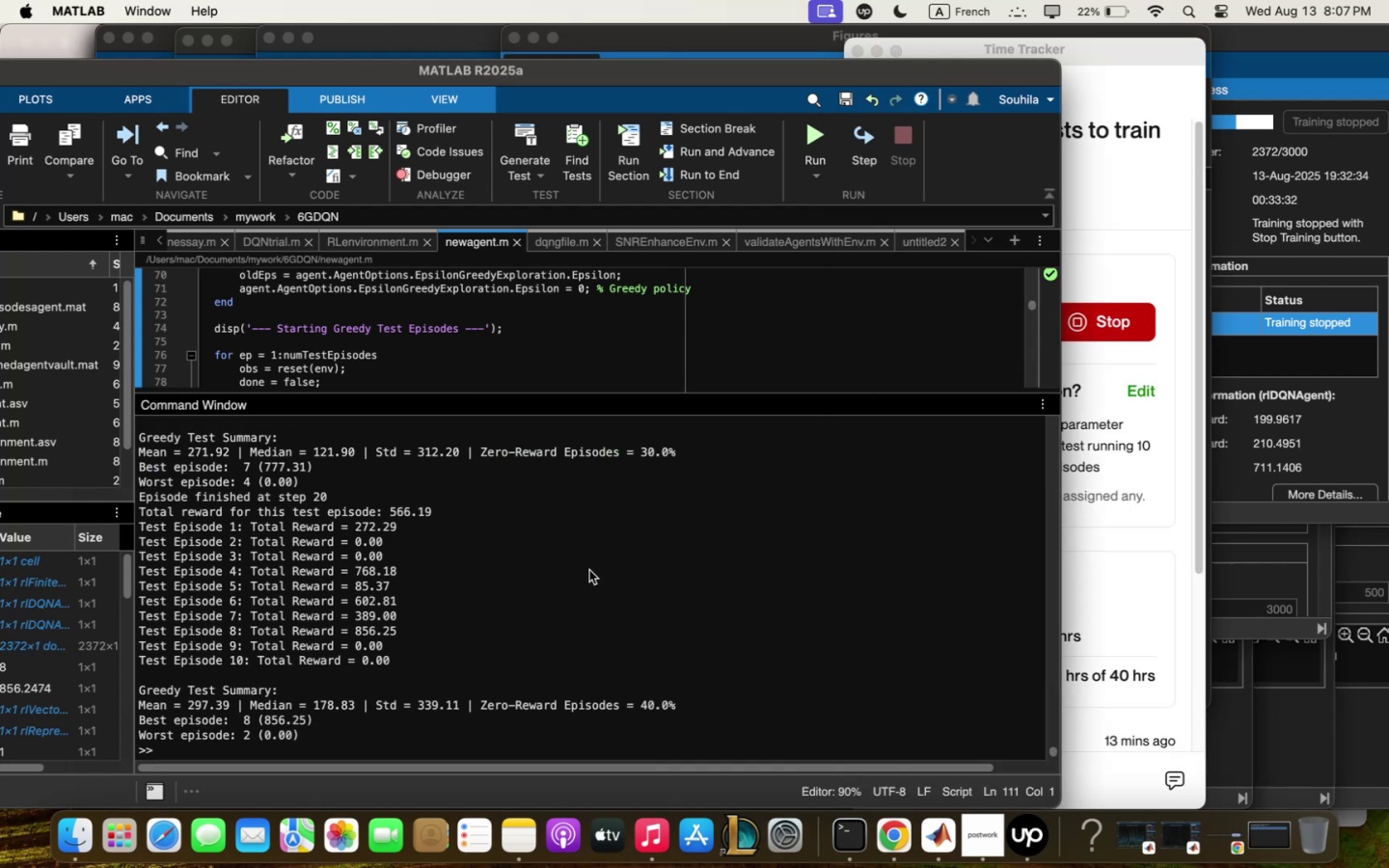 
mouse_move([936, 832])
 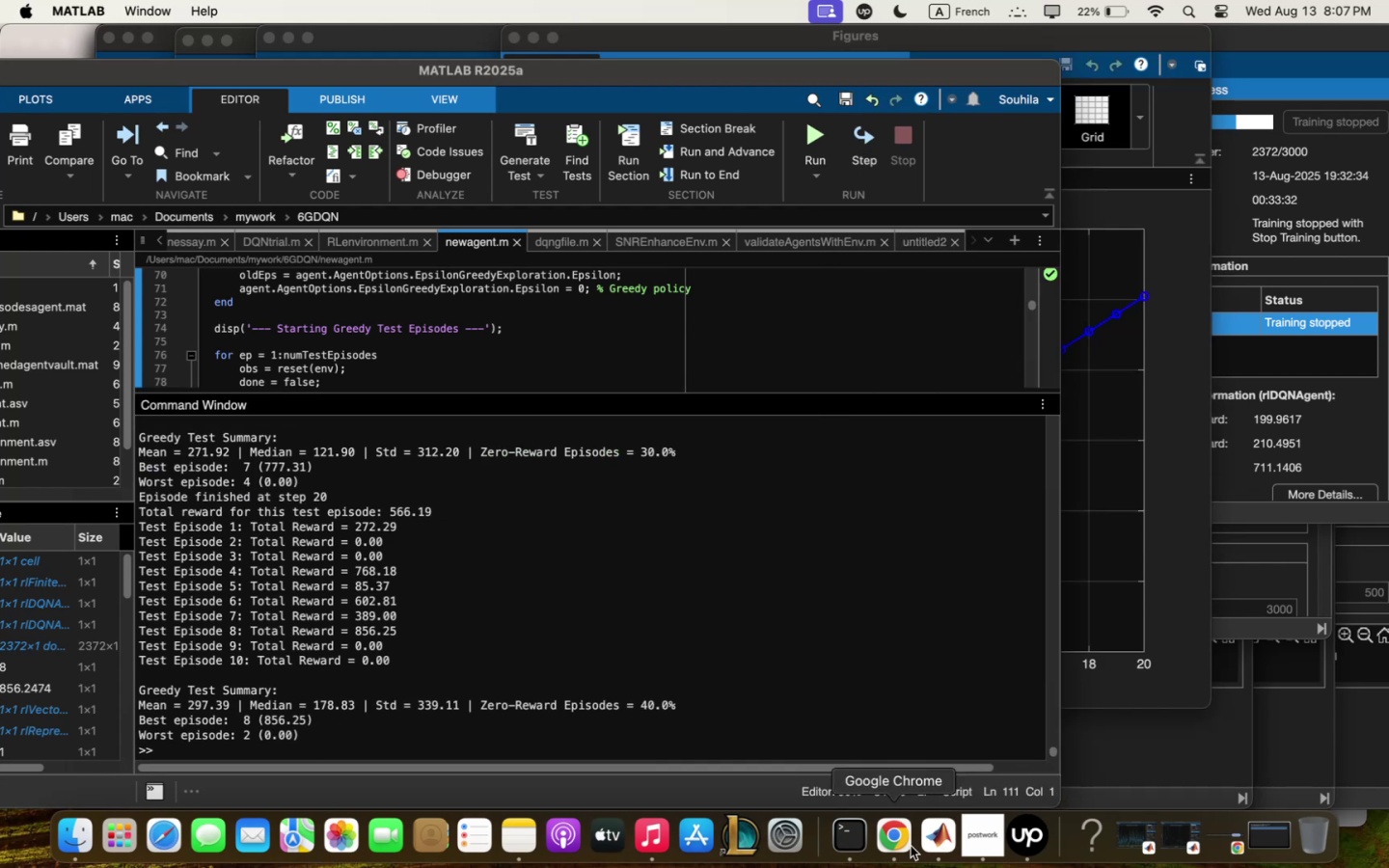 
left_click([906, 845])
 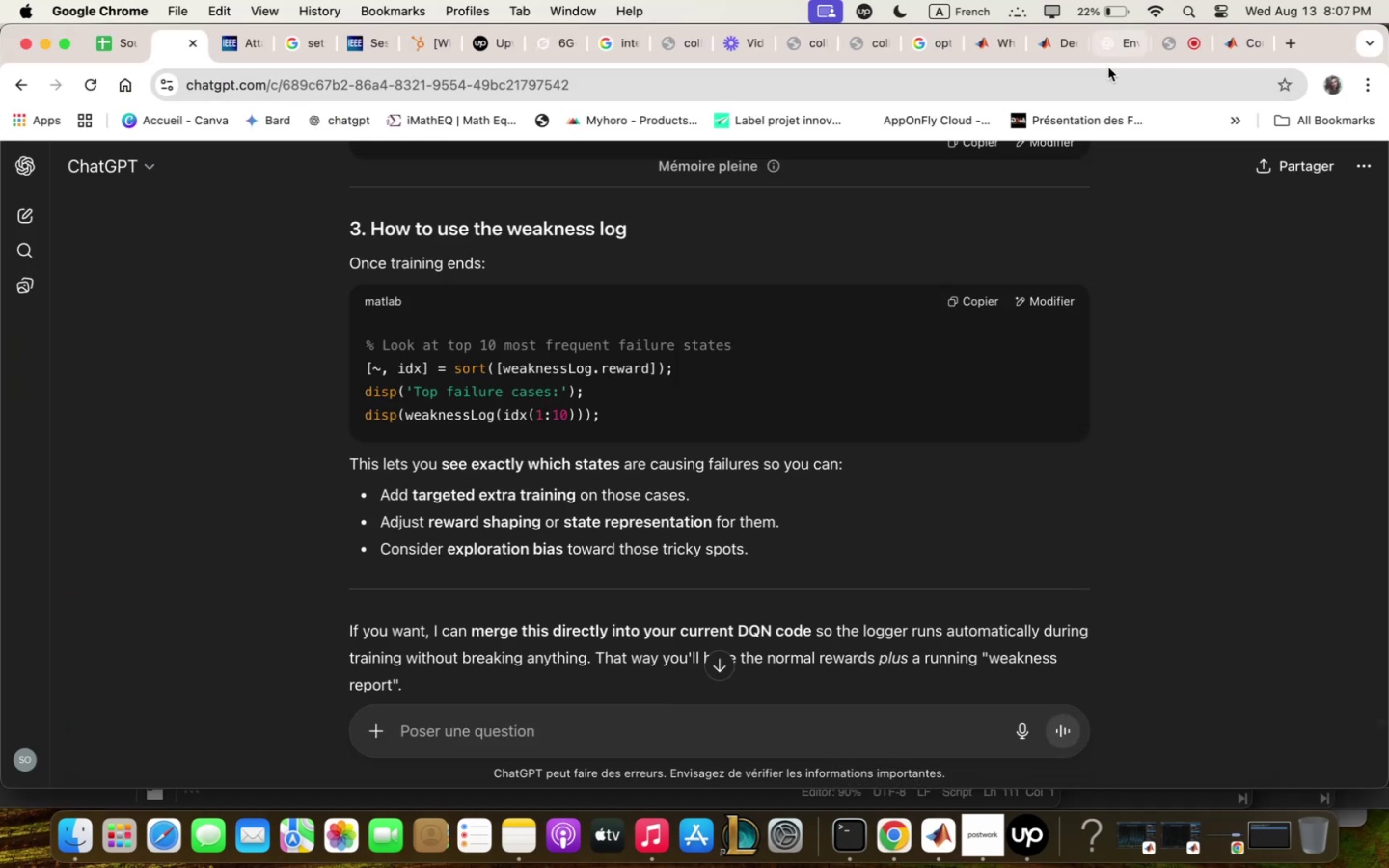 
left_click([1110, 55])
 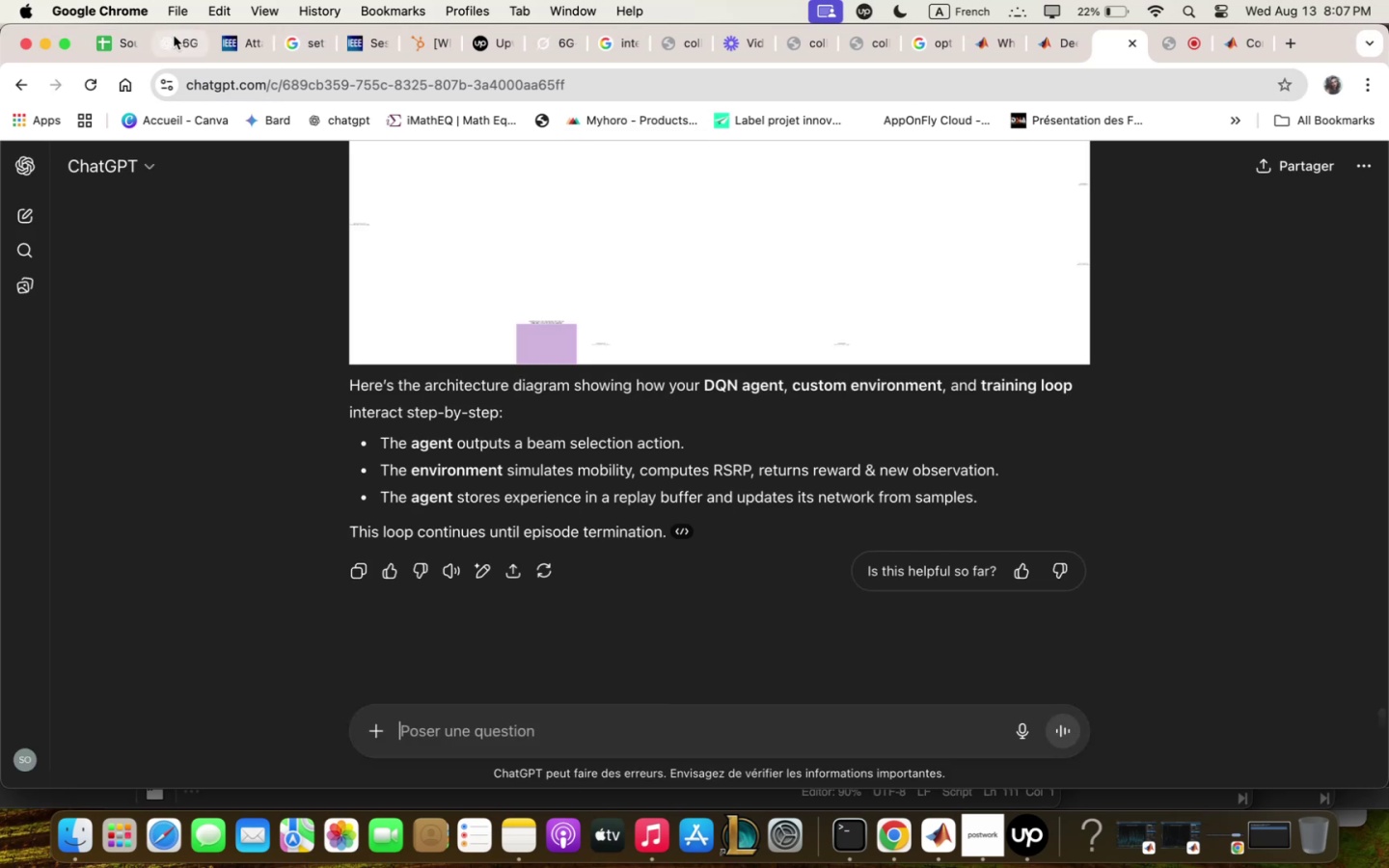 